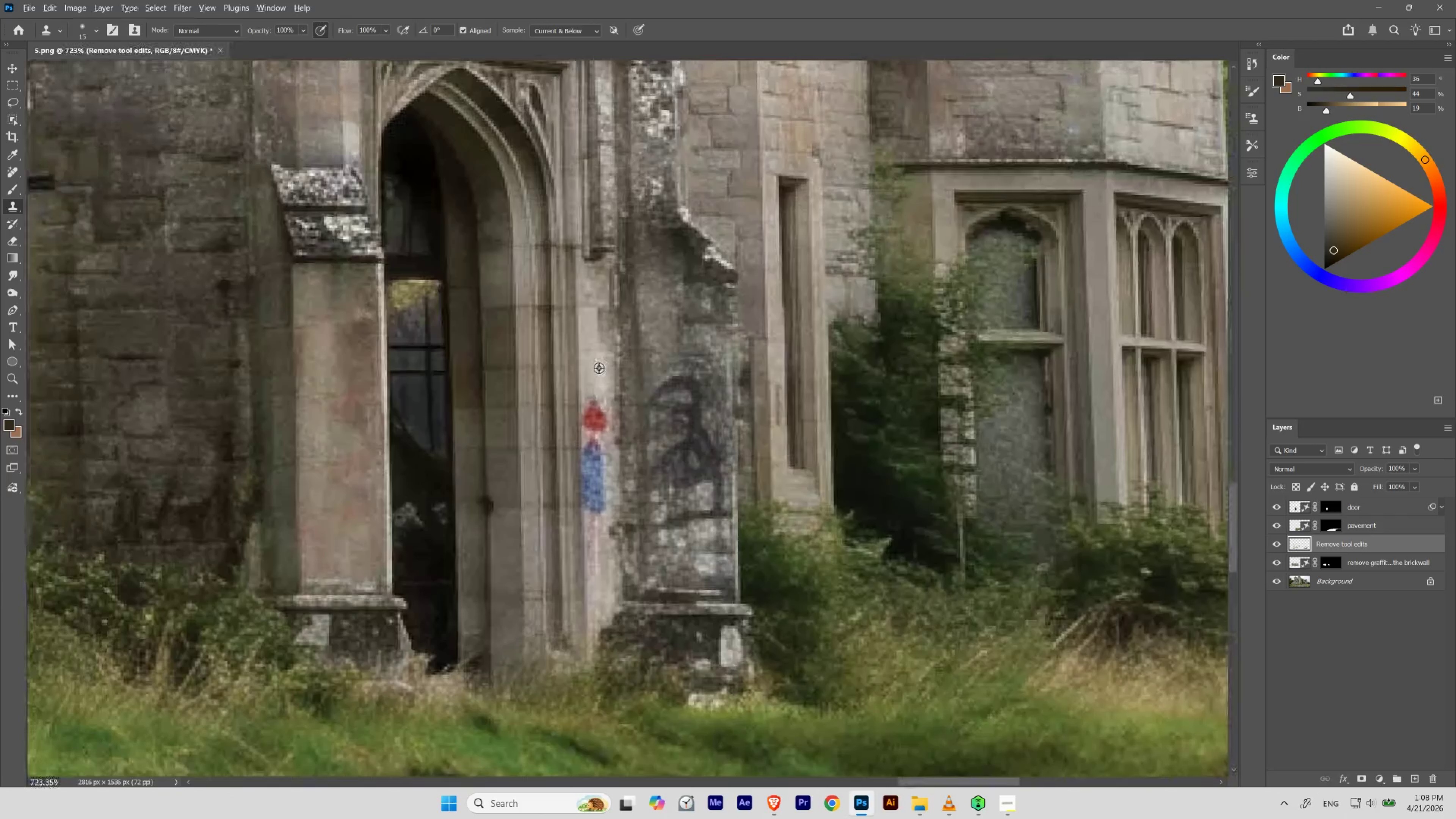 
left_click_drag(start_coordinate=[610, 385], to_coordinate=[595, 397])
 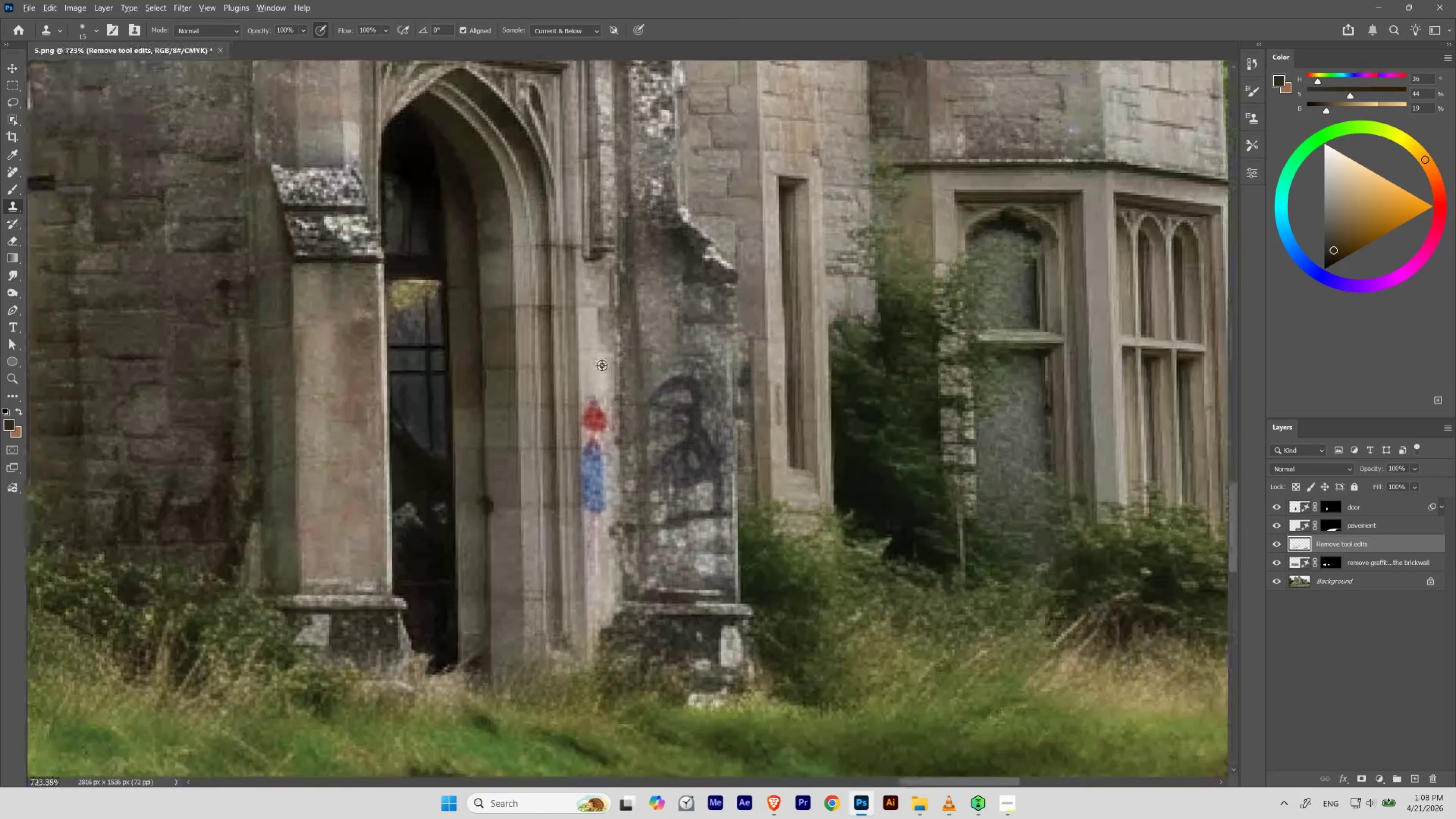 
hold_key(key=AltLeft, duration=0.94)
left_click([597, 363])
 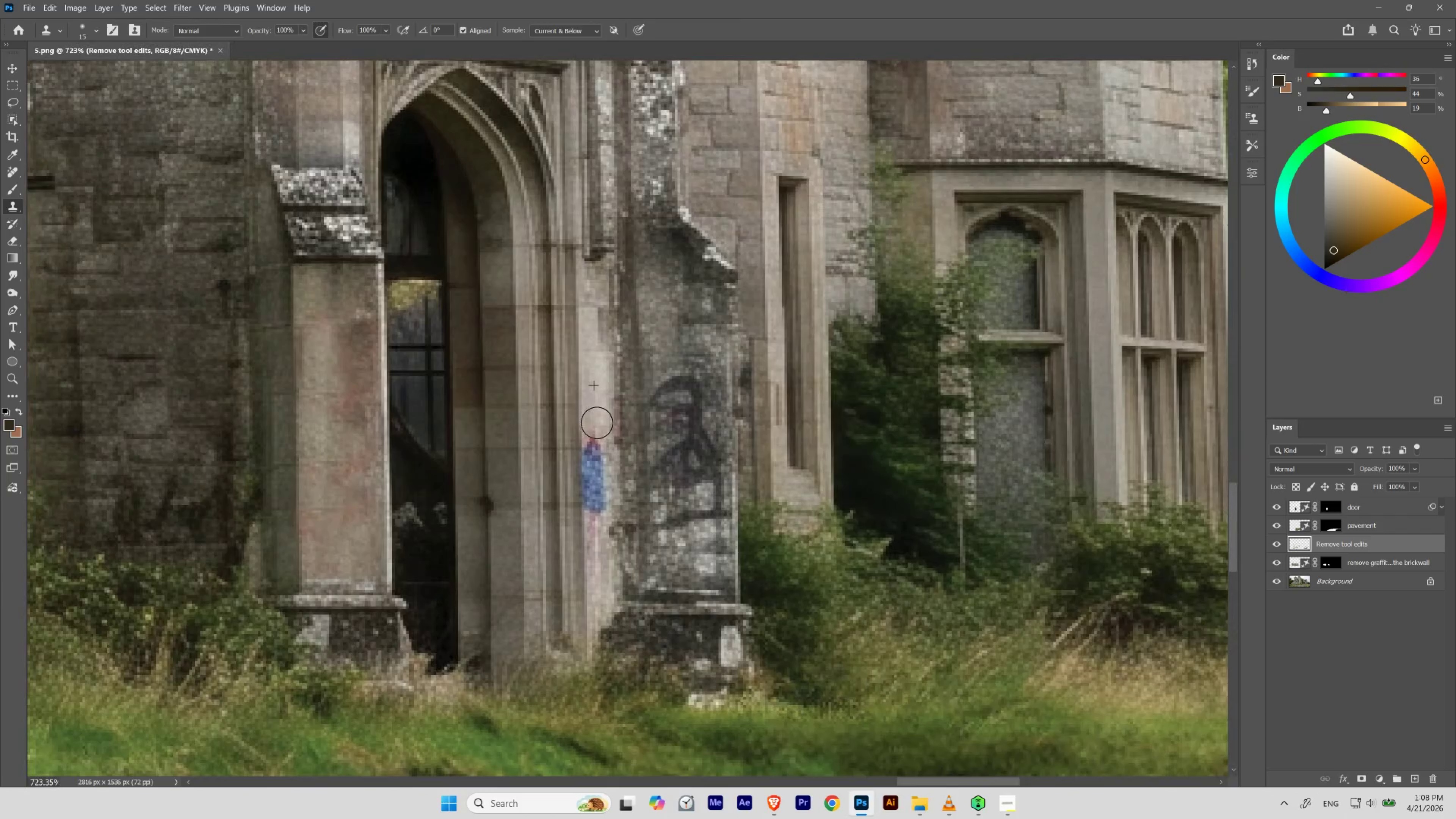 
hold_key(key=AltLeft, duration=0.99)
left_click([597, 585])
 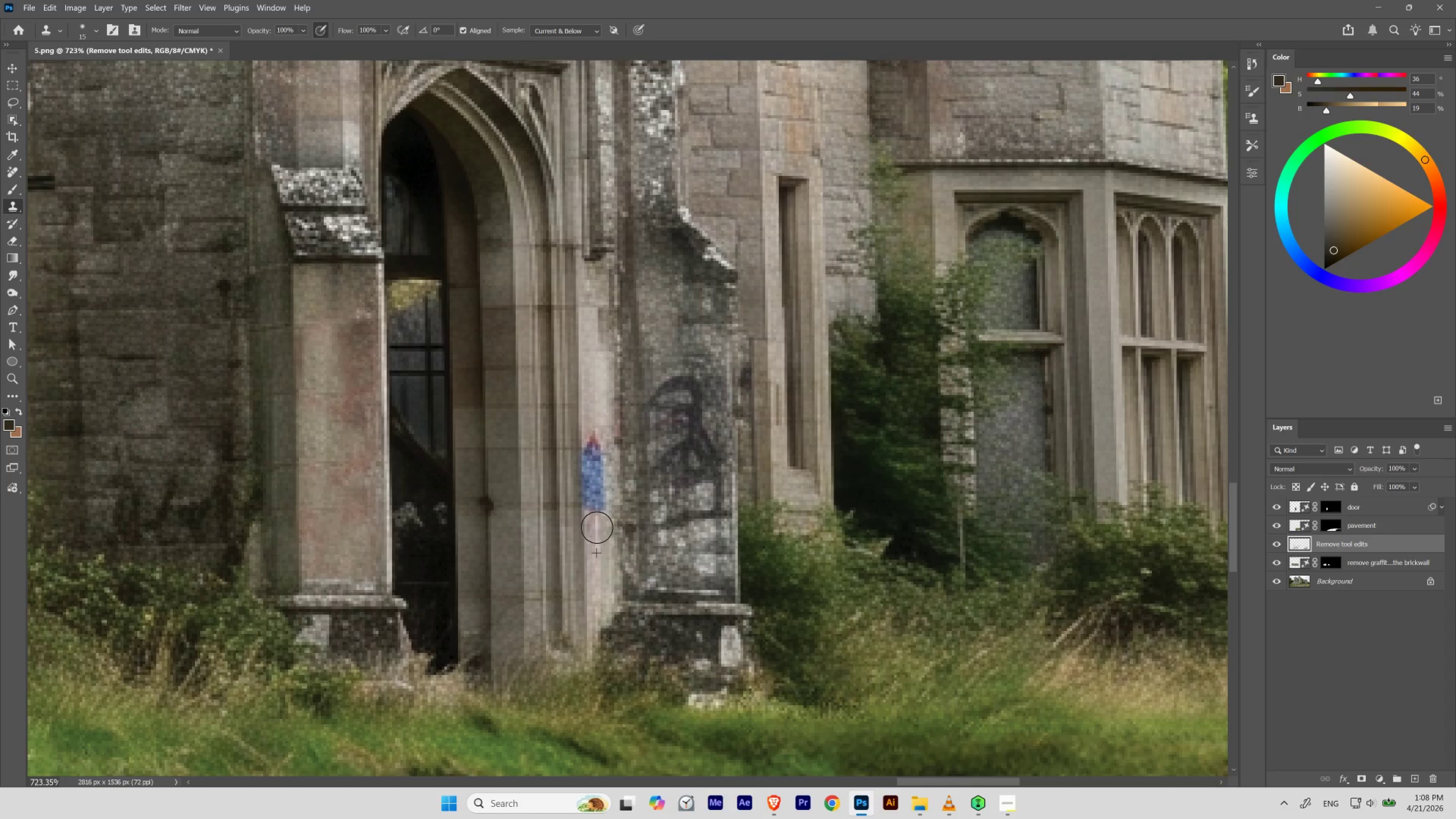 
hold_key(key=AltLeft, duration=0.89)
left_click([599, 393])
 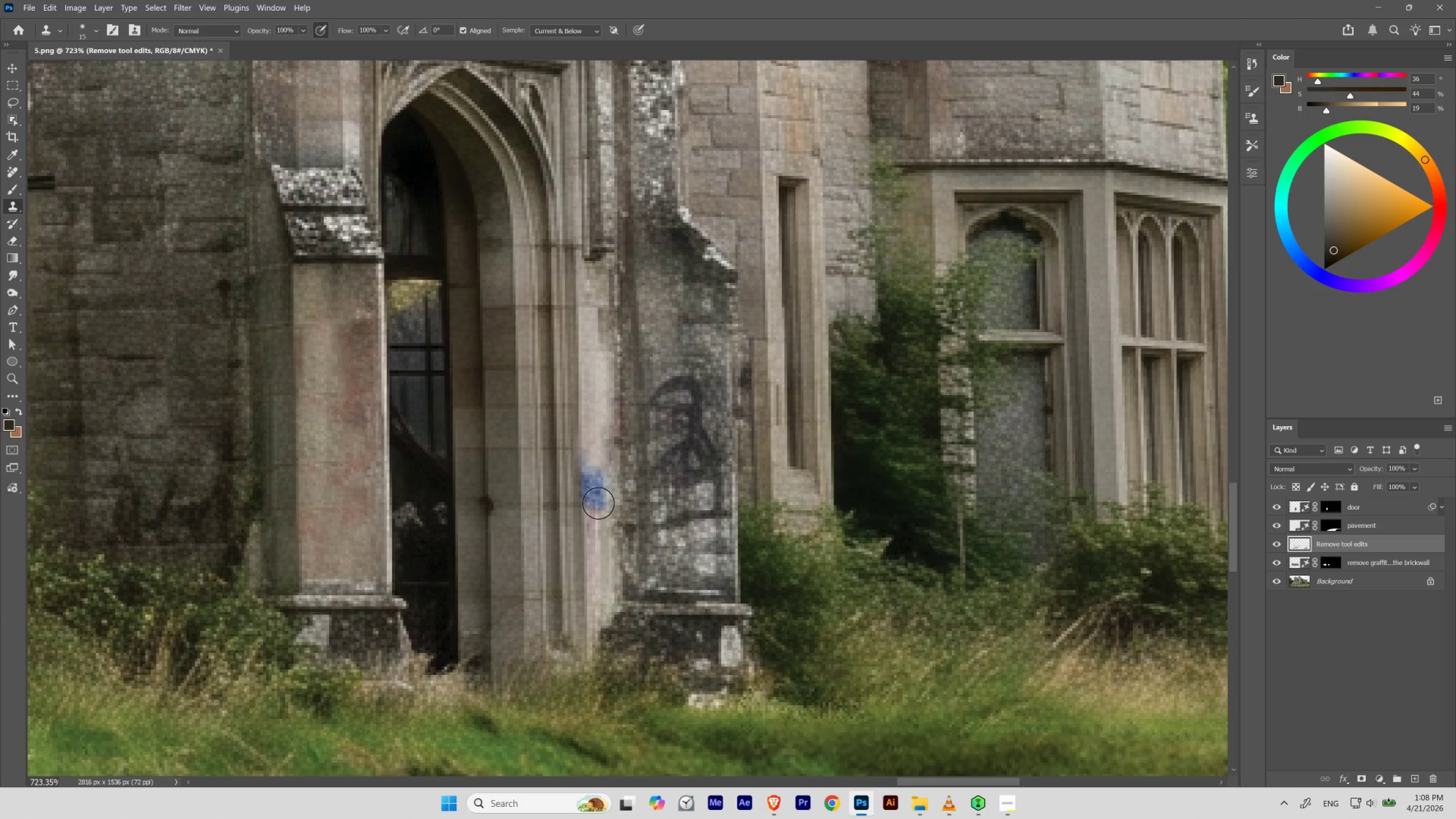 
key(Control+ControlLeft)
 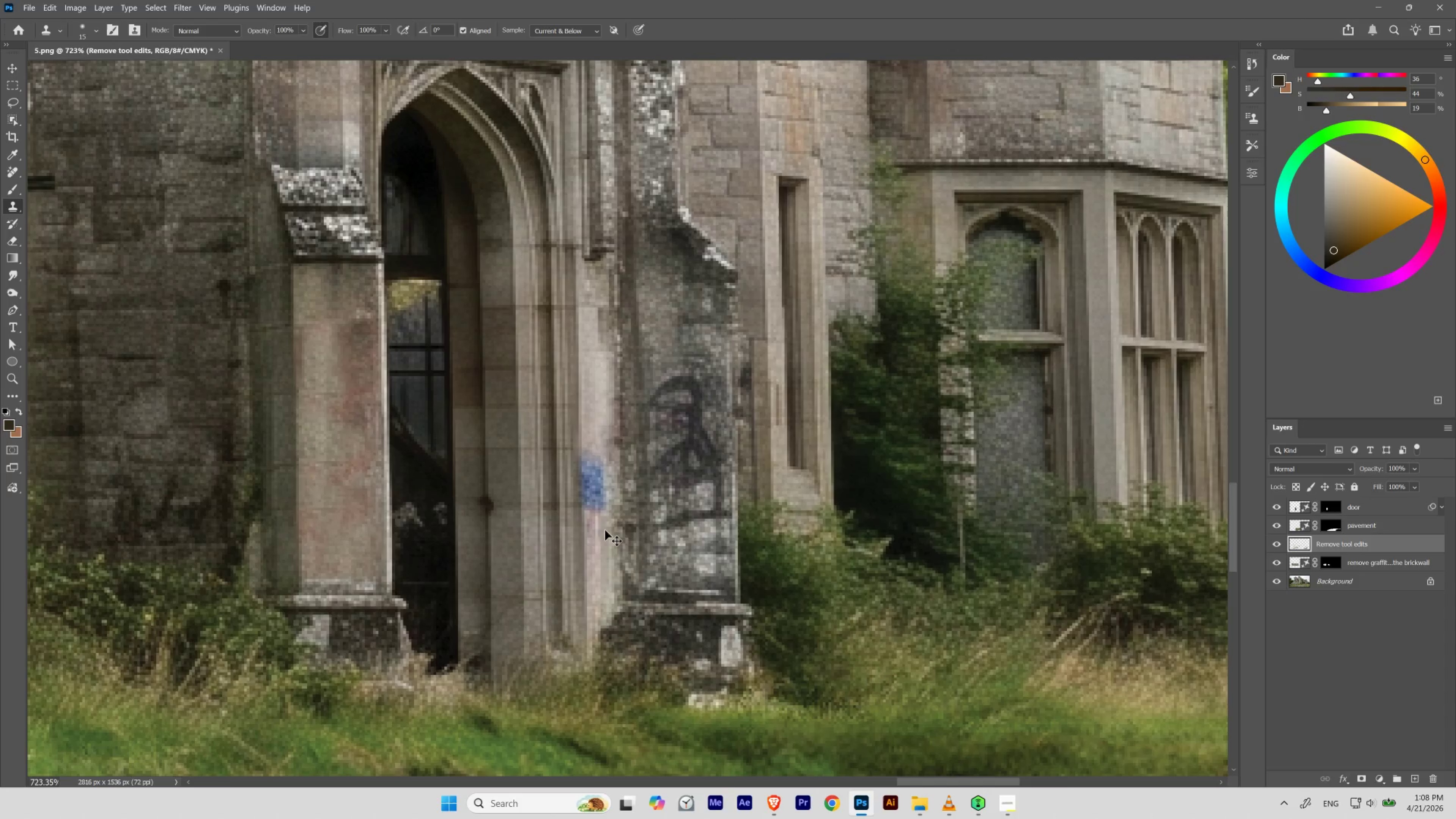 
key(Control+Z)
 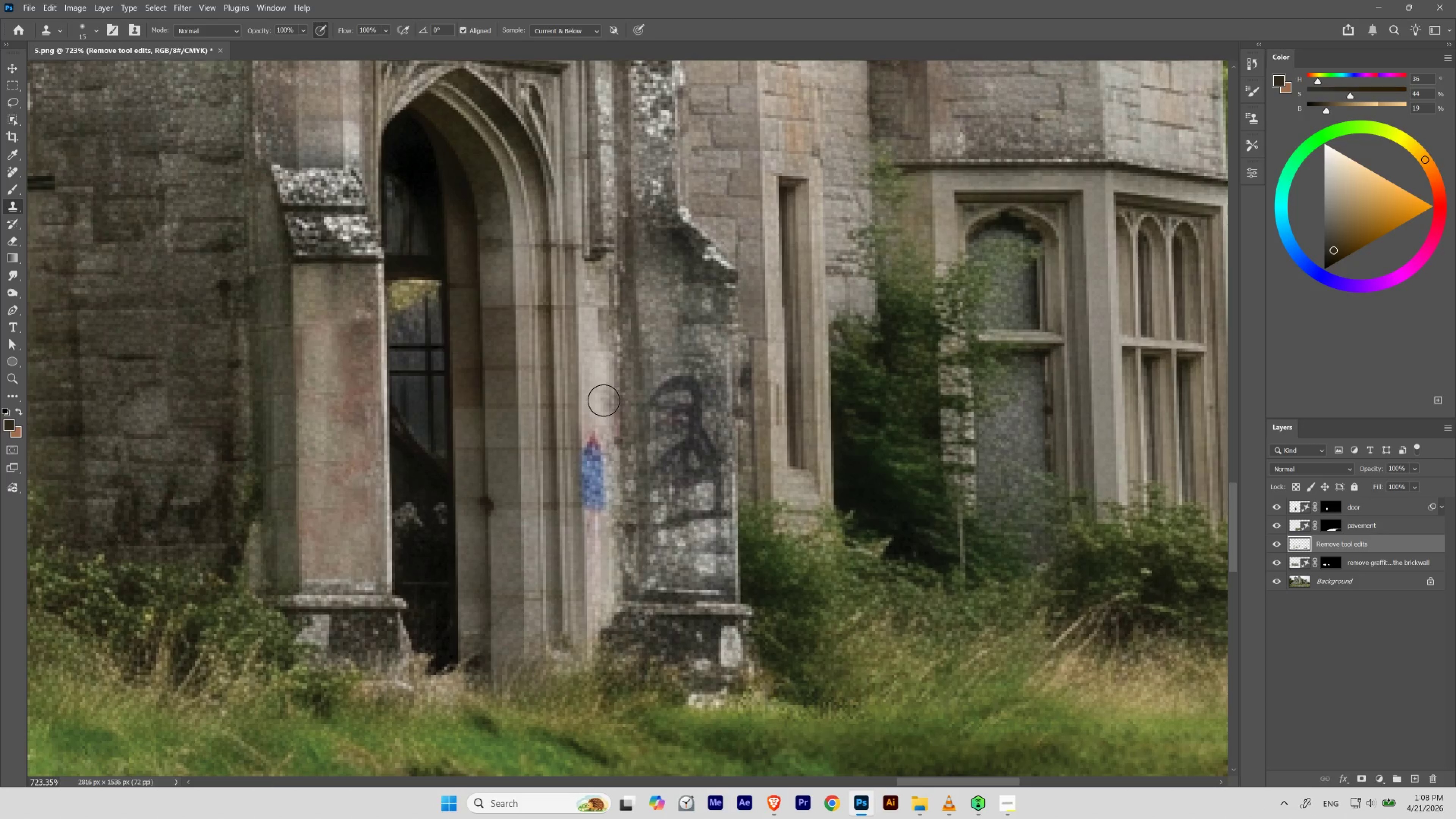 
hold_key(key=AltLeft, duration=0.42)
left_click([599, 393])
 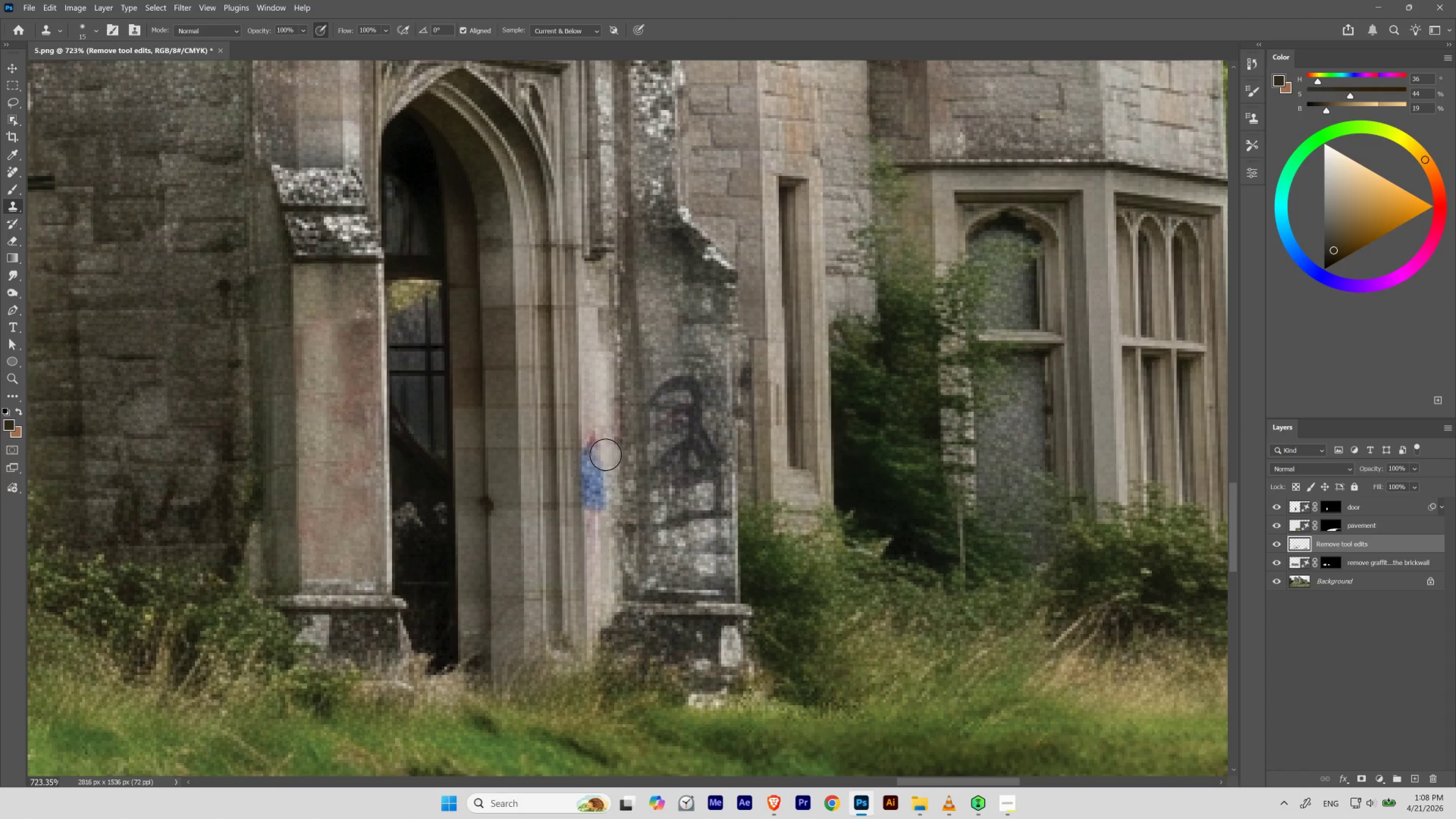 
key(BracketLeft)
 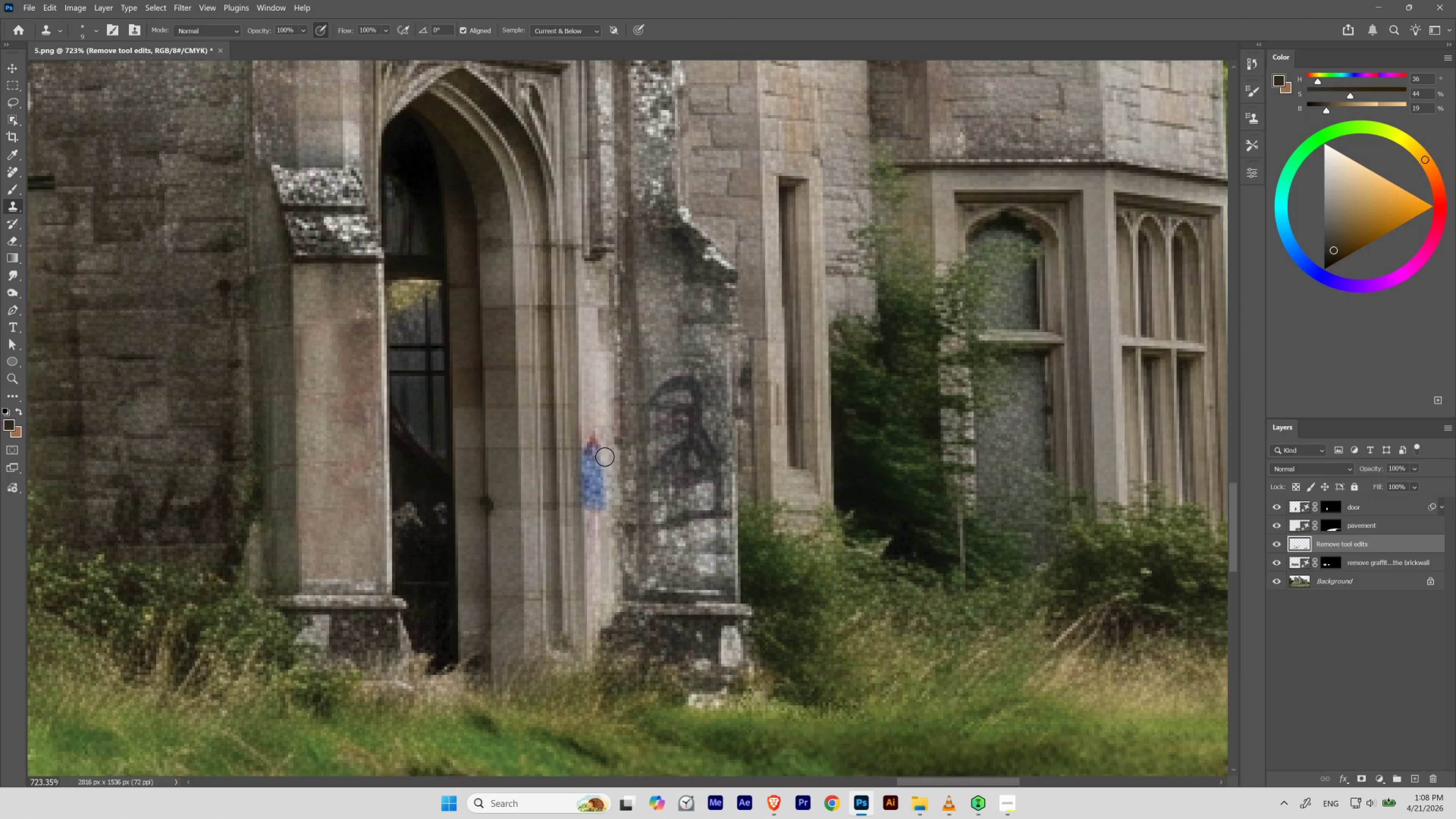 
key(BracketLeft)
 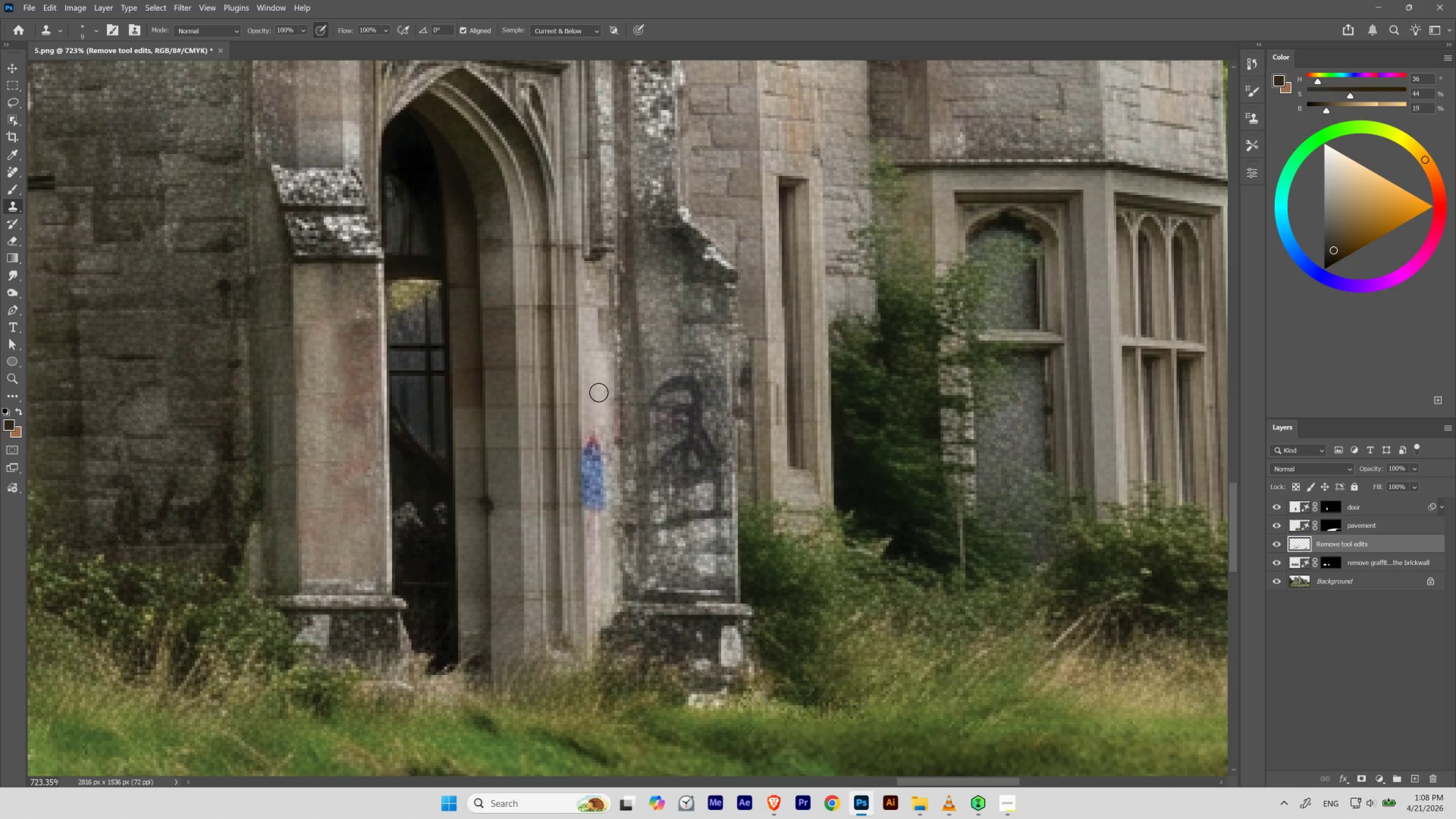 
hold_key(key=AltLeft, duration=0.51)
left_click([598, 392])
 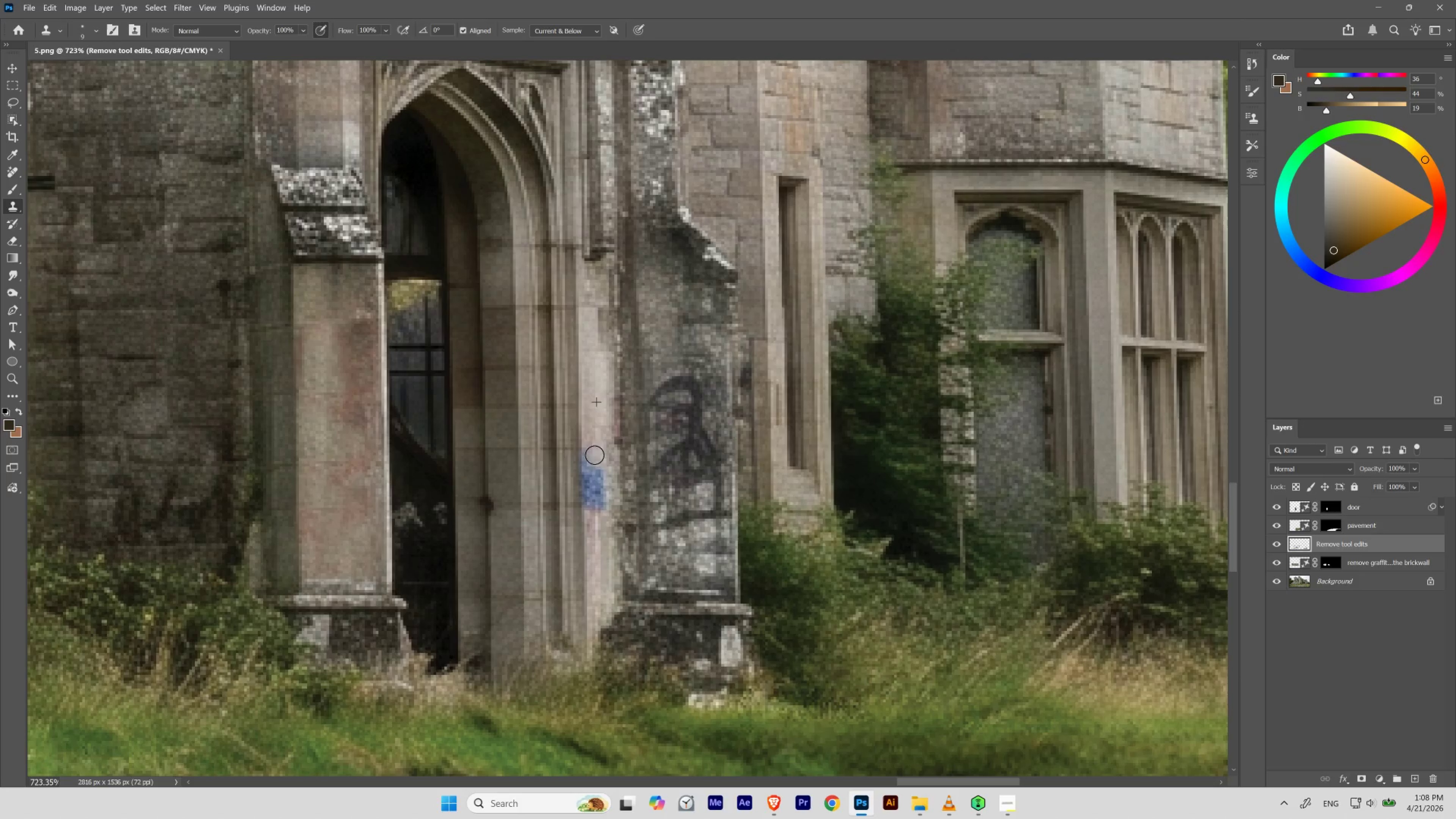 
hold_key(key=AltLeft, duration=0.46)
left_click([600, 566])
 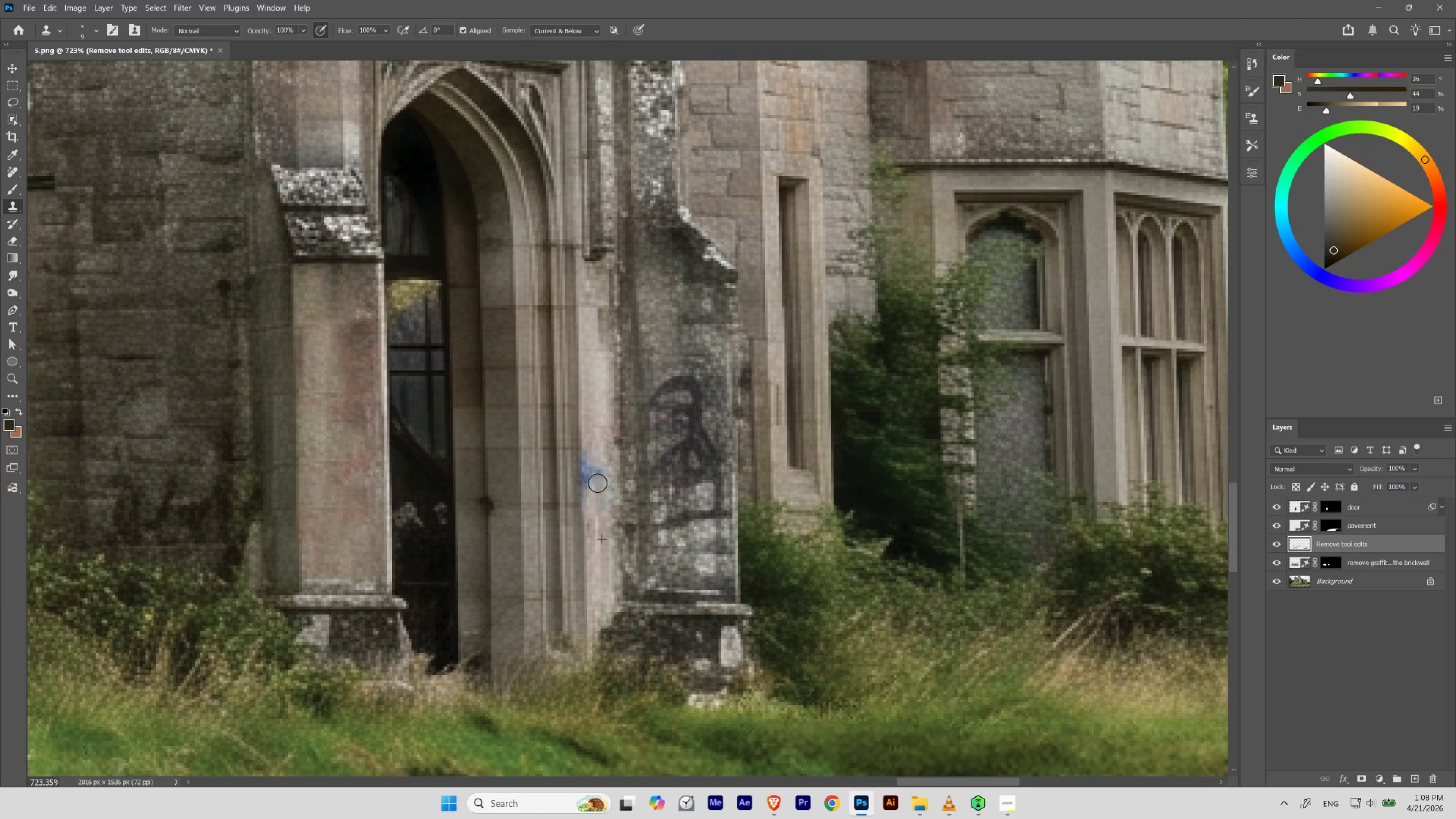 
hold_key(key=AltLeft, duration=0.74)
left_click_drag(start_coordinate=[588, 548], to_coordinate=[584, 557])
 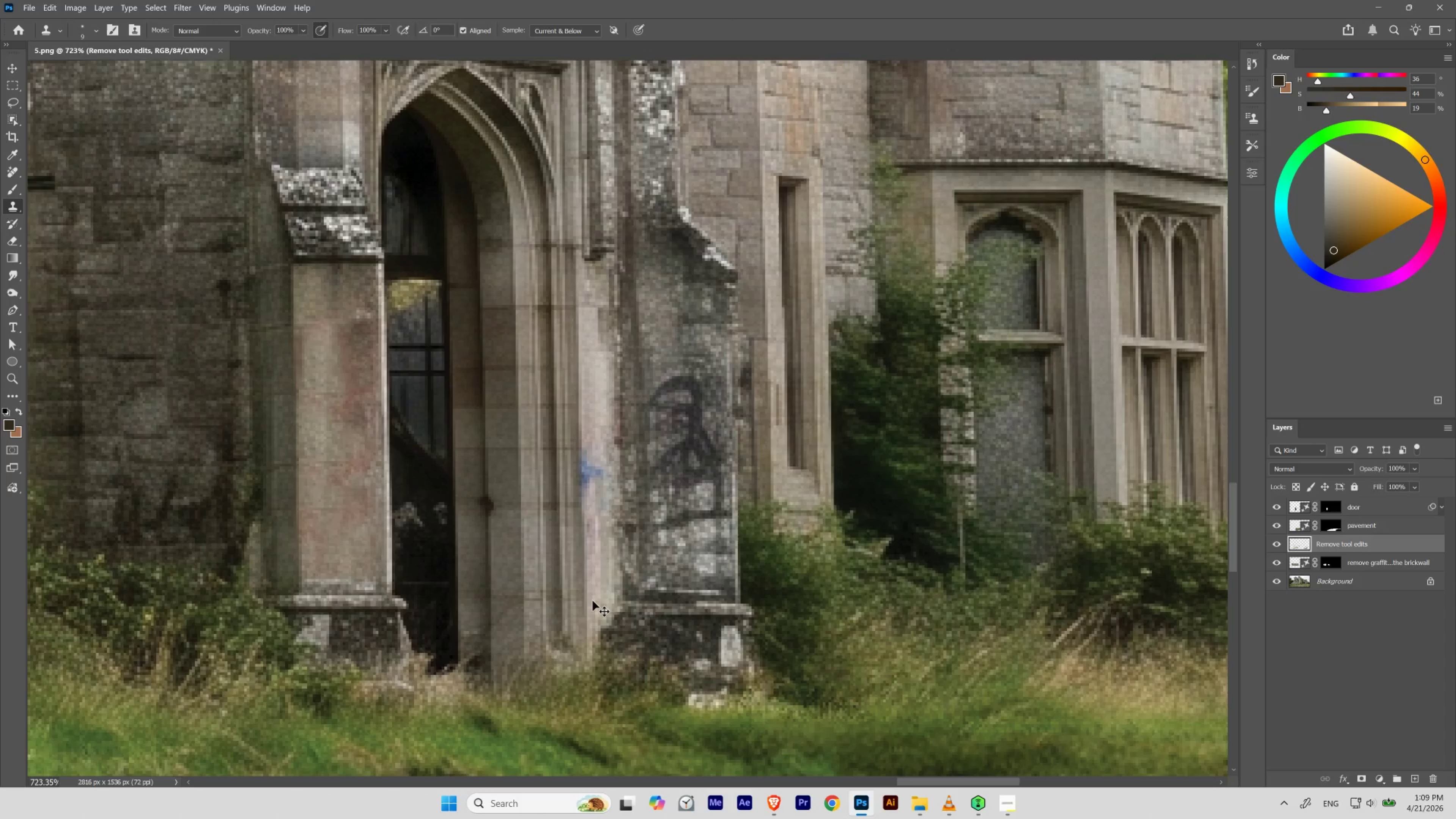 
key(Control+Z)
 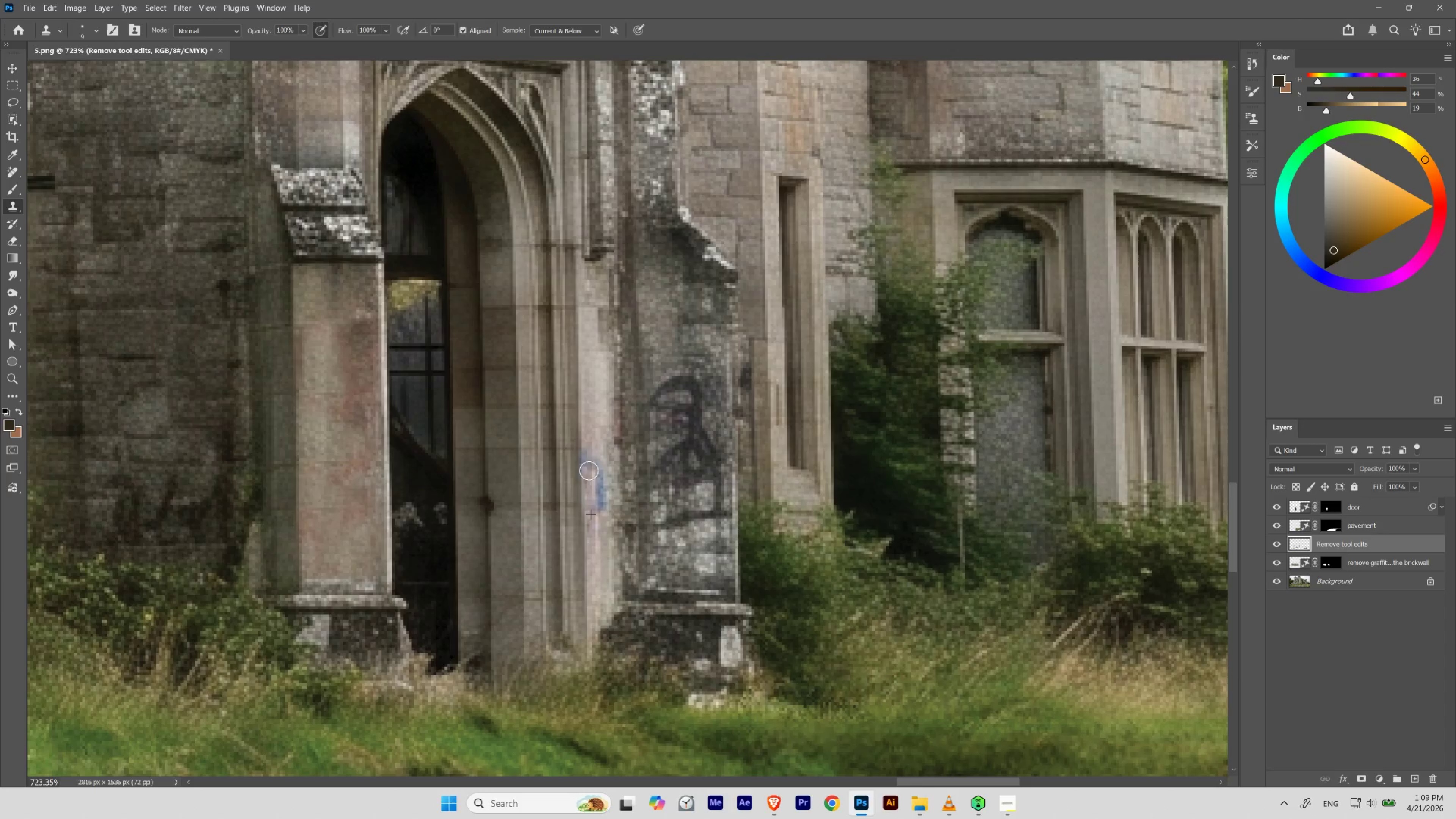 
hold_key(key=AltLeft, duration=0.38)
left_click([594, 407])
 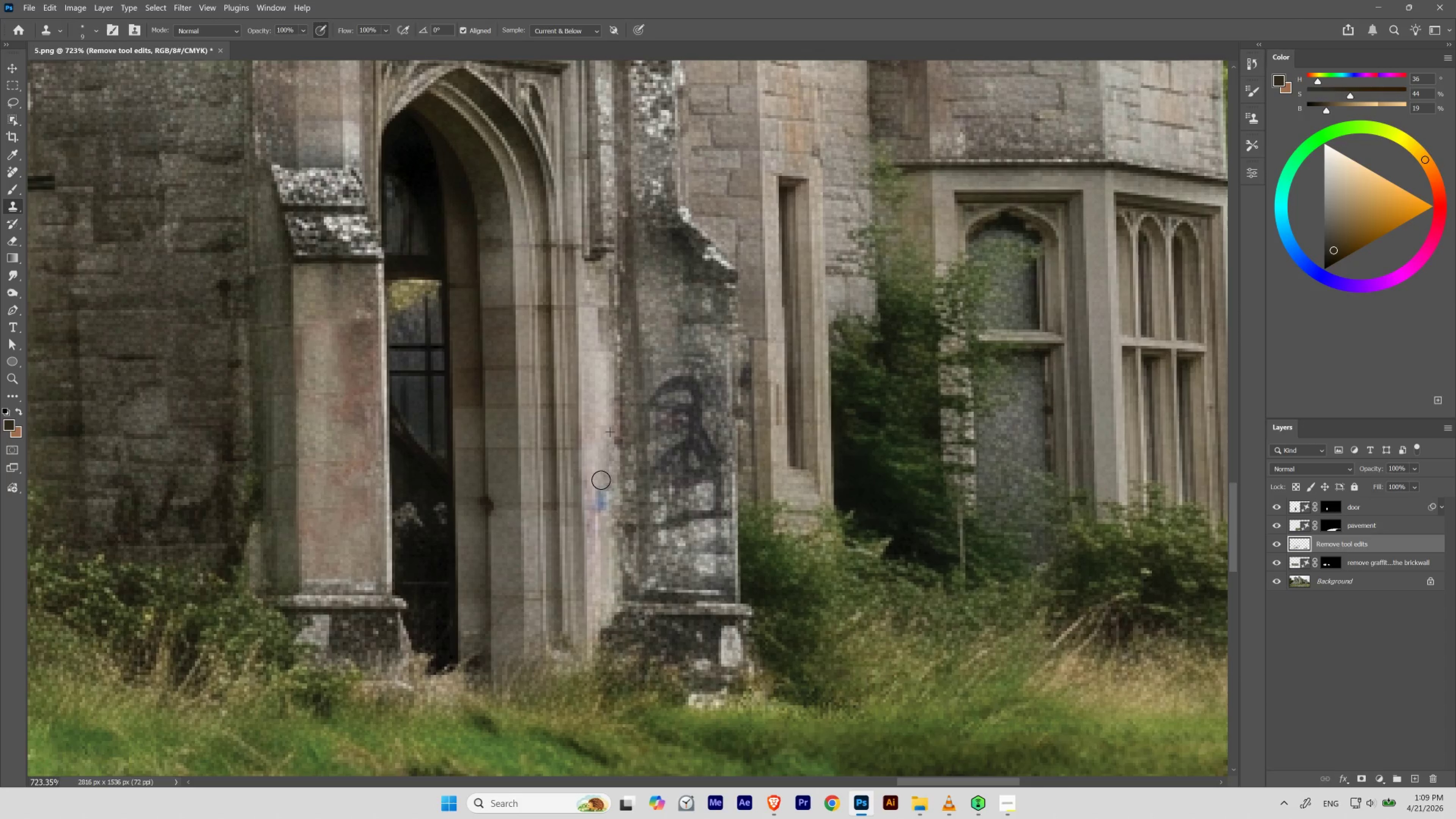 
hold_key(key=AltLeft, duration=0.4)
left_click_drag(start_coordinate=[603, 396], to_coordinate=[605, 403])
 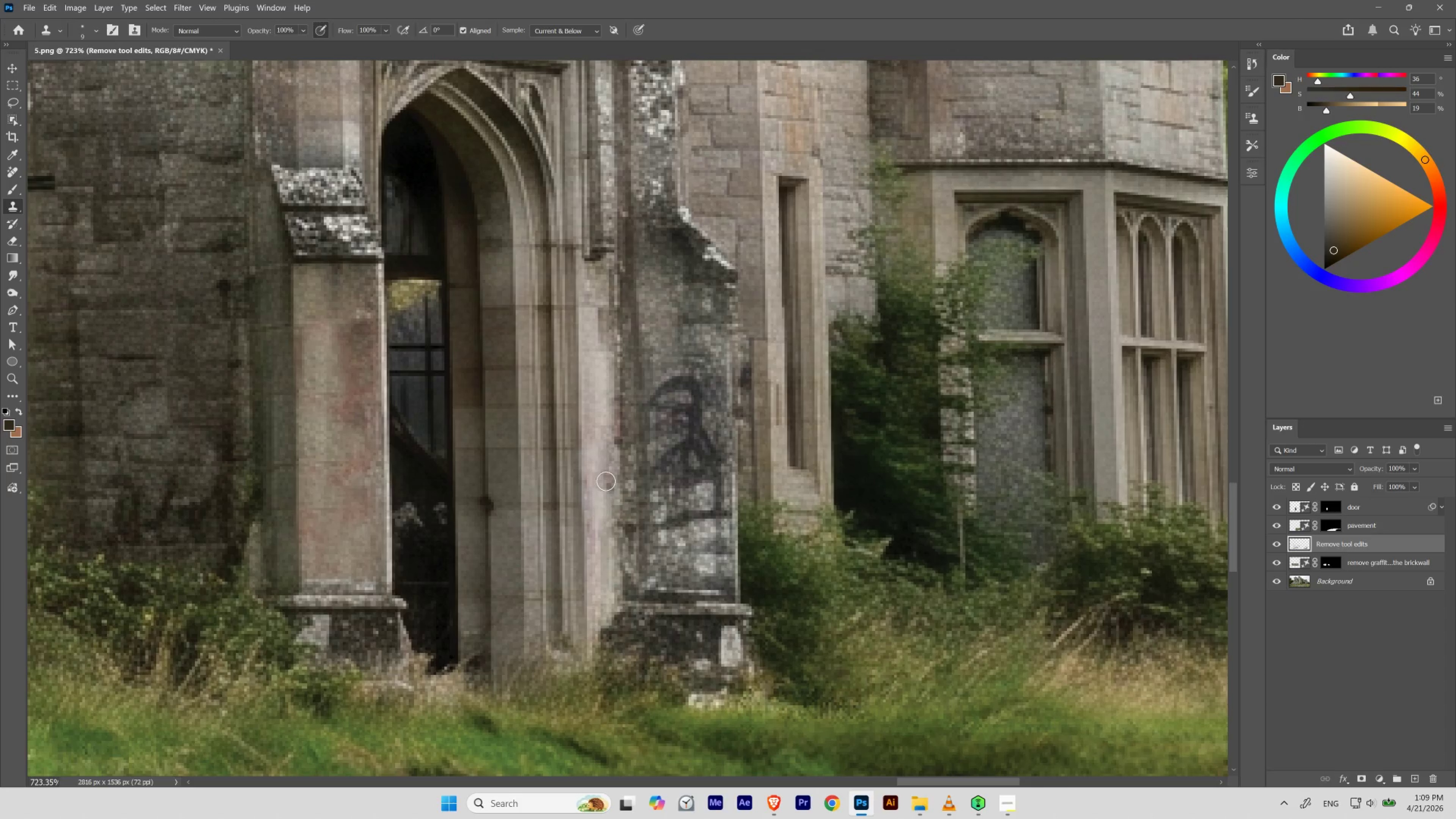 
hold_key(key=ControlLeft, duration=1.4)
 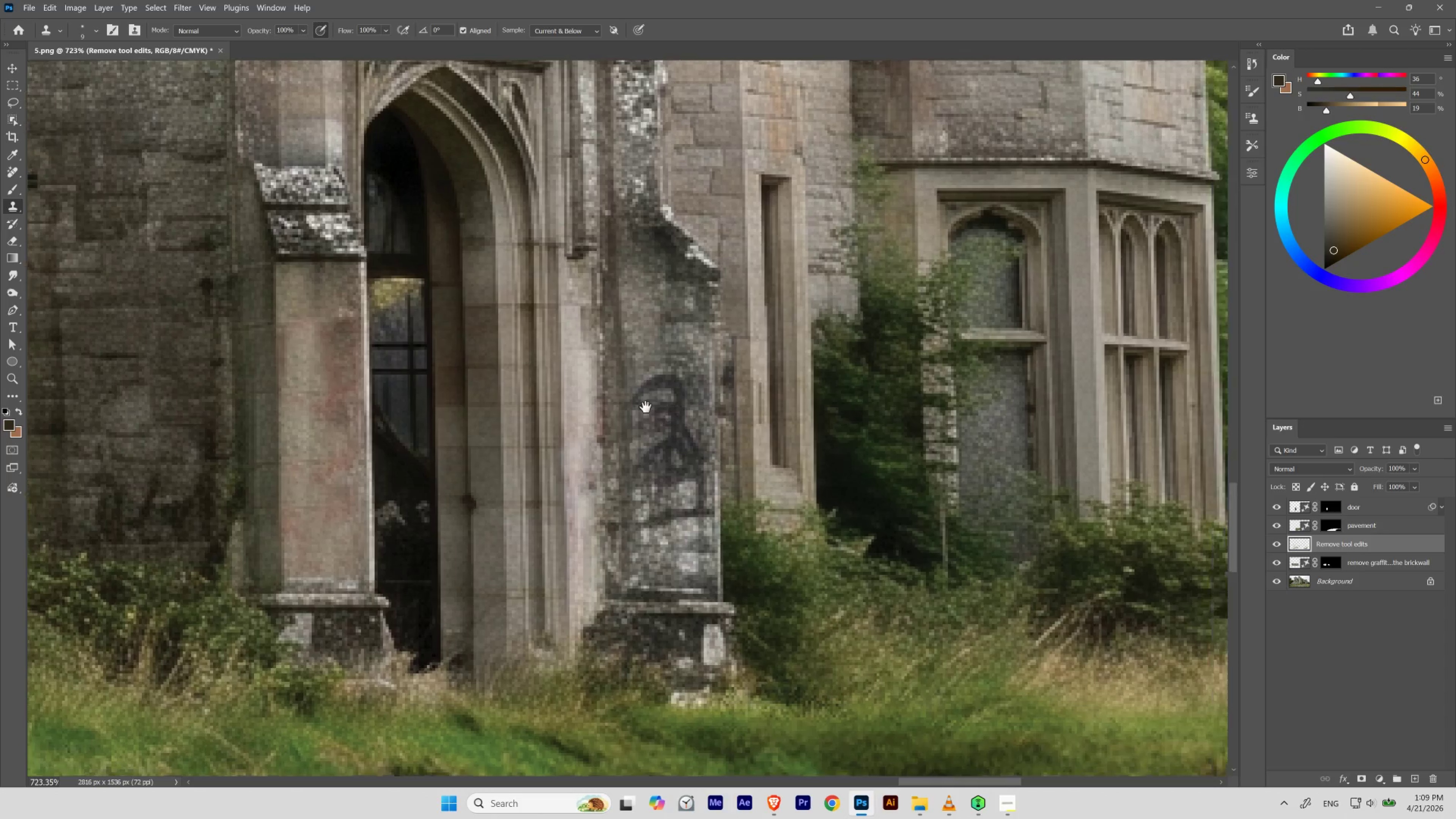 
hold_key(key=Space, duration=1.36)
 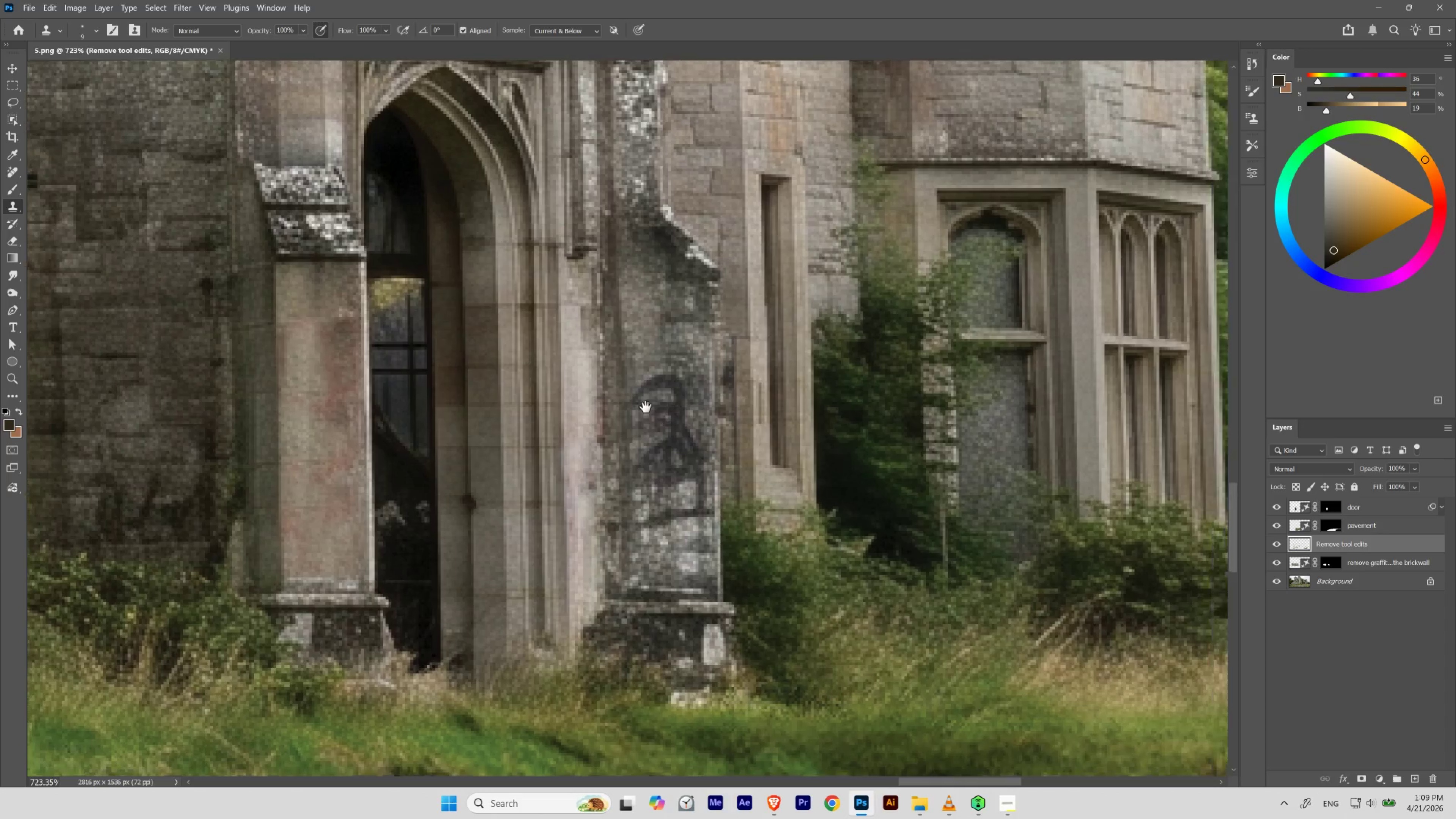 
left_click_drag(start_coordinate=[640, 387], to_coordinate=[626, 480])
 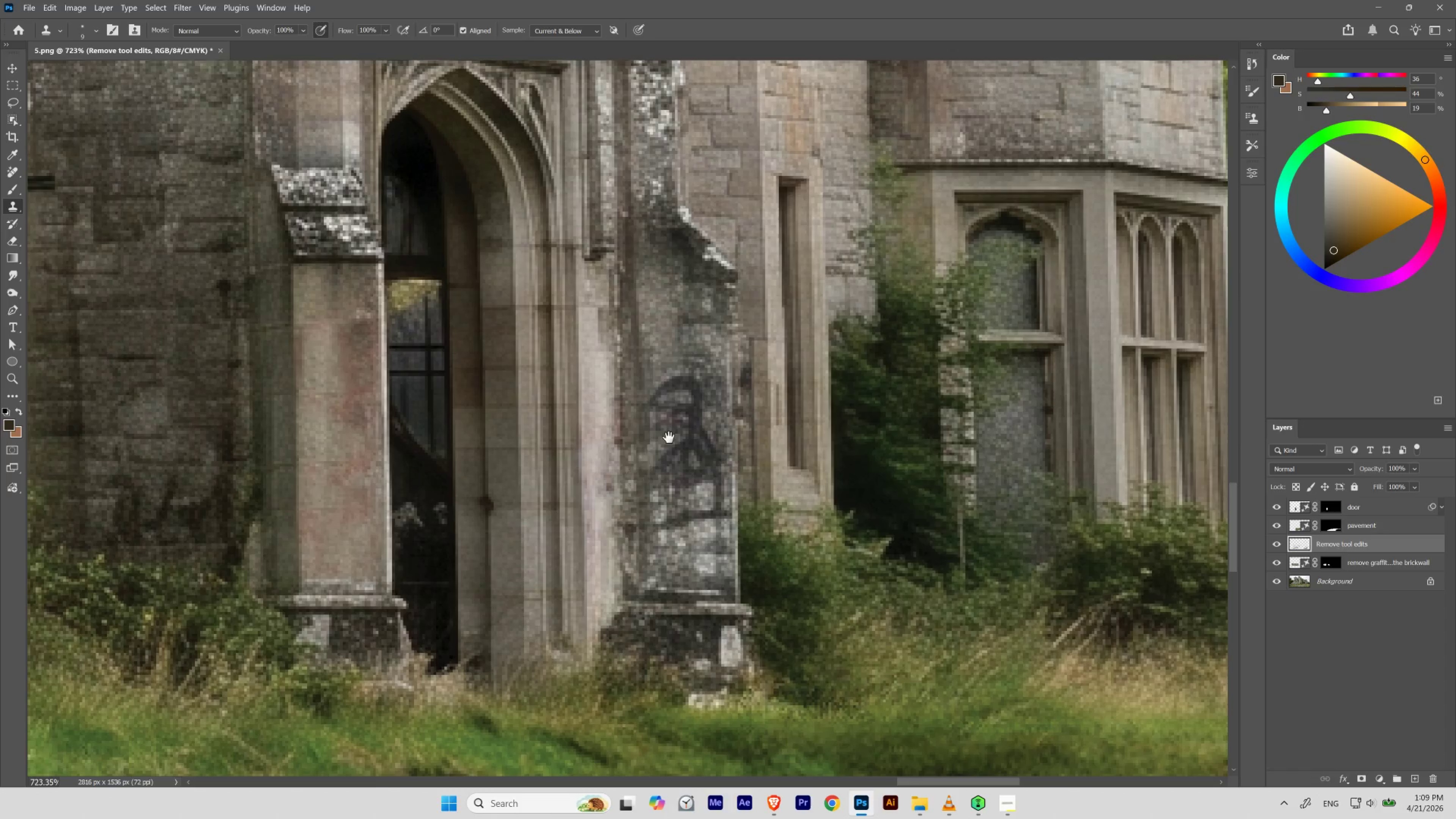 
hold_key(key=Space, duration=0.8)
 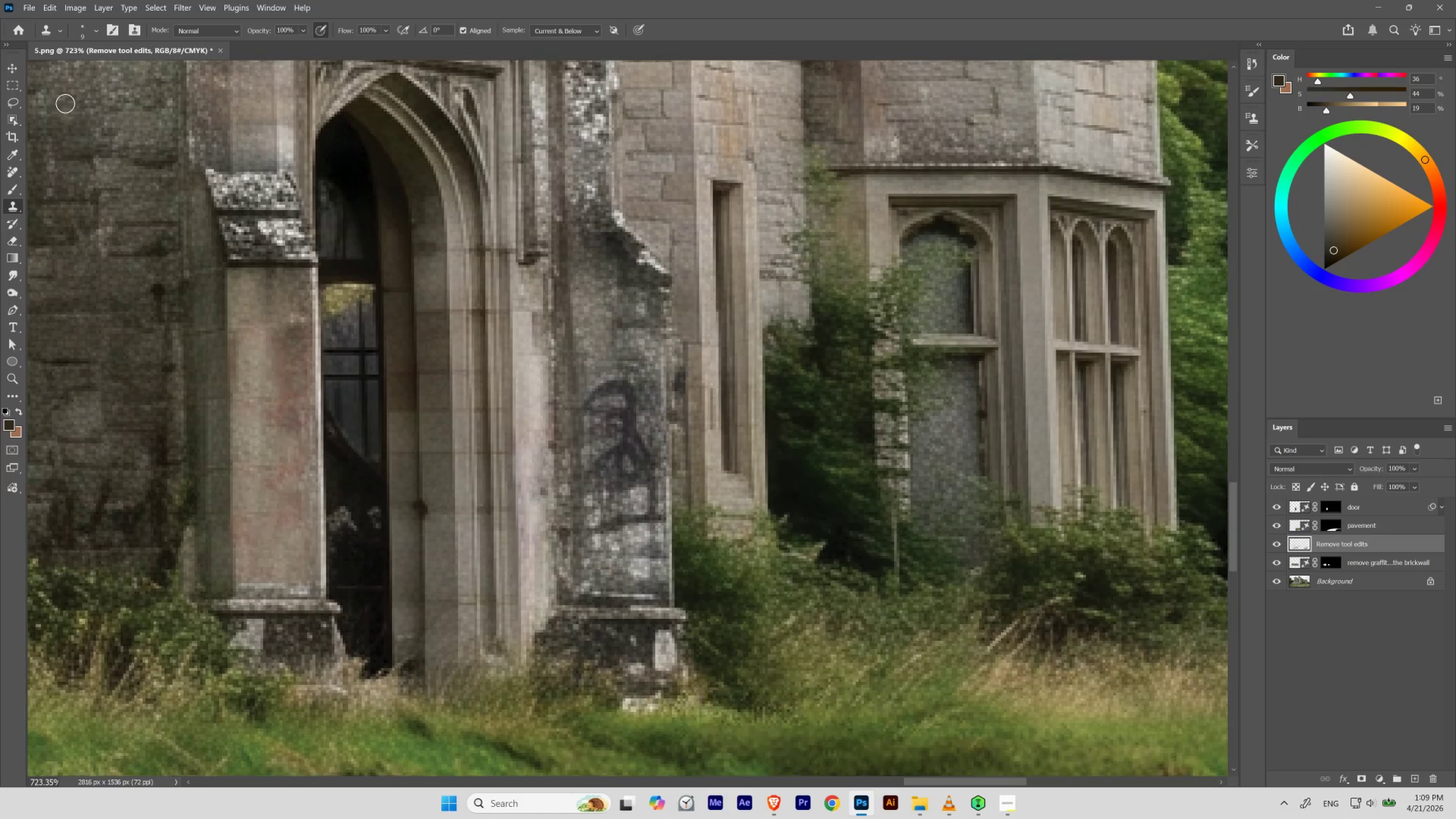 
left_click_drag(start_coordinate=[689, 412], to_coordinate=[623, 416])
 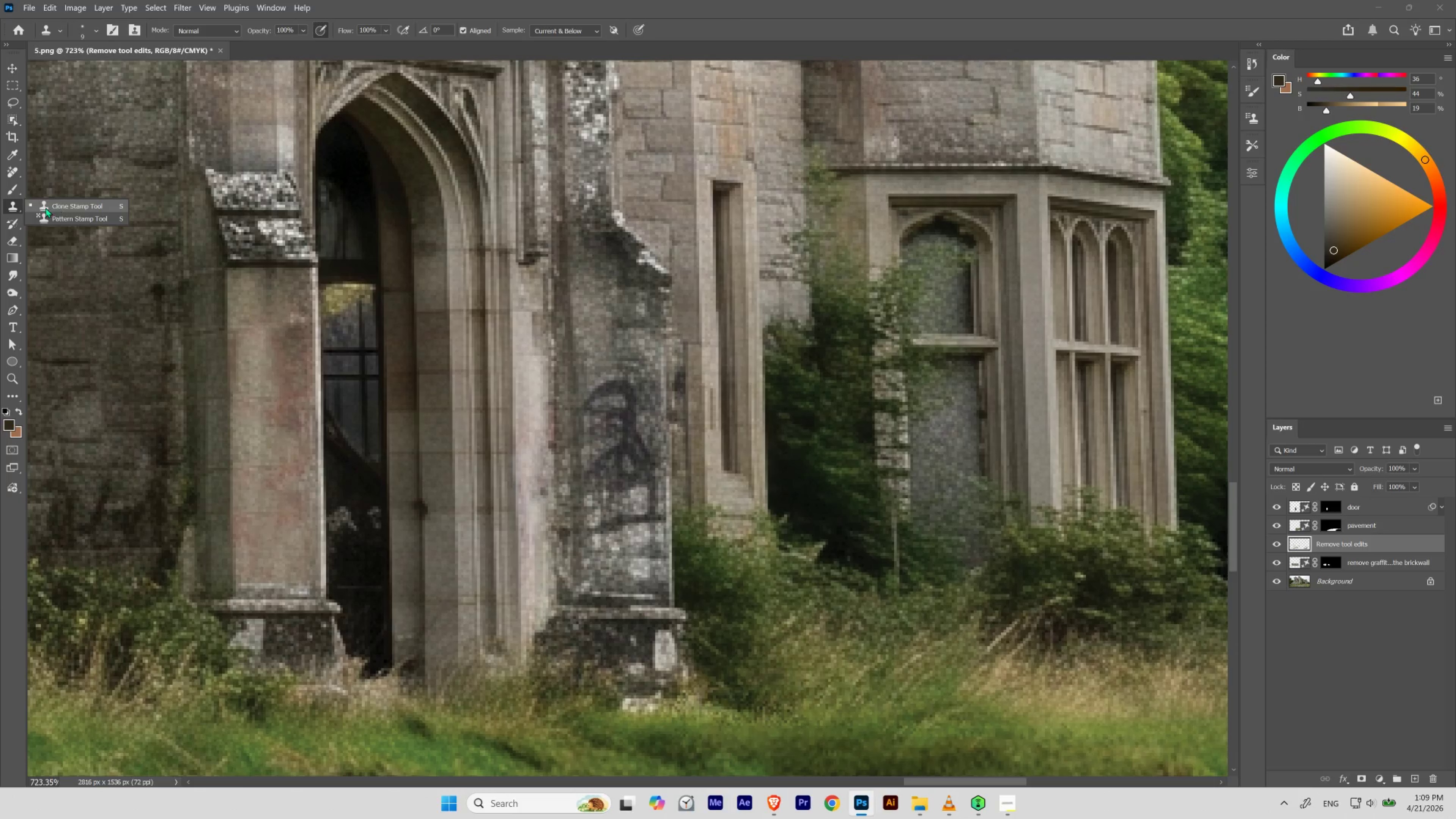 
left_click_drag(start_coordinate=[12, 168], to_coordinate=[52, 169])
 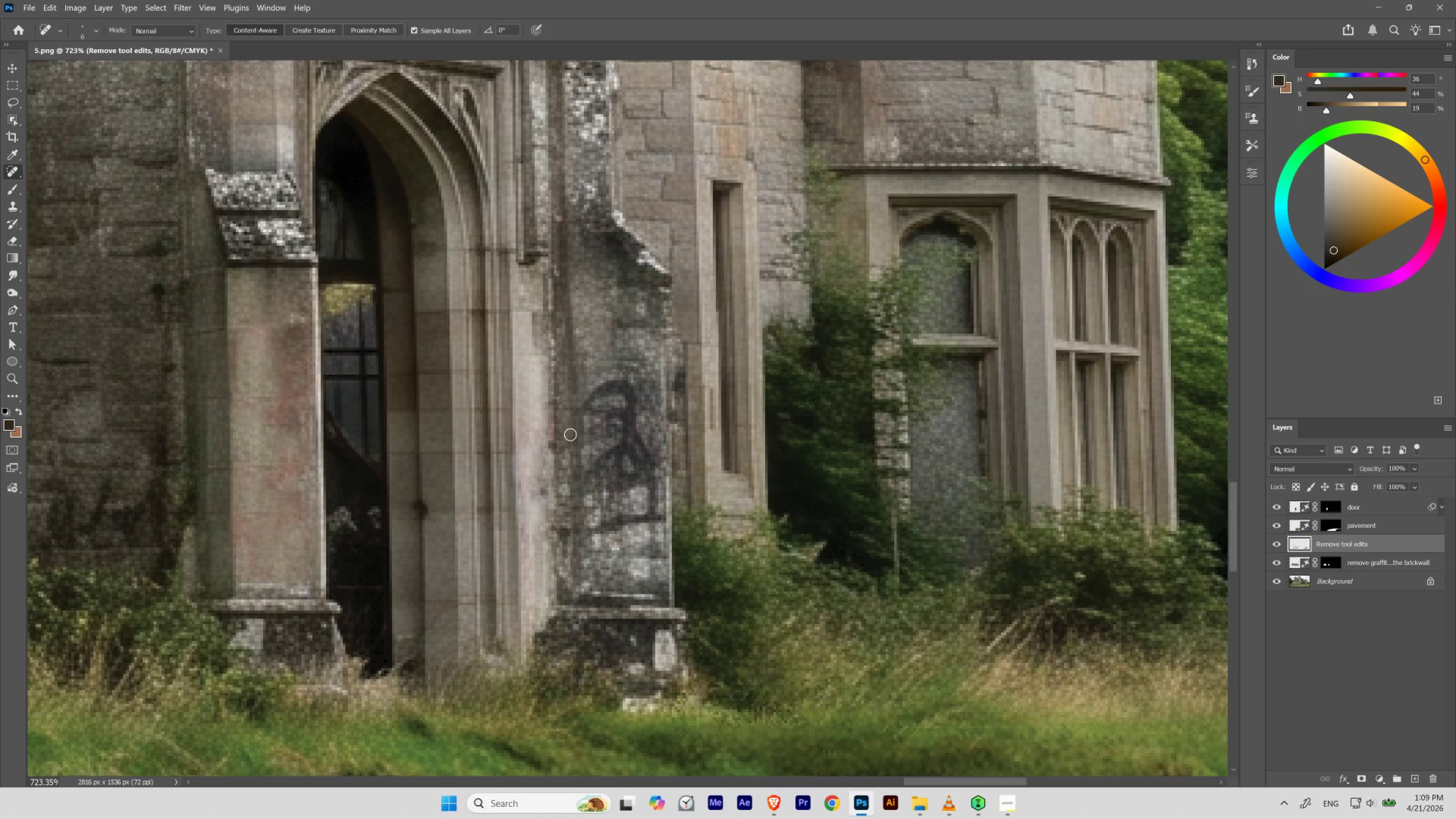 
hold_key(key=ControlLeft, duration=1.39)
 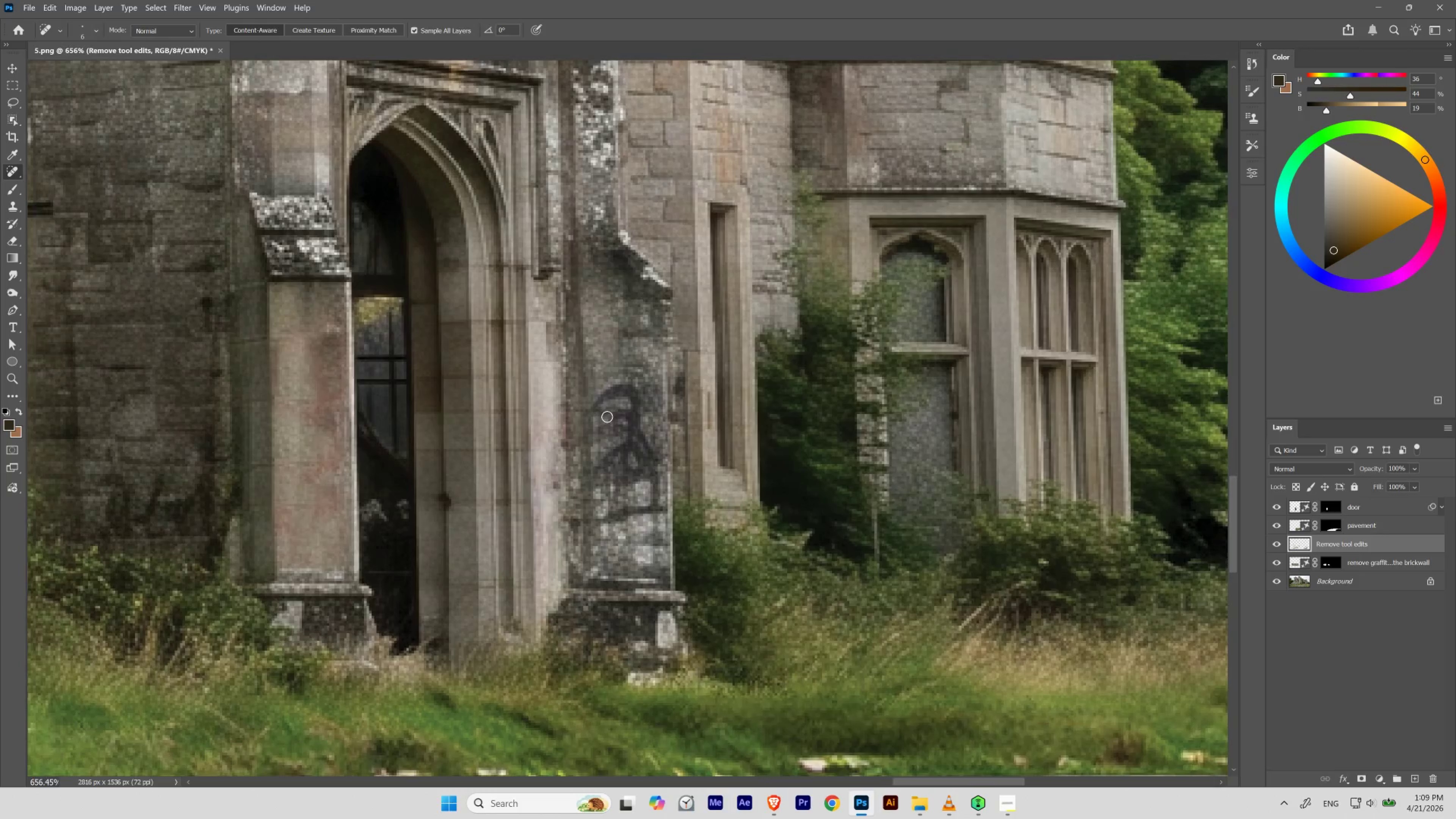 
hold_key(key=Space, duration=1.35)
 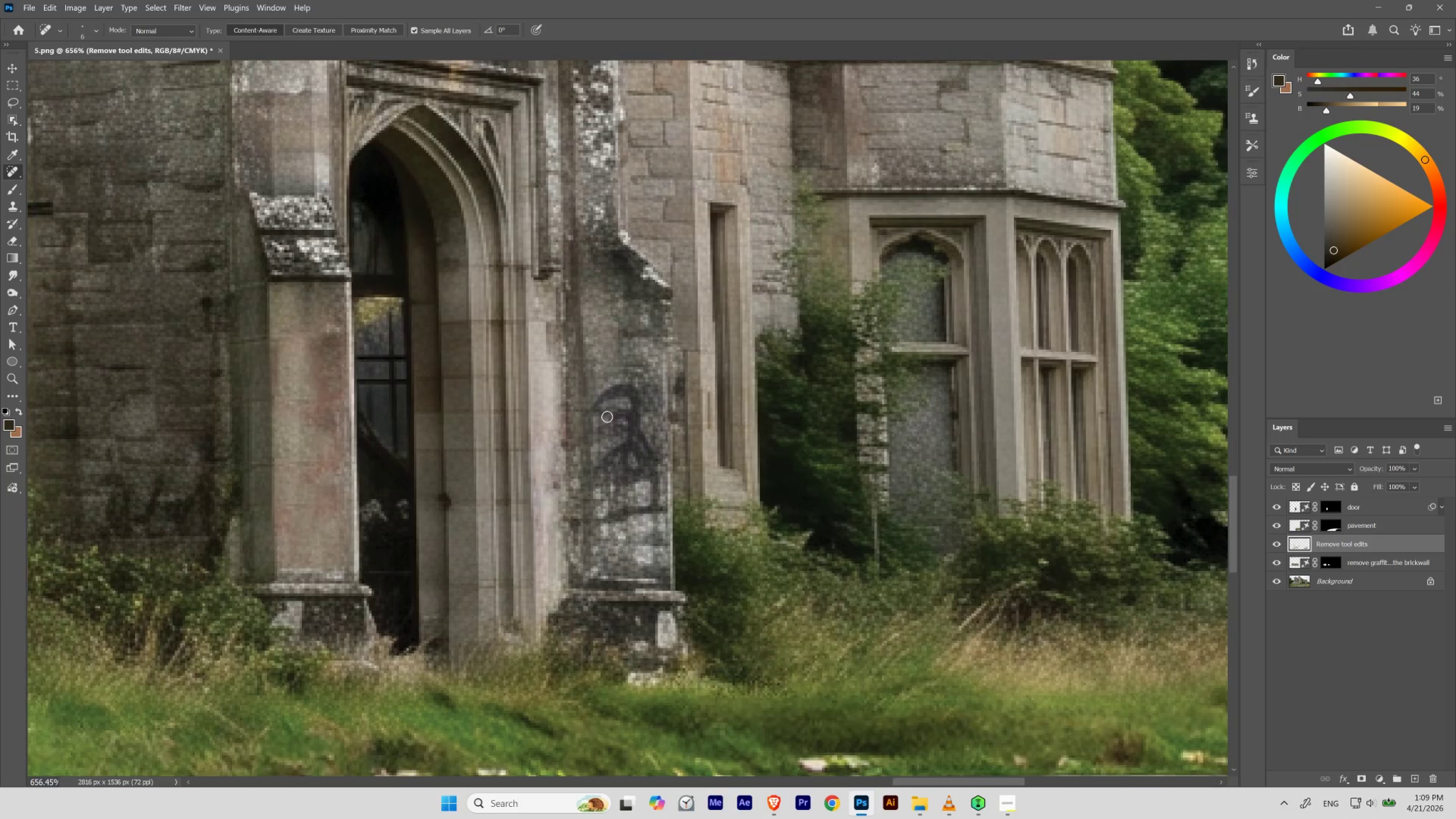 
left_click_drag(start_coordinate=[609, 437], to_coordinate=[623, 459])
 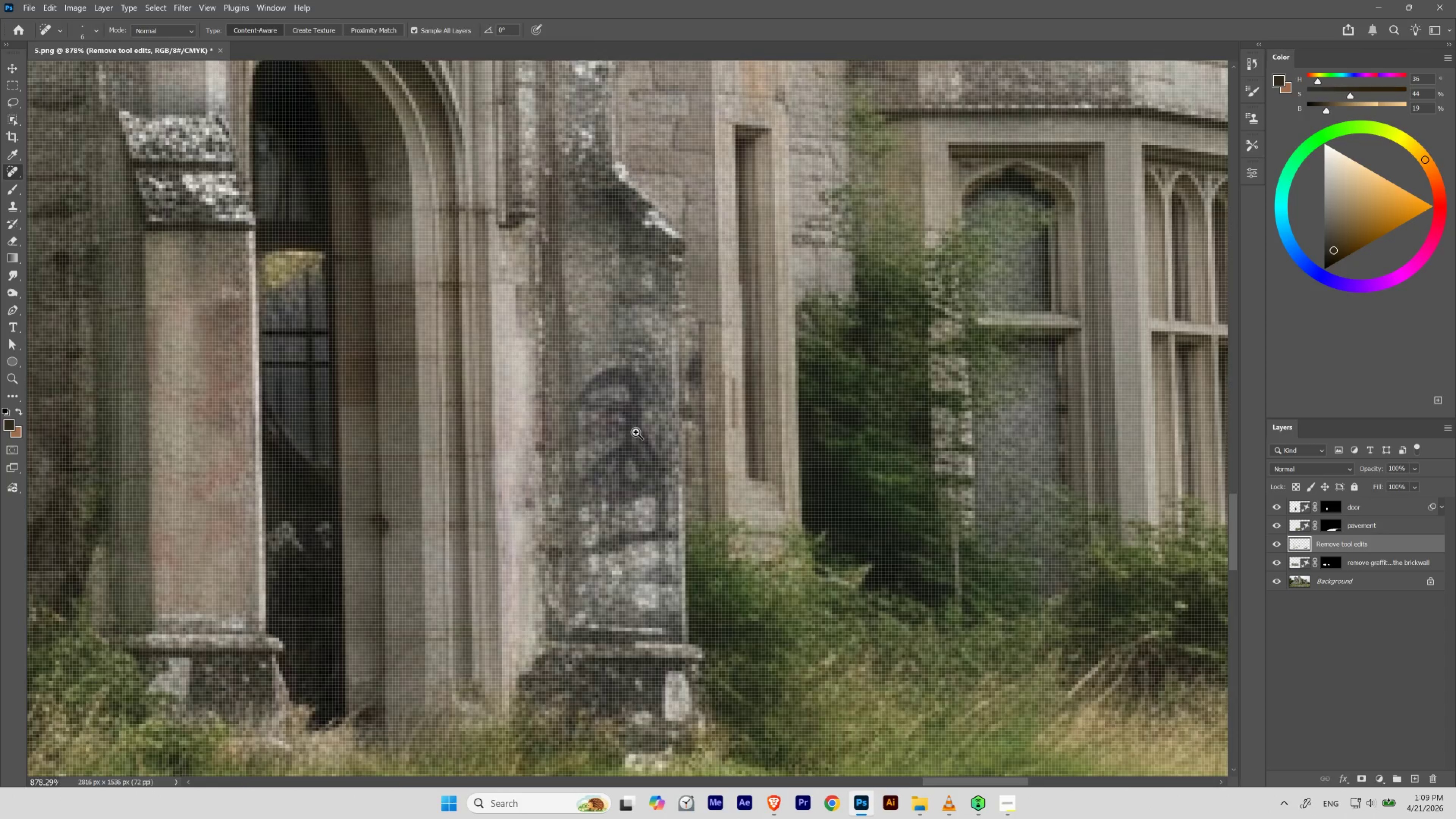 
left_click_drag(start_coordinate=[636, 432], to_coordinate=[618, 447])
 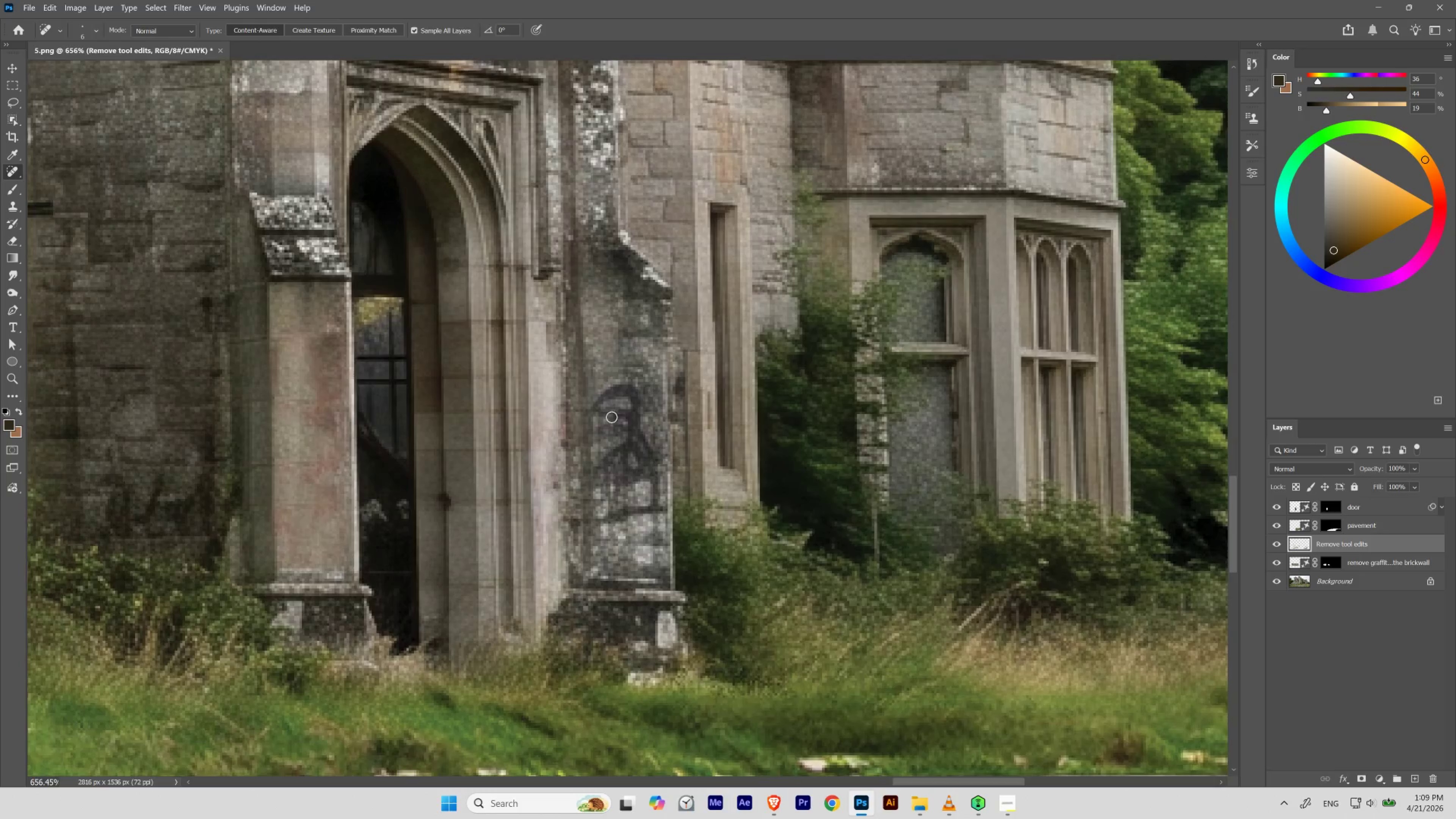 
key(BracketRight)
 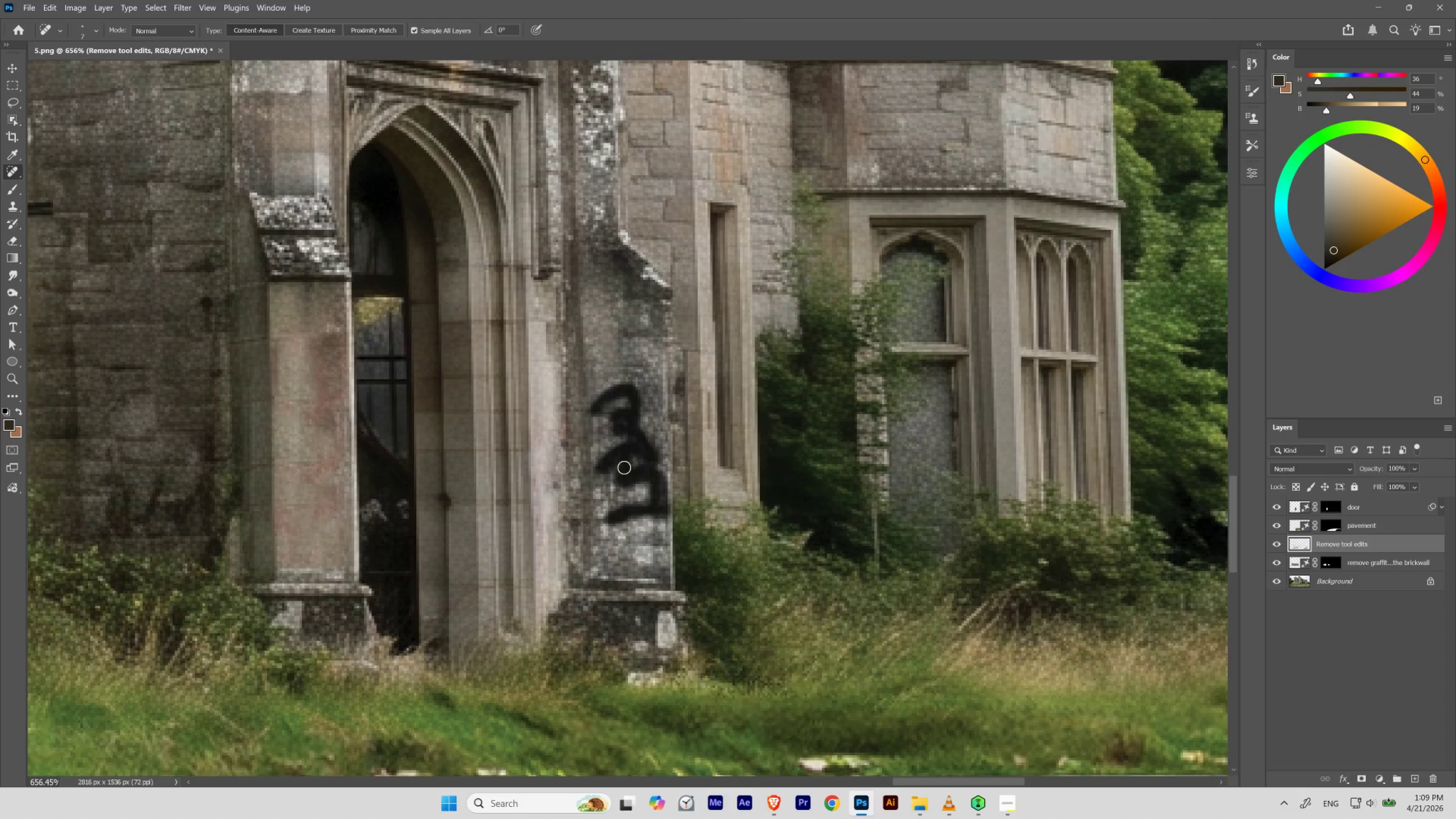 
wait(12.27)
 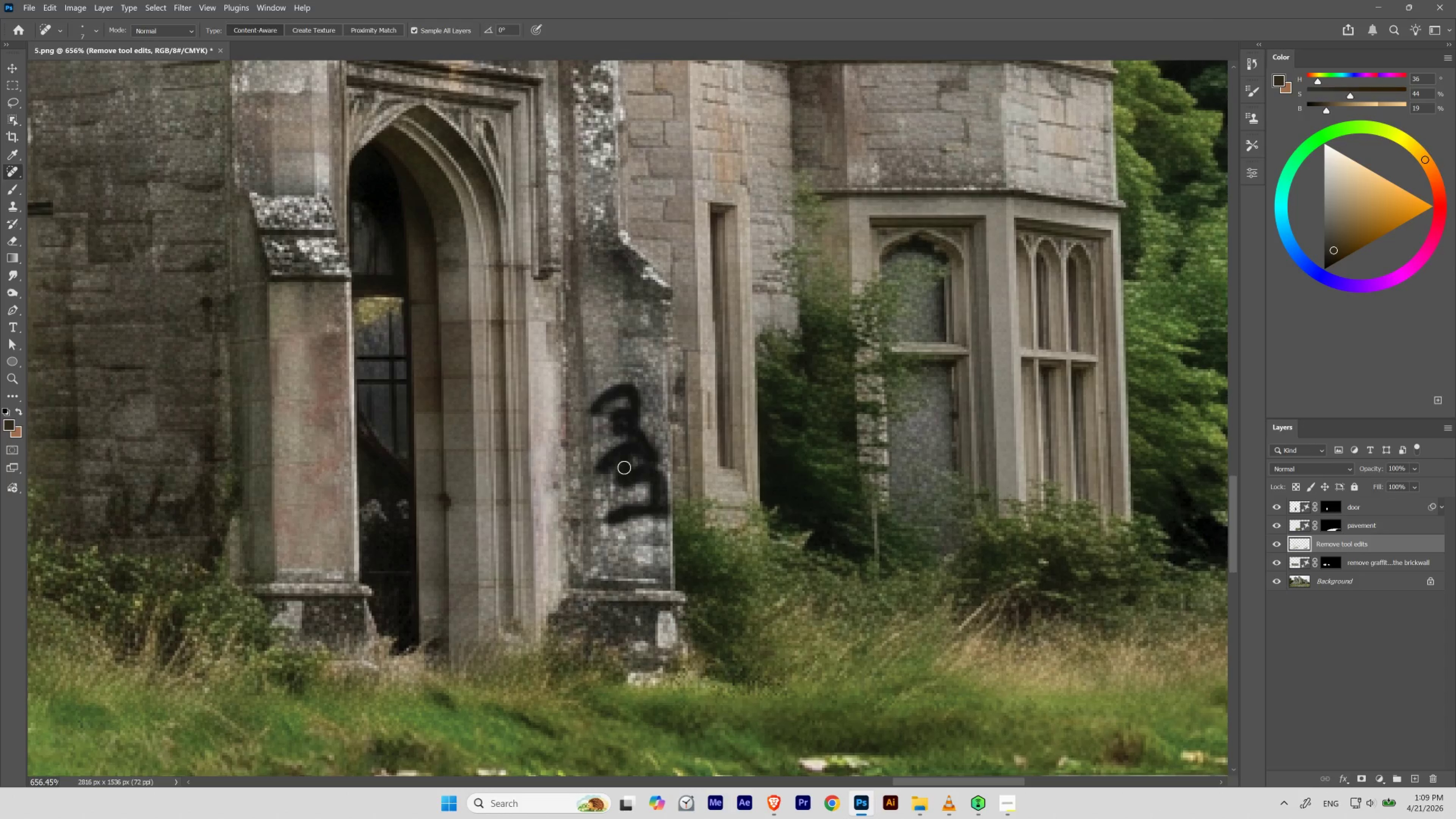 
hold_key(key=Space, duration=0.63)
 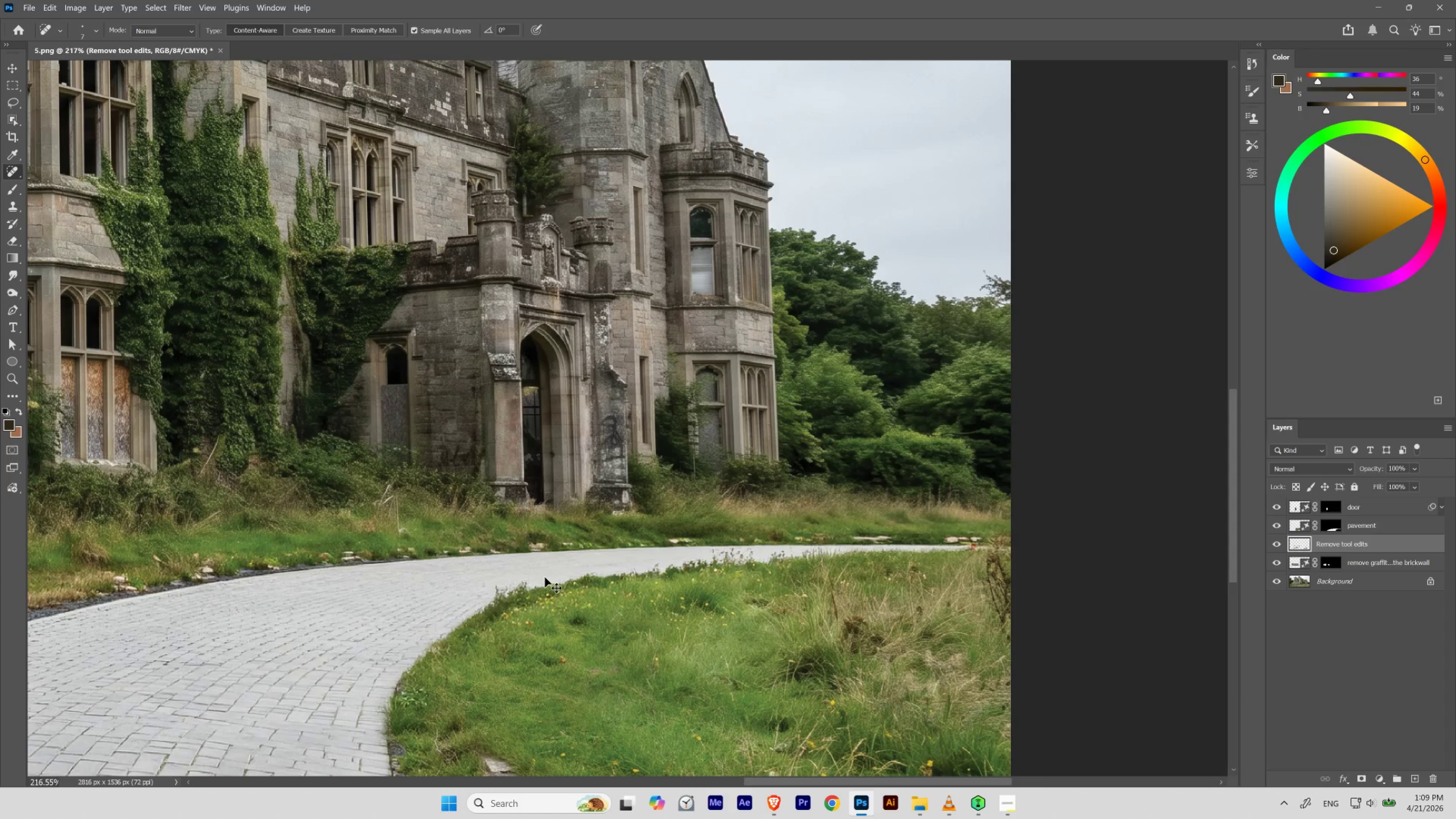 
left_click_drag(start_coordinate=[605, 431], to_coordinate=[562, 482])
 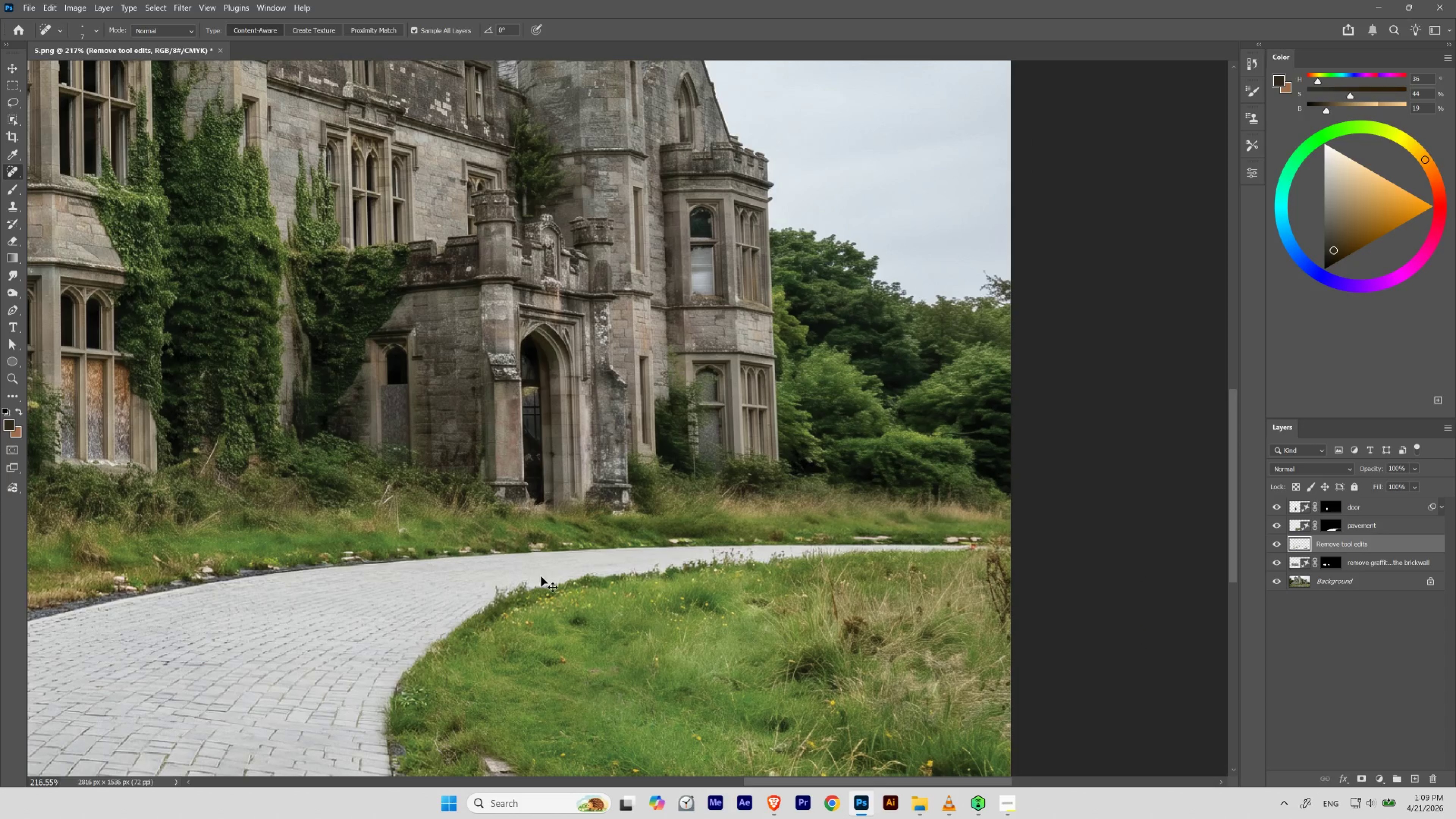 
key(Control+Z)
 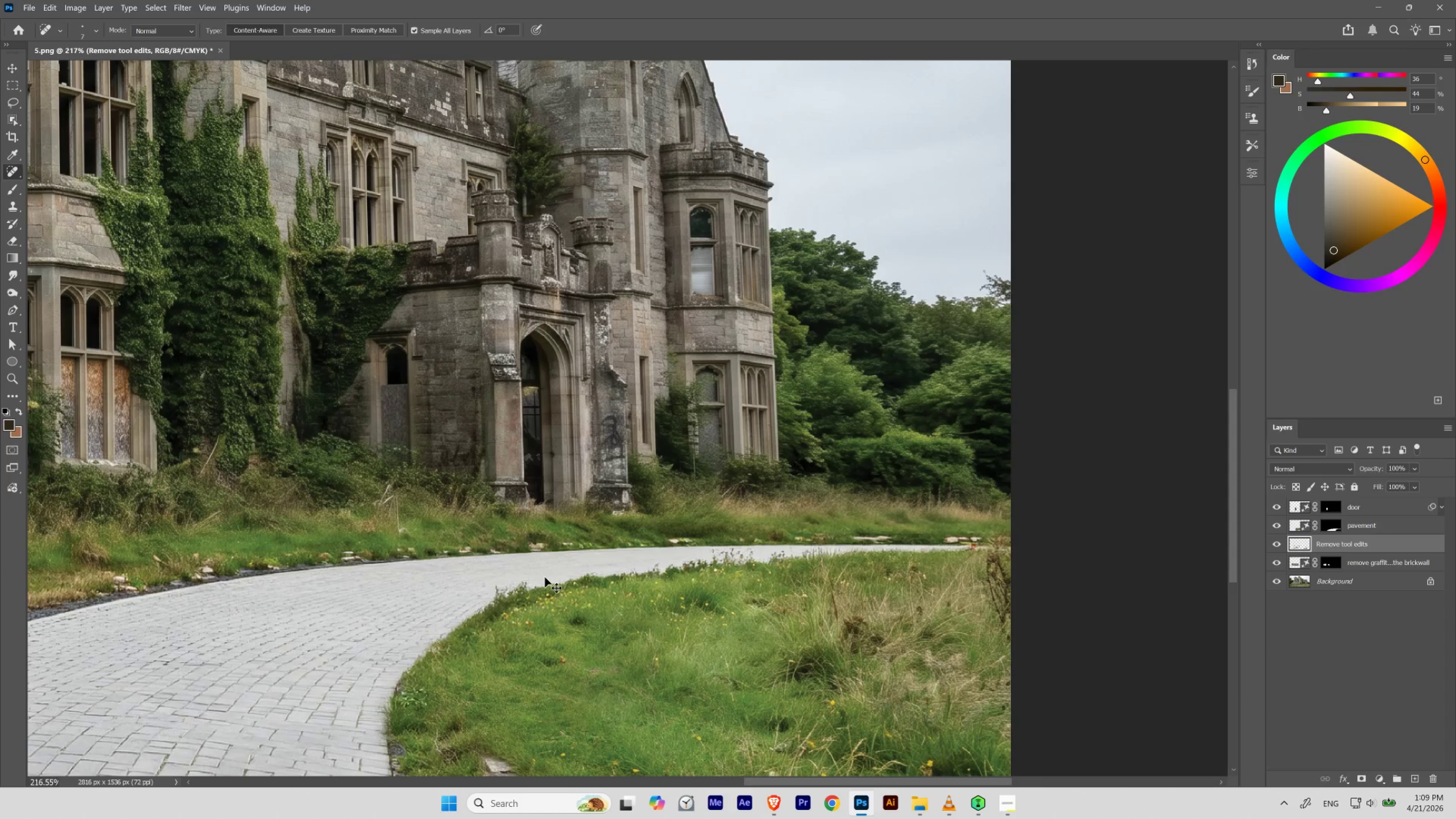 
key(Control+Shift+Z)
 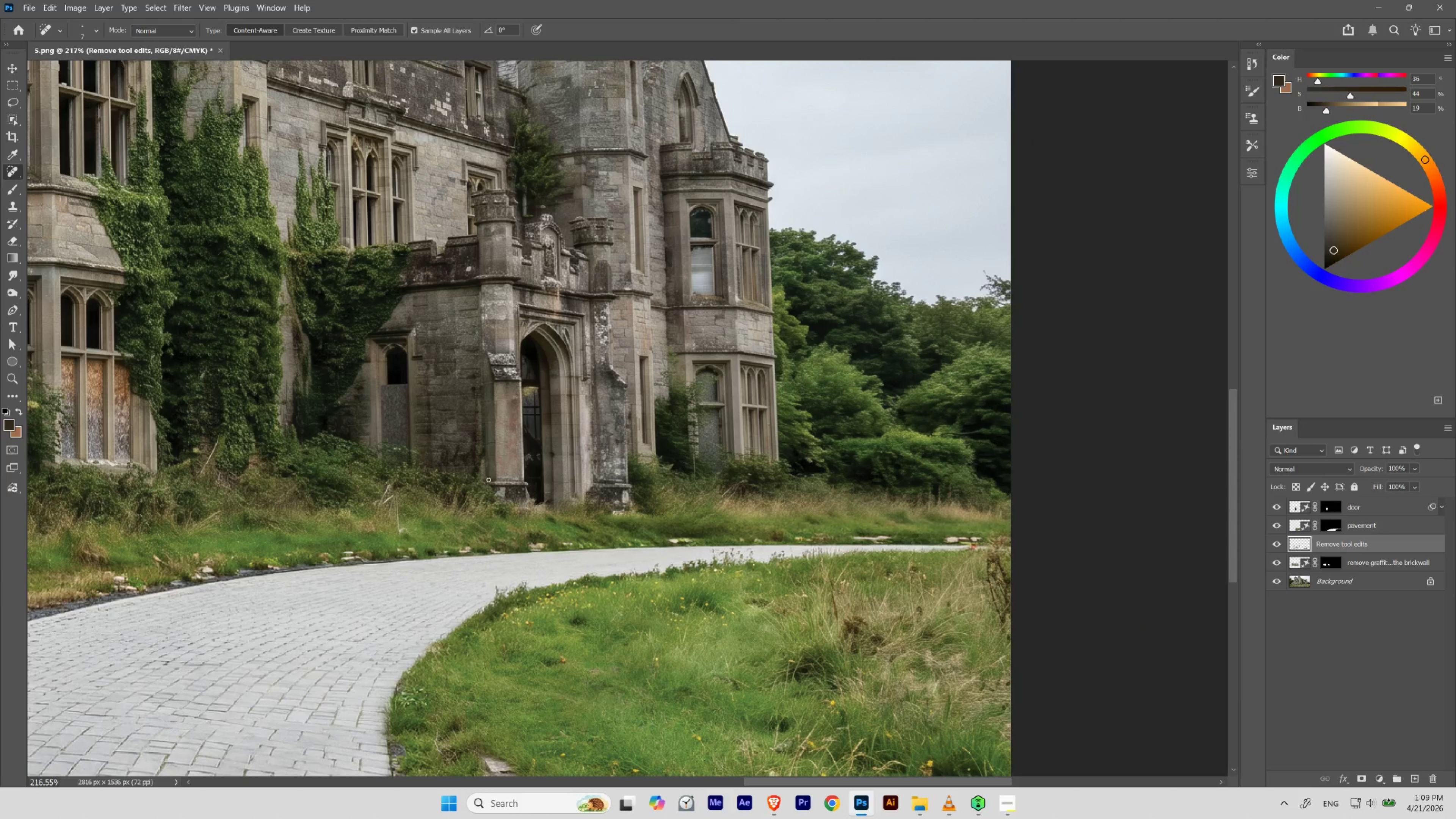 
hold_key(key=ControlLeft, duration=0.71)
 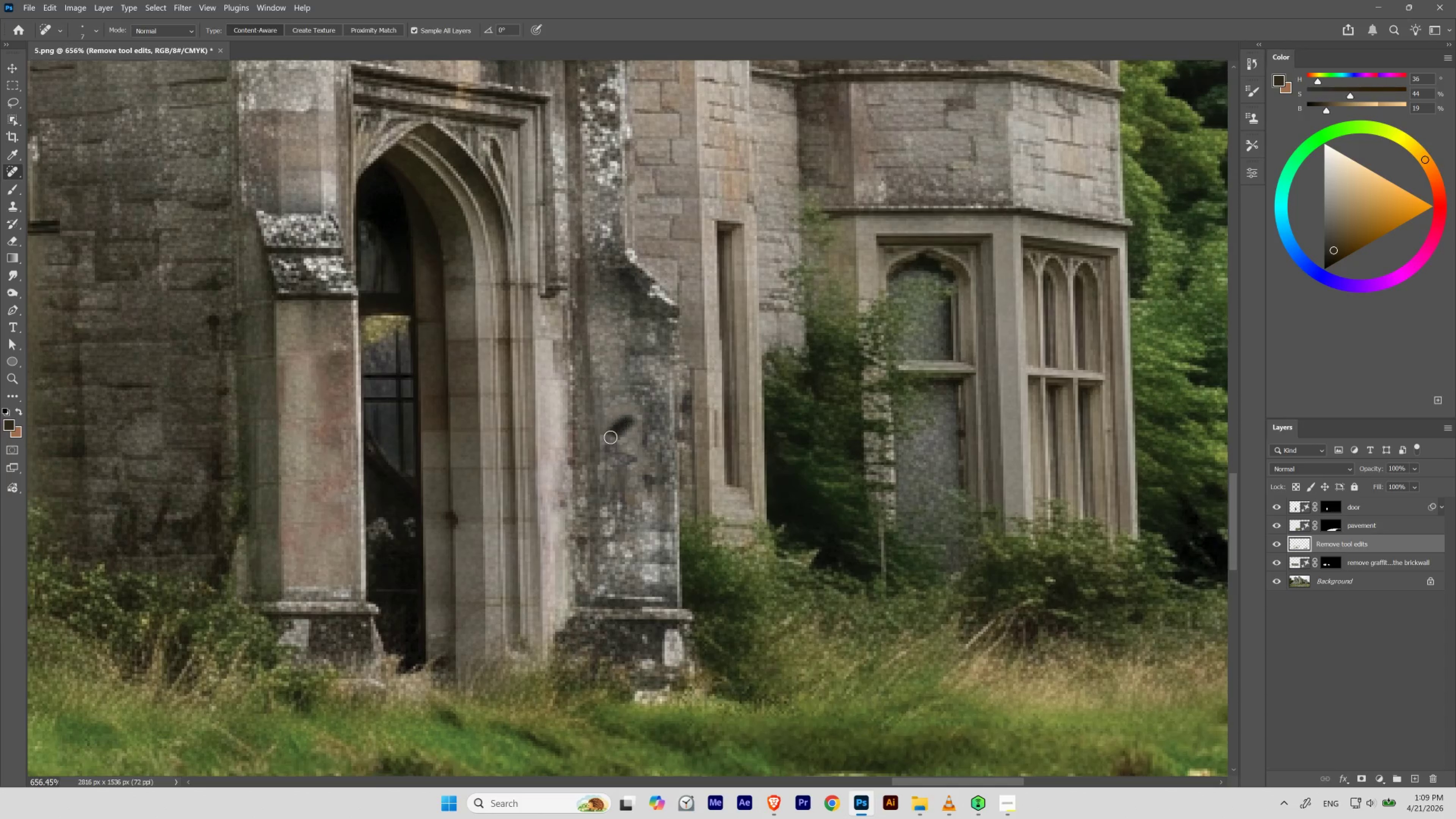 
hold_key(key=Space, duration=0.73)
 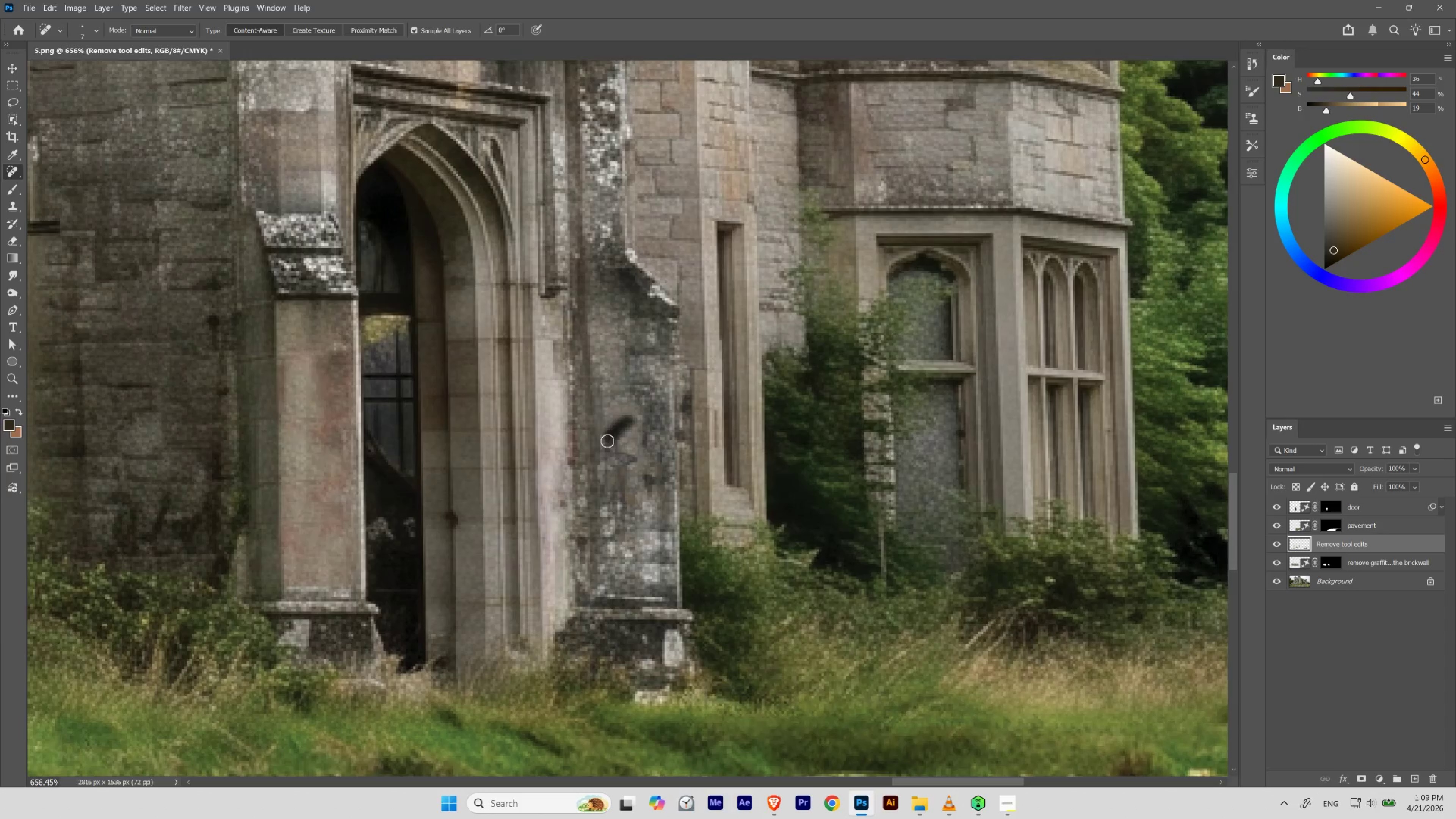 
left_click_drag(start_coordinate=[602, 422], to_coordinate=[642, 468])
 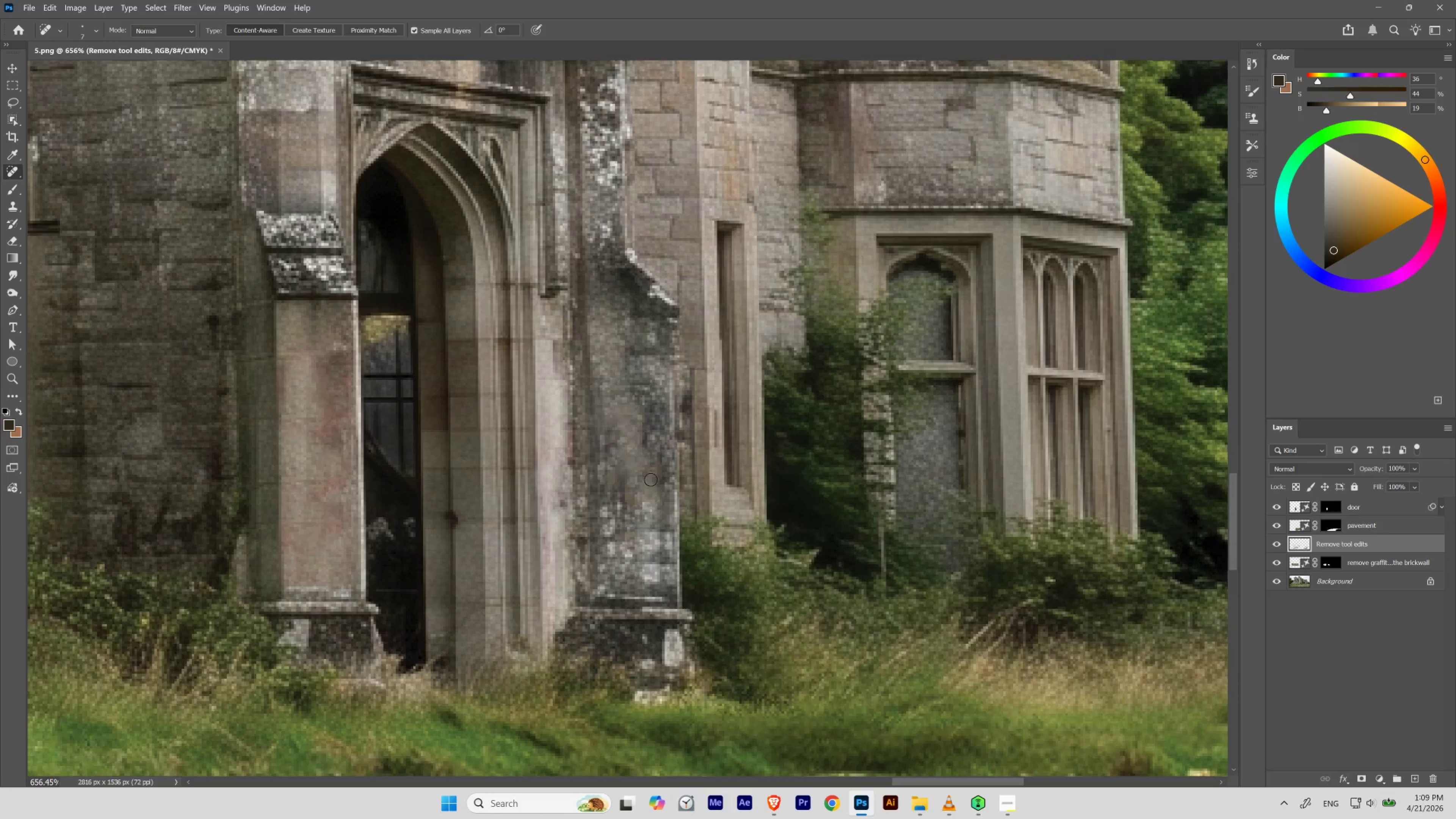 
hold_key(key=ControlLeft, duration=0.46)
 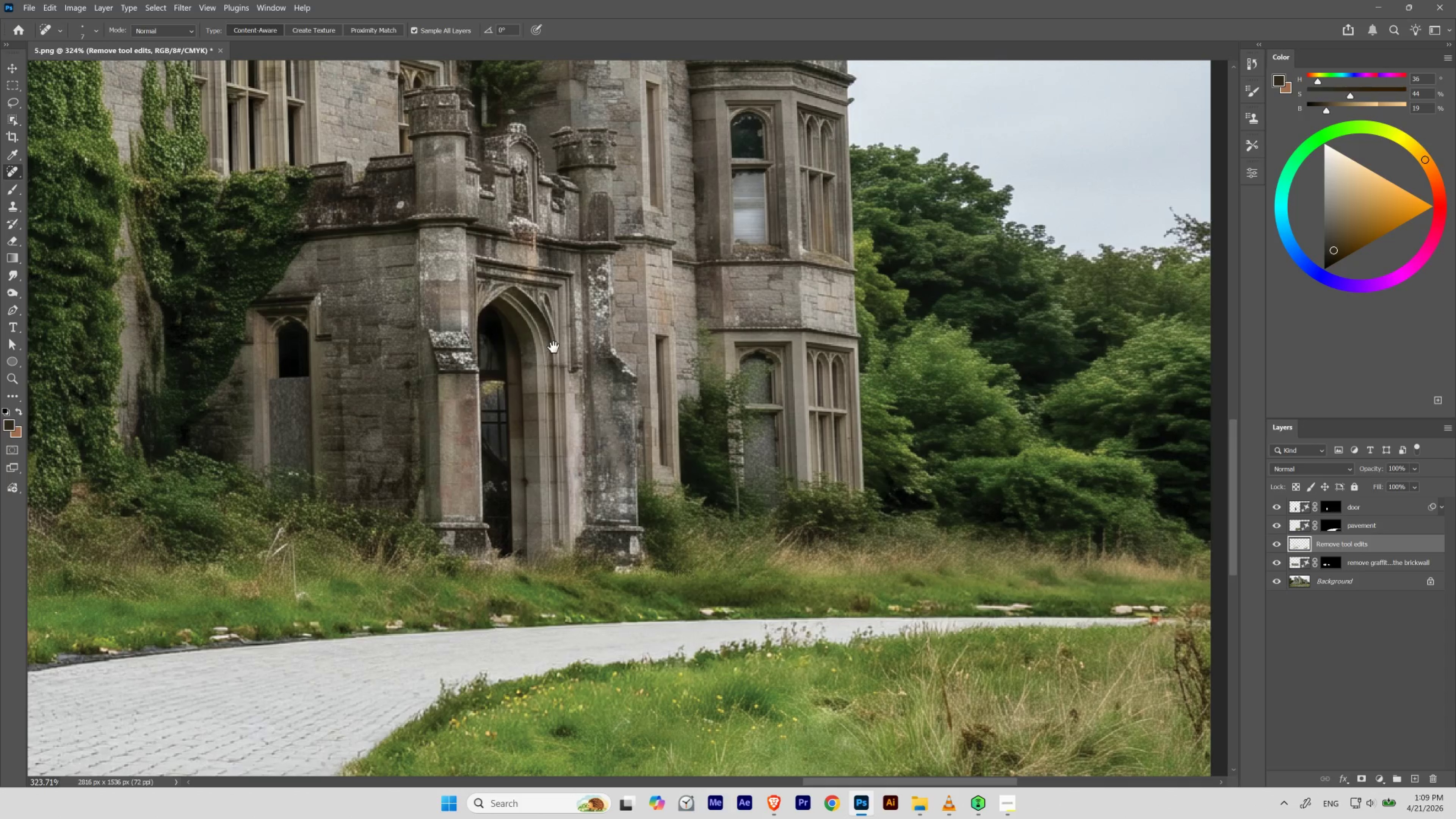 
hold_key(key=Space, duration=1.52)
 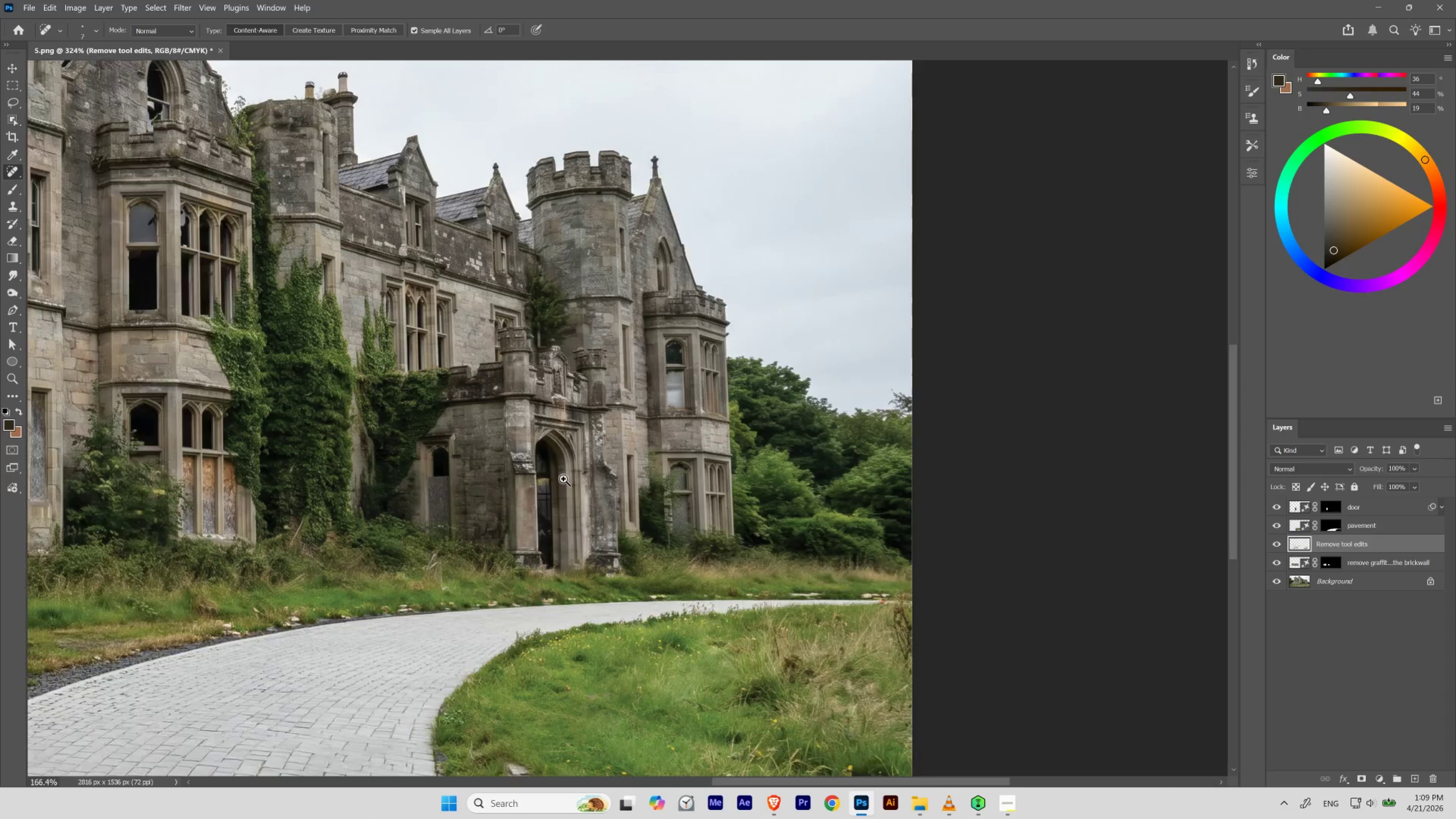 
left_click_drag(start_coordinate=[597, 445], to_coordinate=[570, 472])
 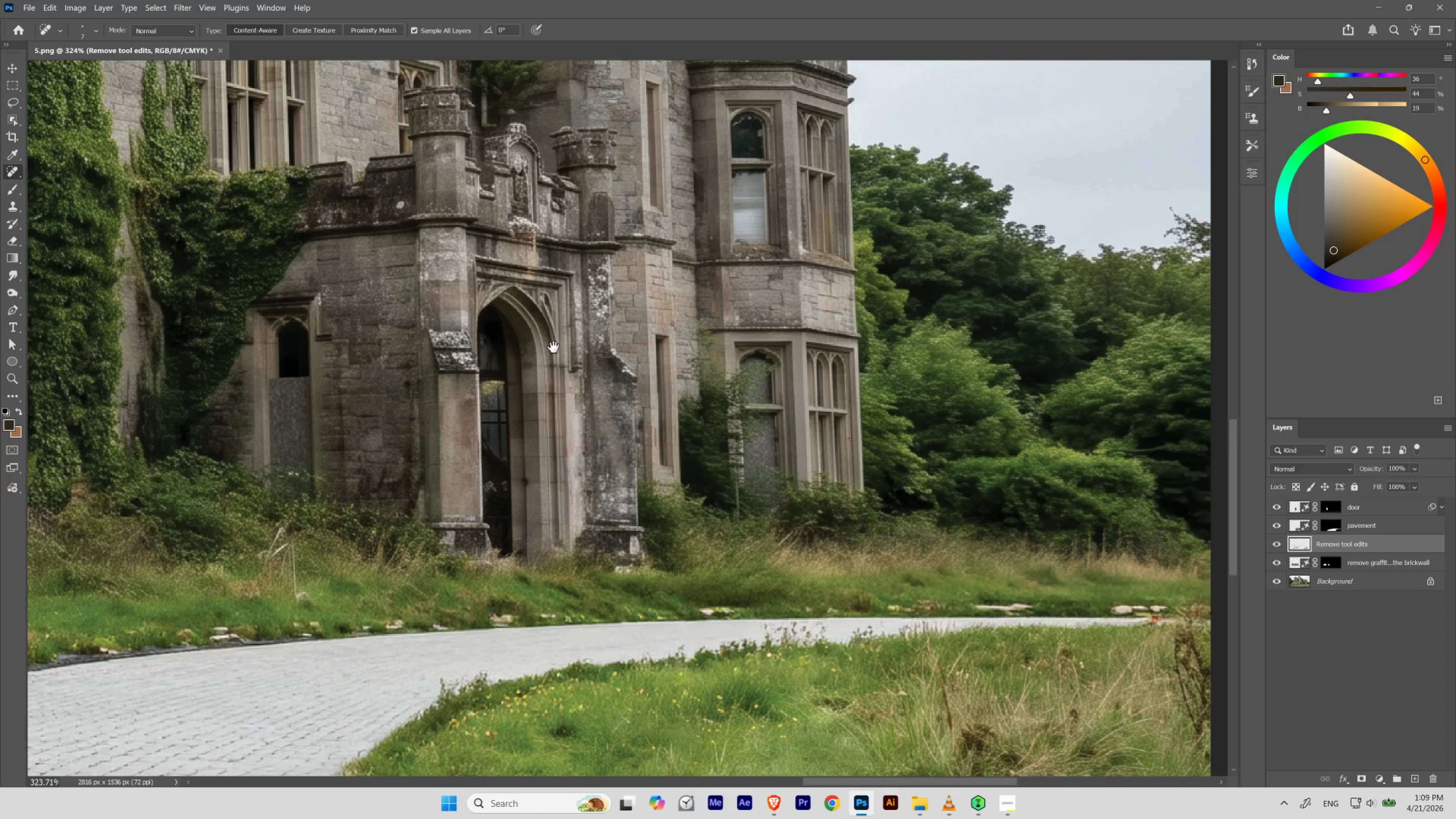 
left_click_drag(start_coordinate=[565, 347], to_coordinate=[570, 474])
 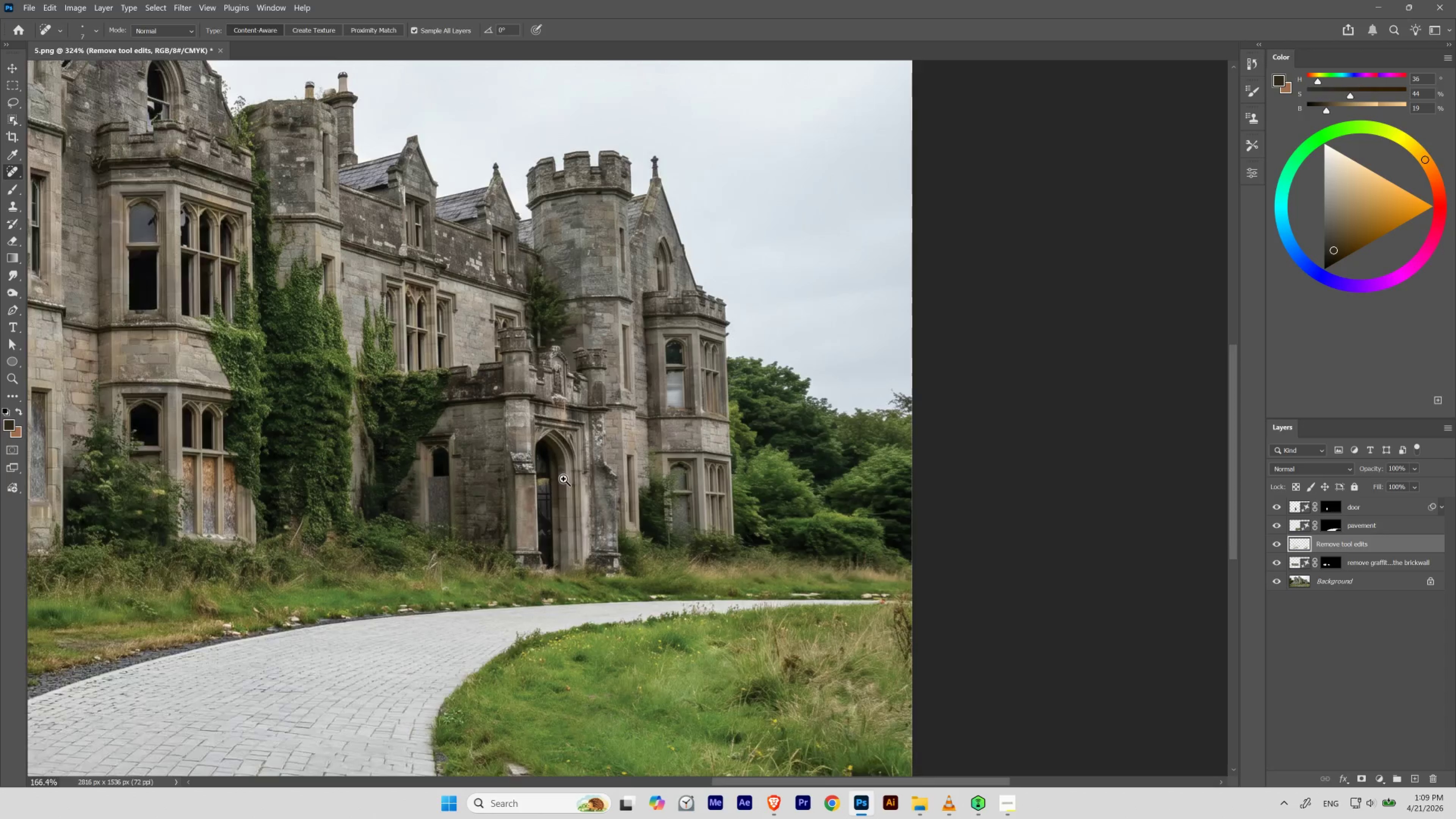 
hold_key(key=Space, duration=2.11)
 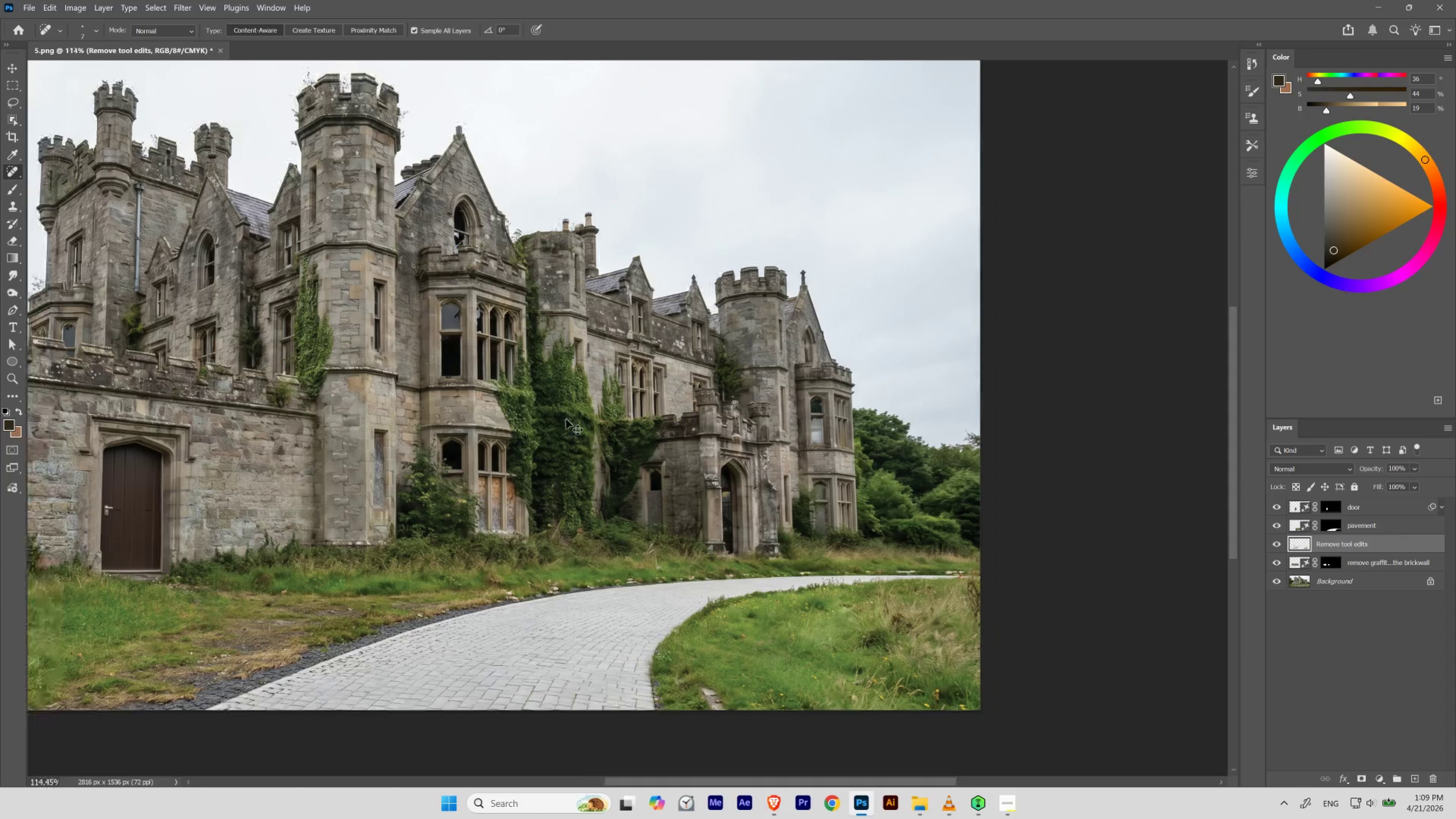 
hold_key(key=ControlLeft, duration=0.54)
left_click_drag(start_coordinate=[592, 447], to_coordinate=[563, 479])
 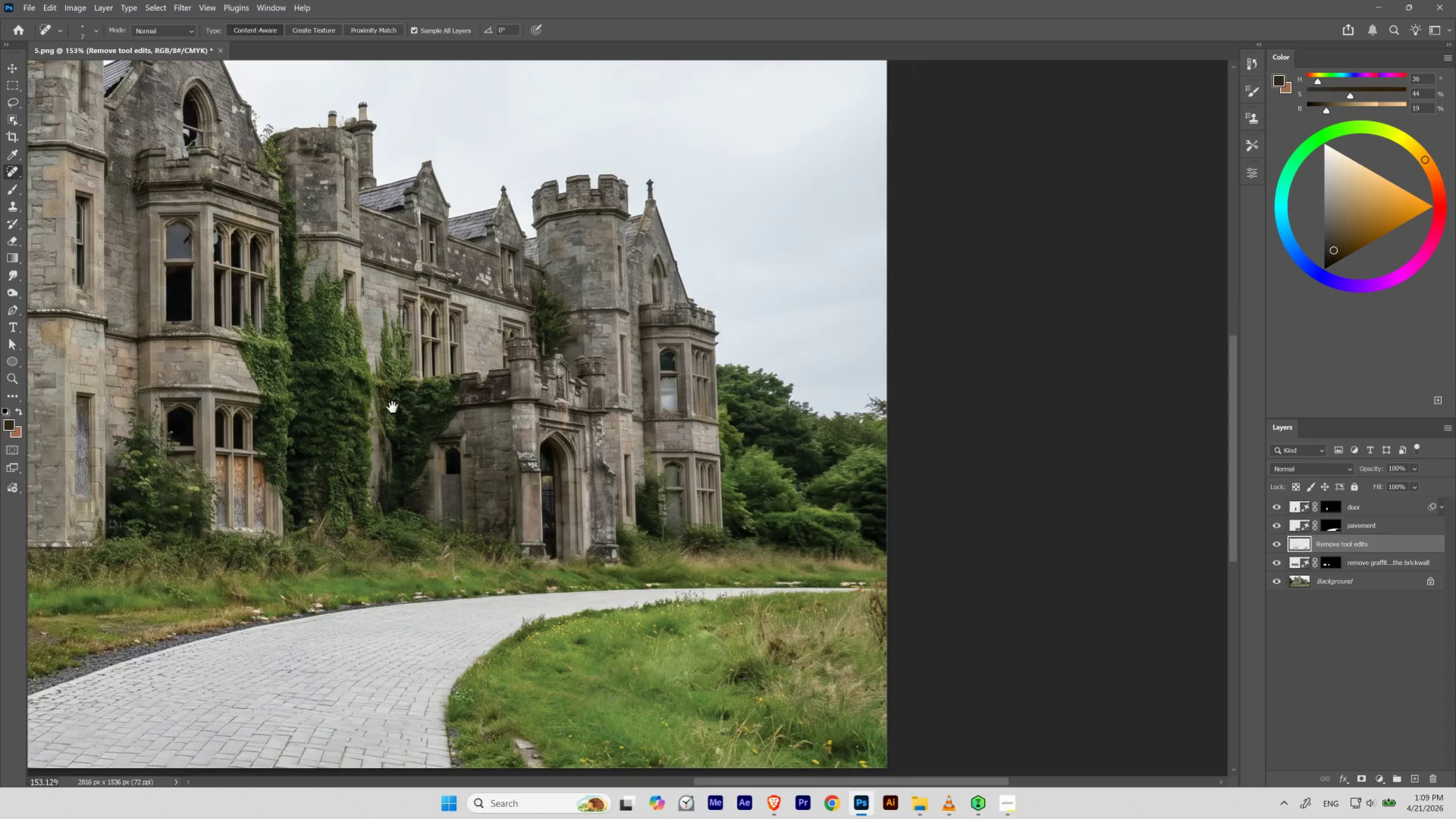 
left_click_drag(start_coordinate=[392, 407], to_coordinate=[609, 442])
 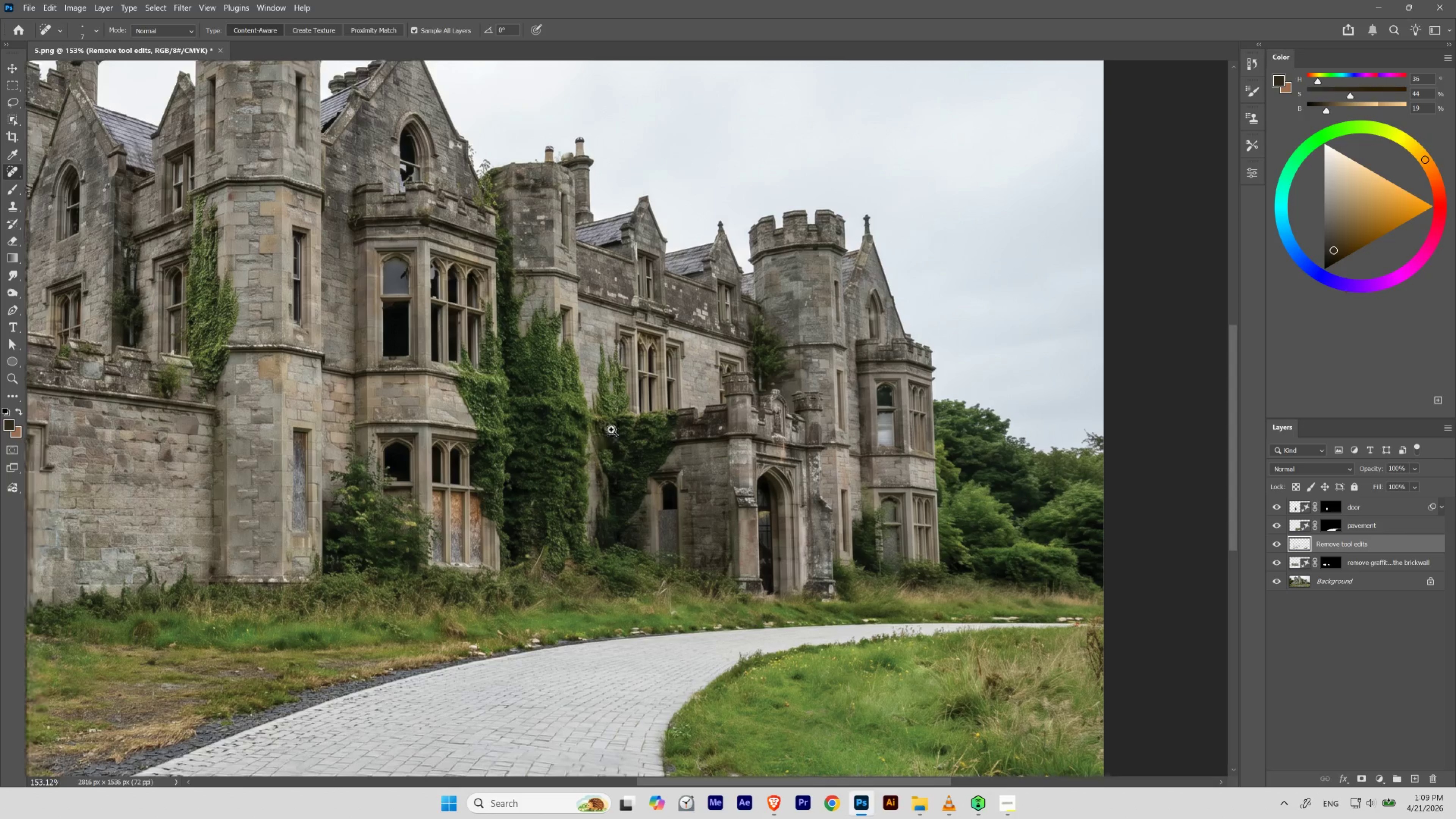 
left_click_drag(start_coordinate=[615, 435], to_coordinate=[594, 451])
 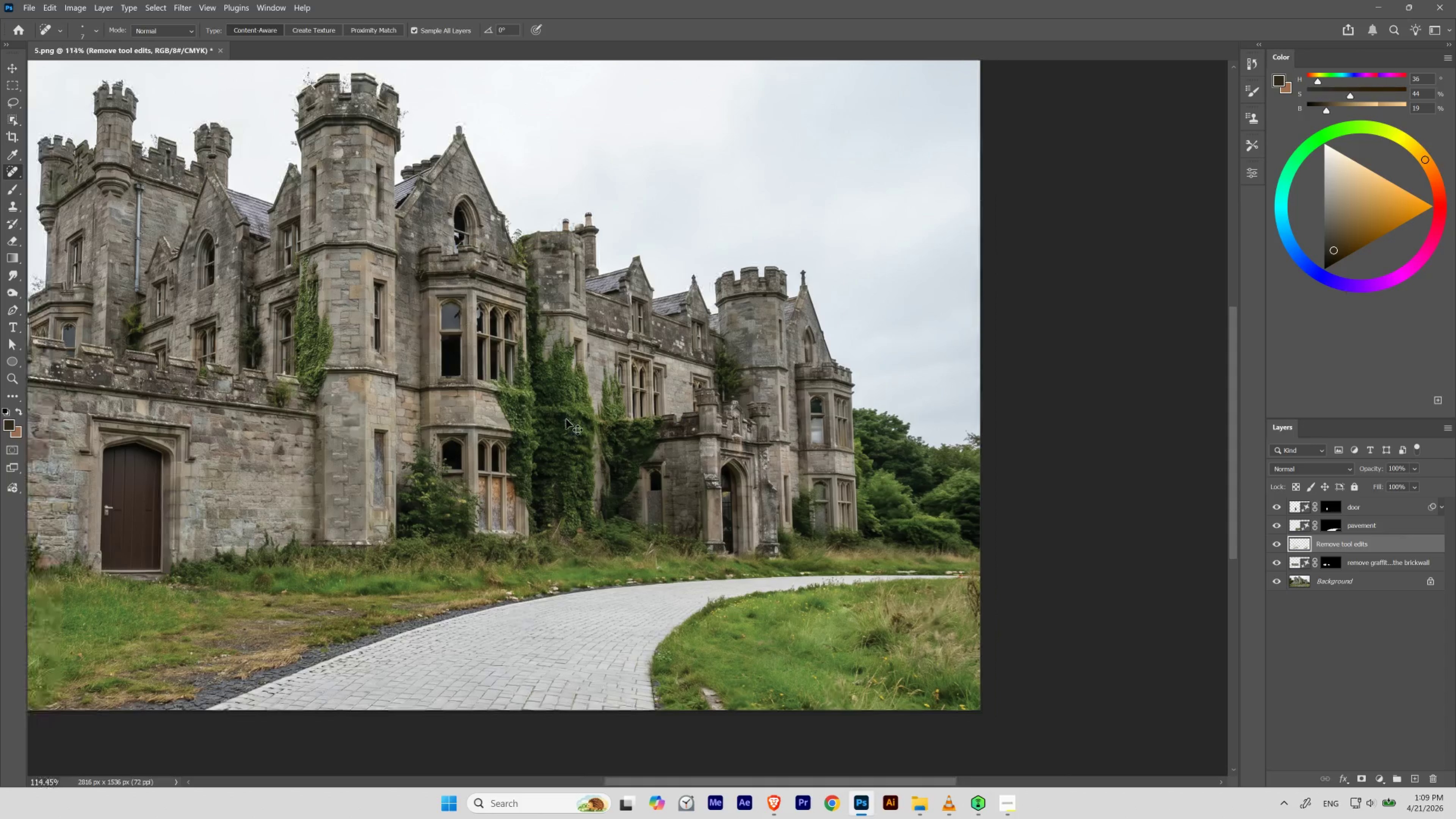 
key(Control+0)
 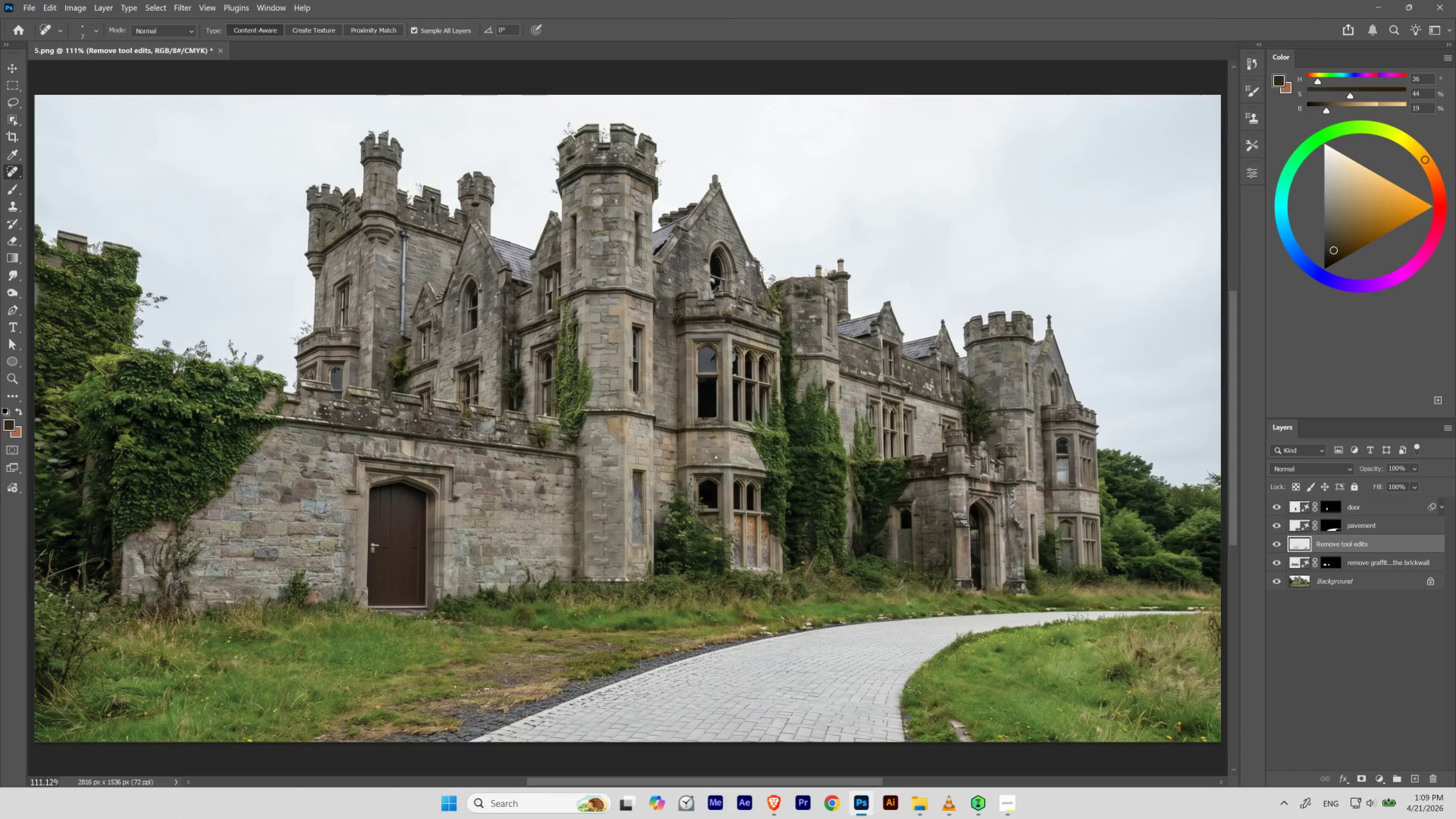 
wait(6.7)
 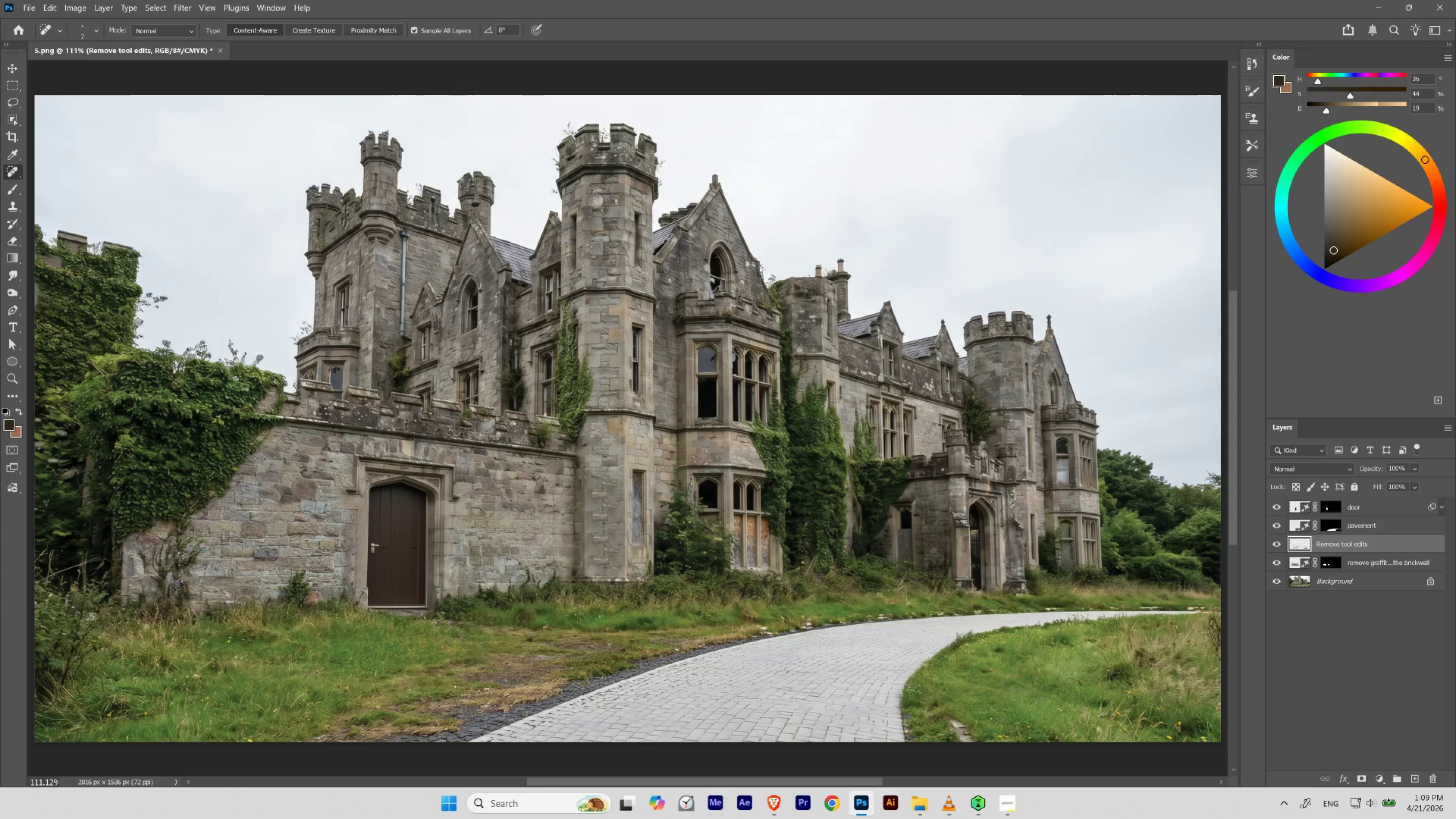 
hold_key(key=Space, duration=1.5)
 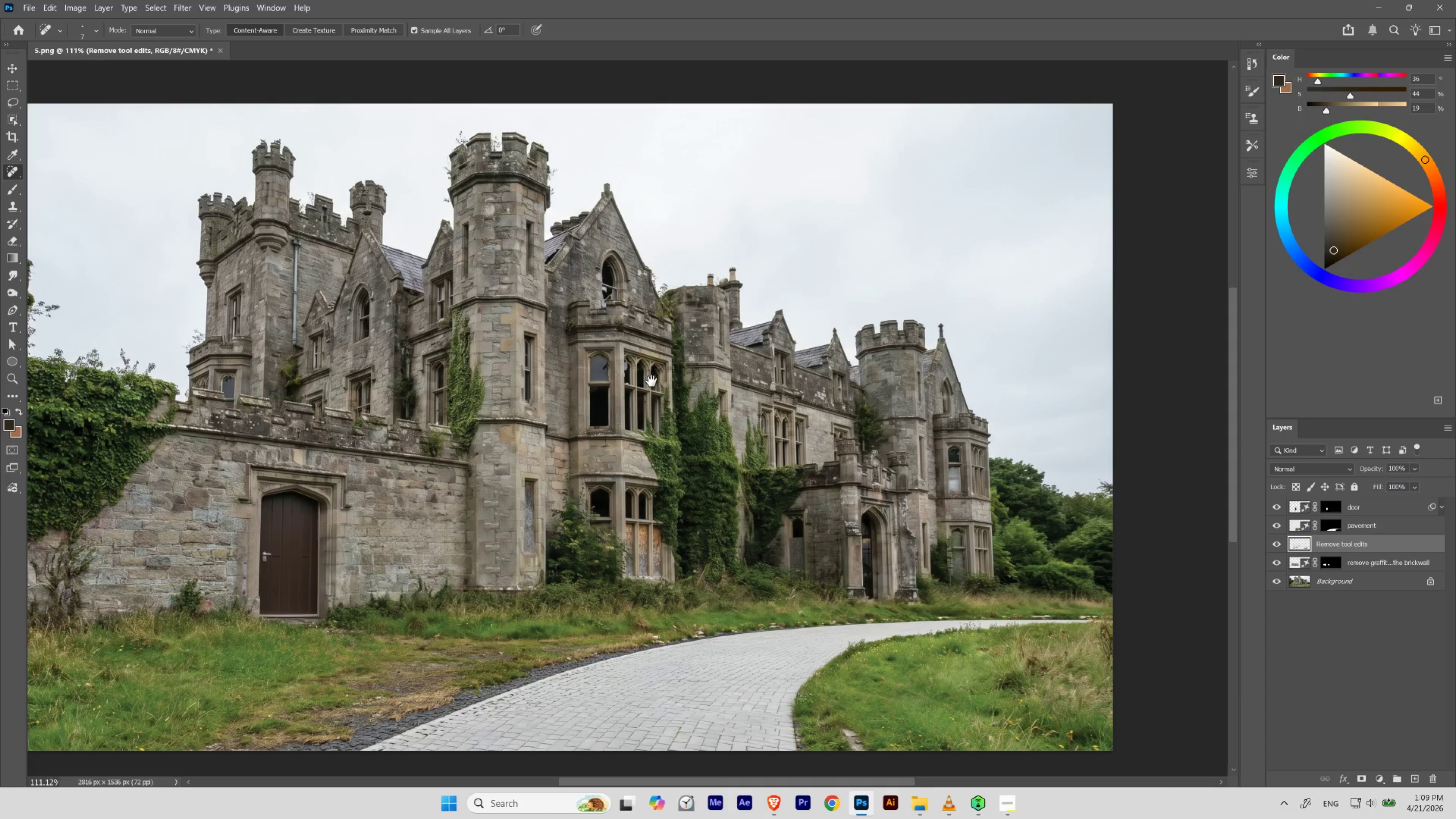 
left_click_drag(start_coordinate=[774, 350], to_coordinate=[666, 359])
 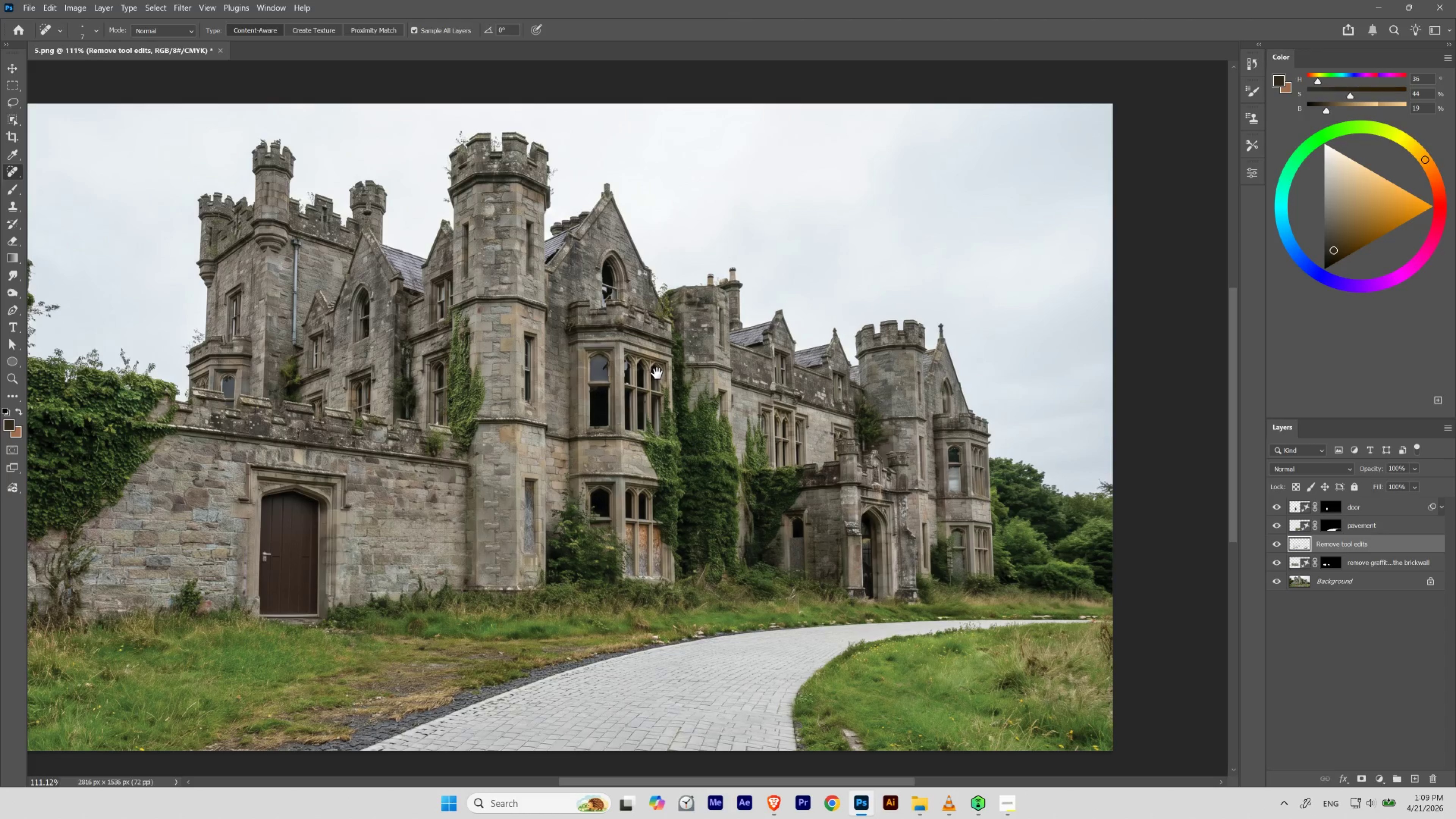 
hold_key(key=Space, duration=1.51)
 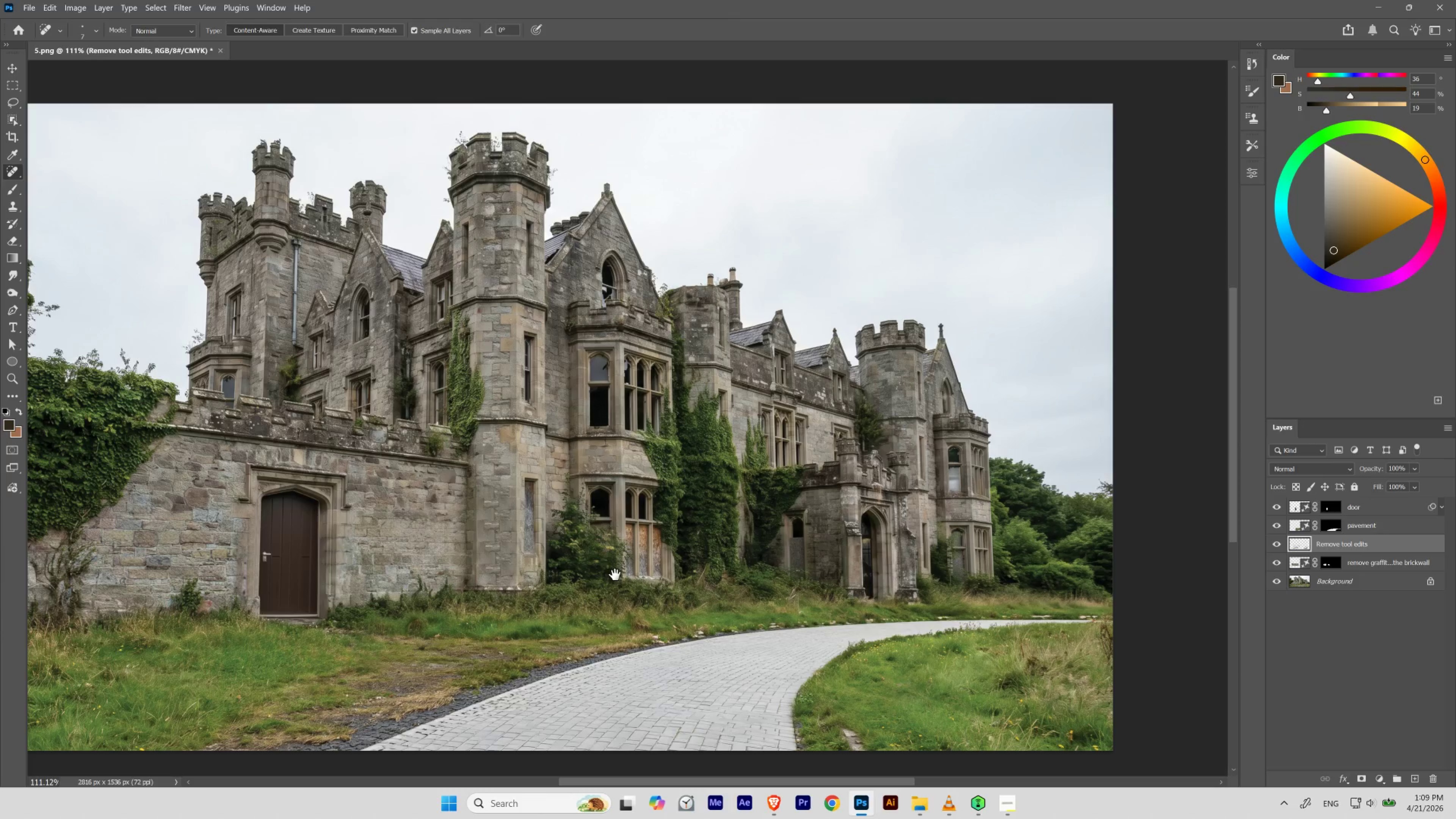 
hold_key(key=Space, duration=1.51)
 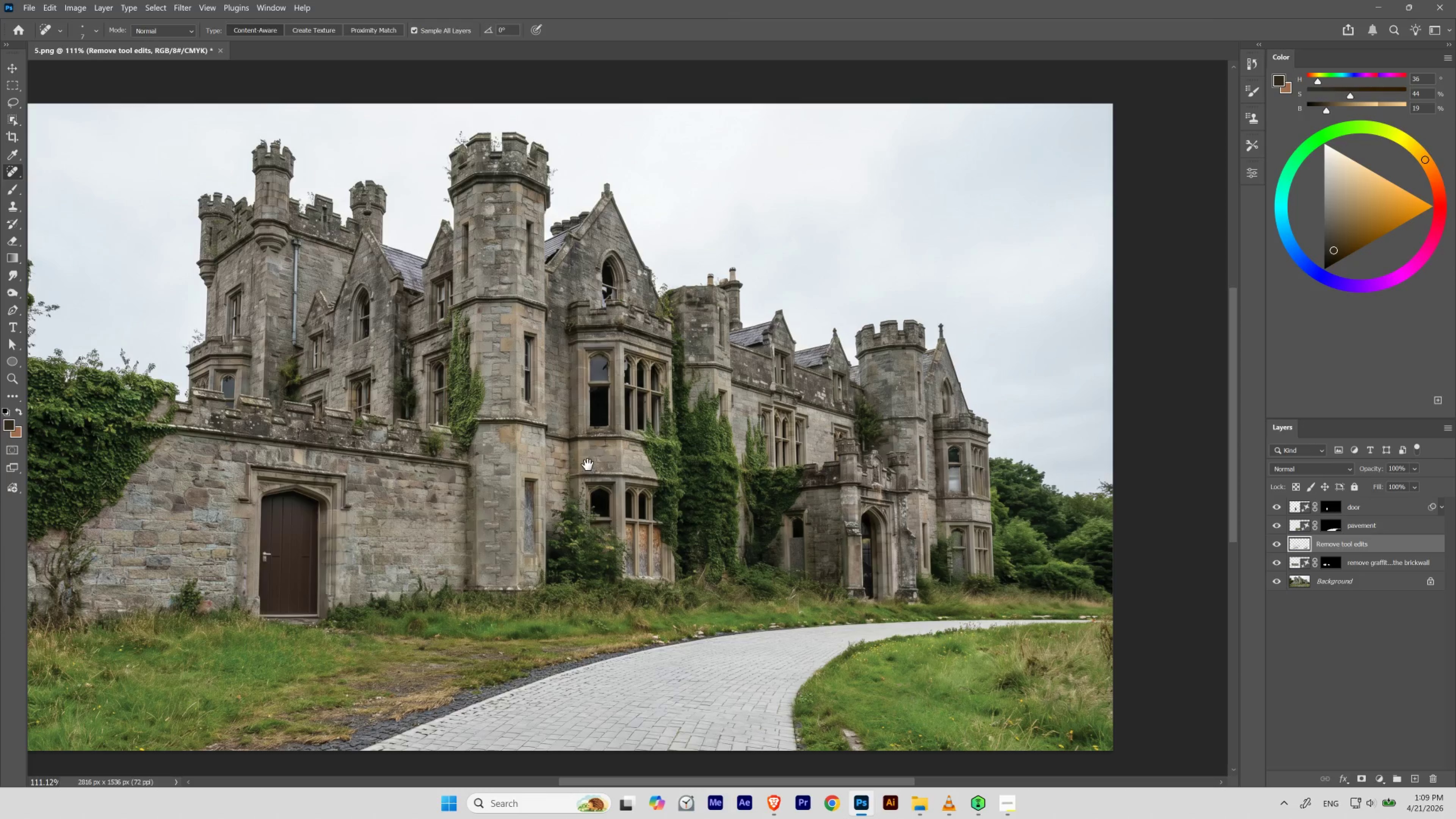 
hold_key(key=ControlLeft, duration=1.02)
left_click_drag(start_coordinate=[606, 505], to_coordinate=[642, 562])
 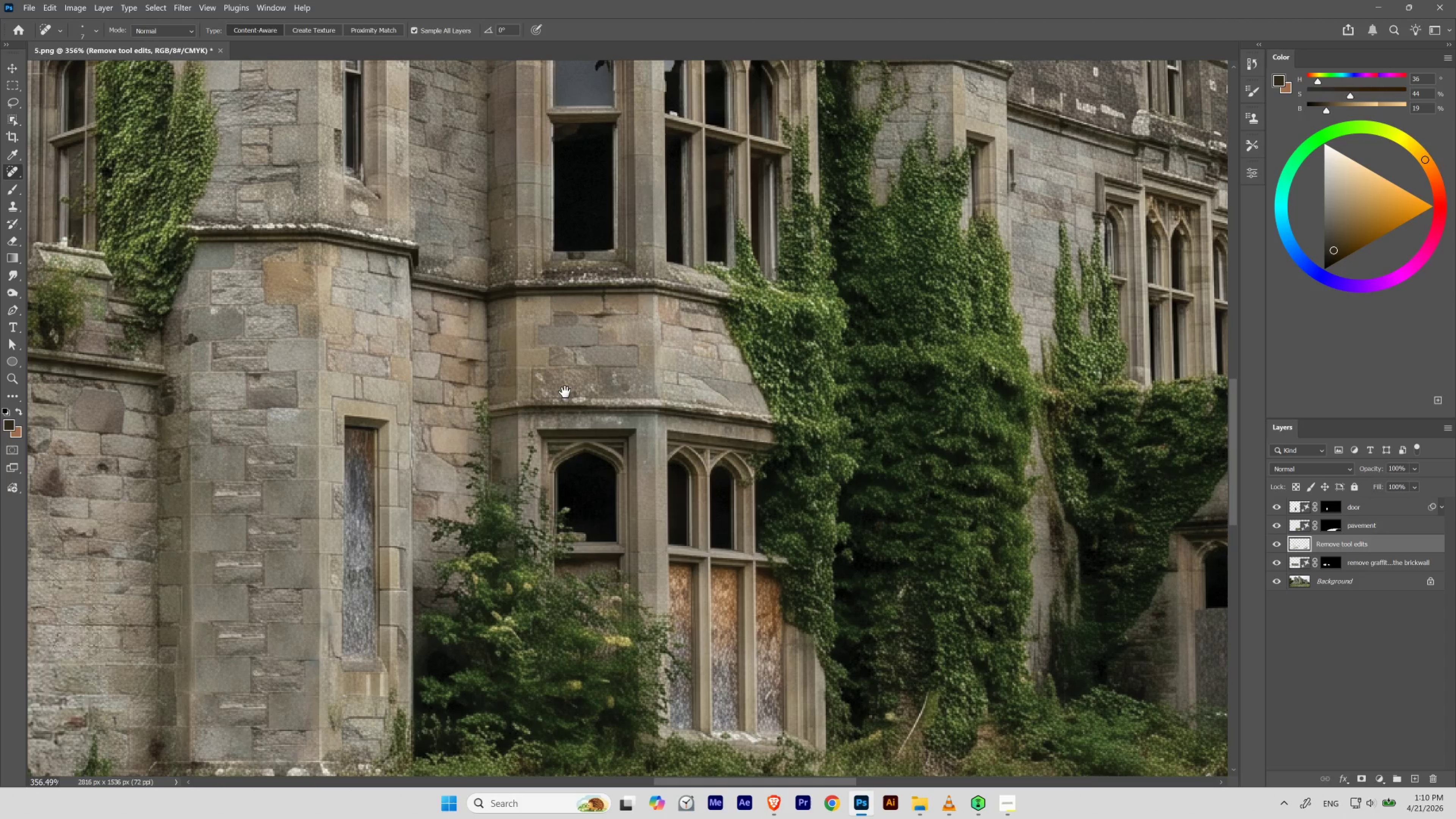 
wait(5.77)
 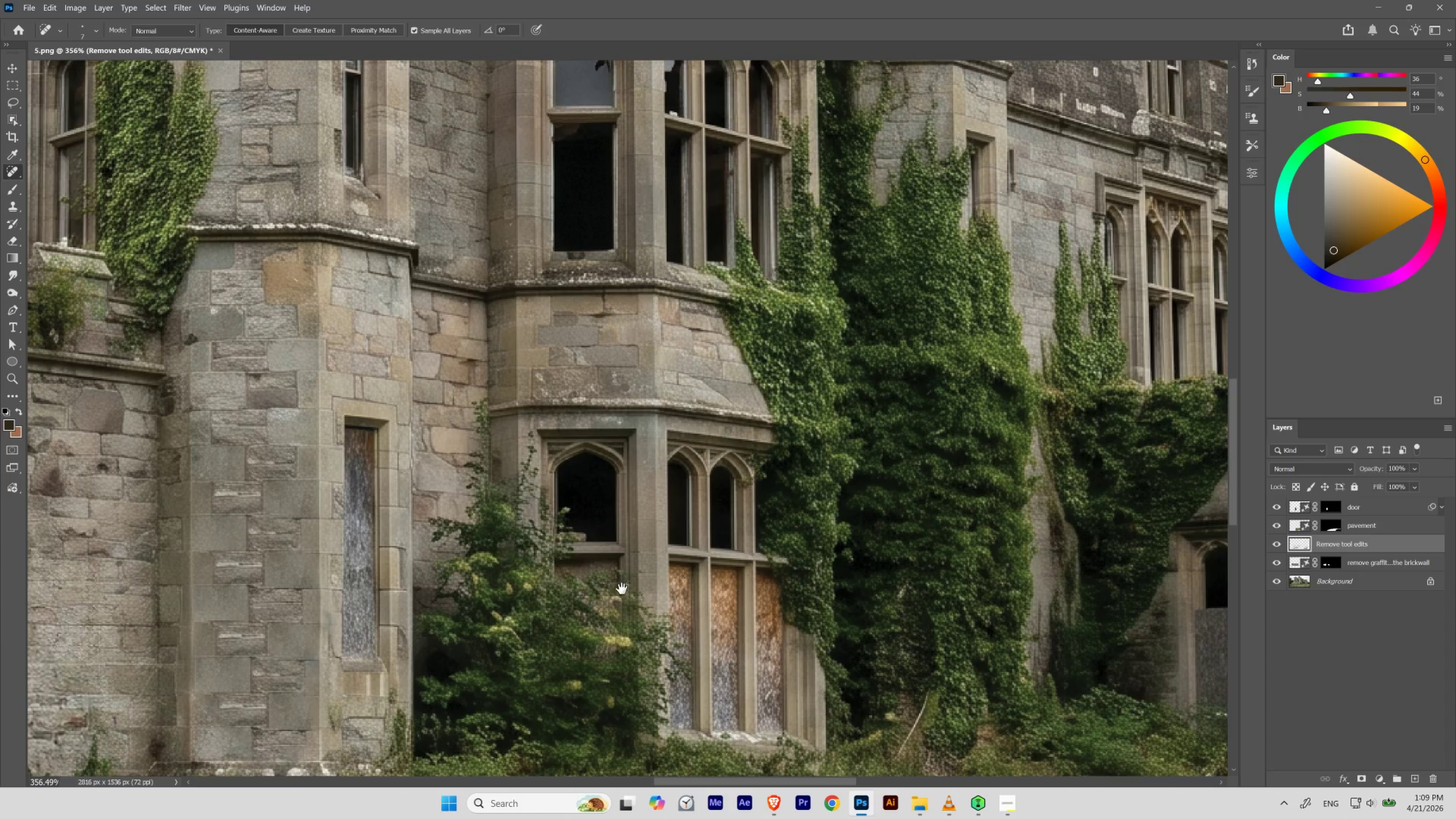 
left_click_drag(start_coordinate=[541, 368], to_coordinate=[563, 477])
 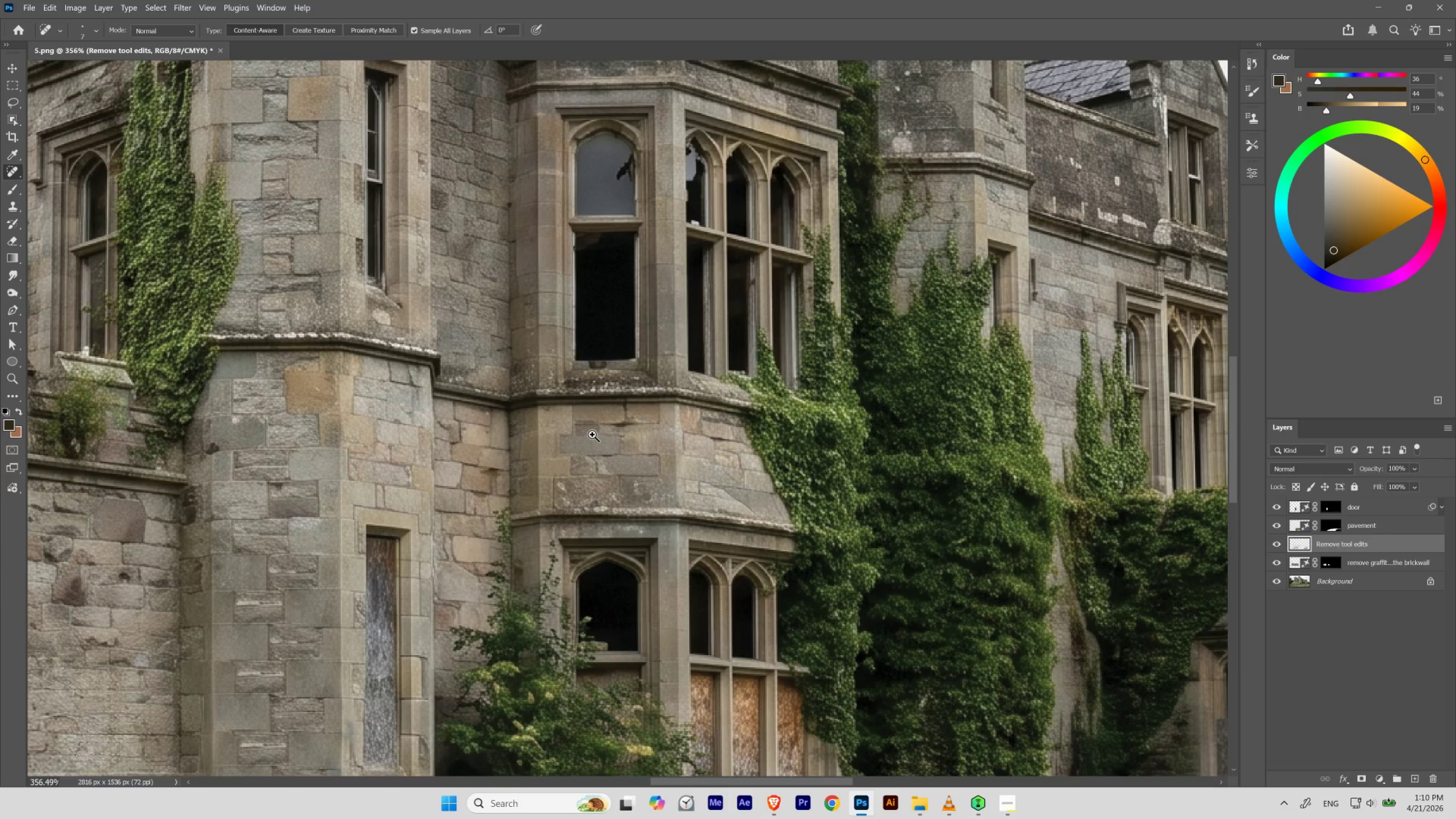 
hold_key(key=ControlLeft, duration=0.43)
left_click_drag(start_coordinate=[594, 437], to_coordinate=[578, 474])
 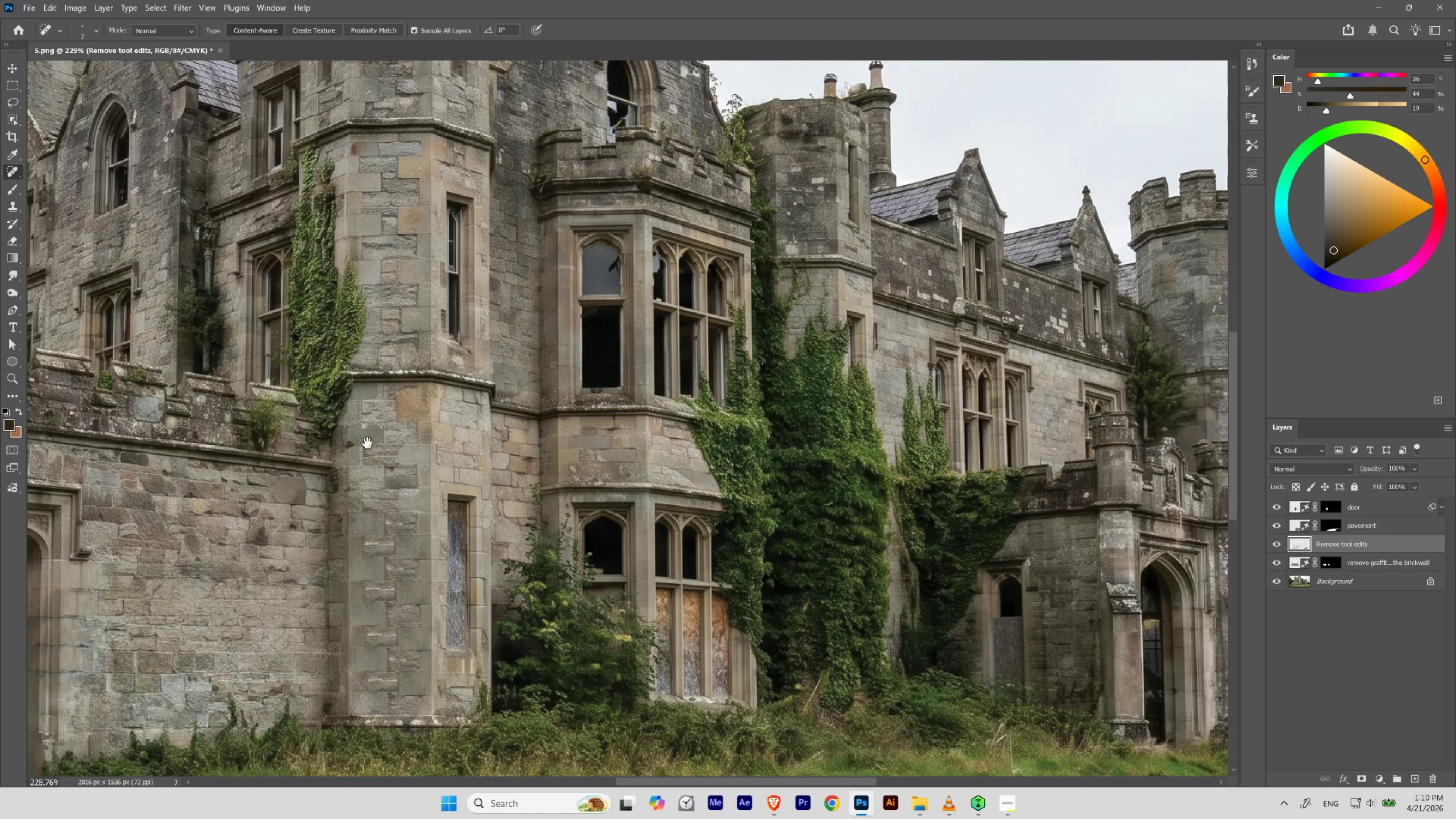 
left_click_drag(start_coordinate=[357, 307], to_coordinate=[617, 343])
 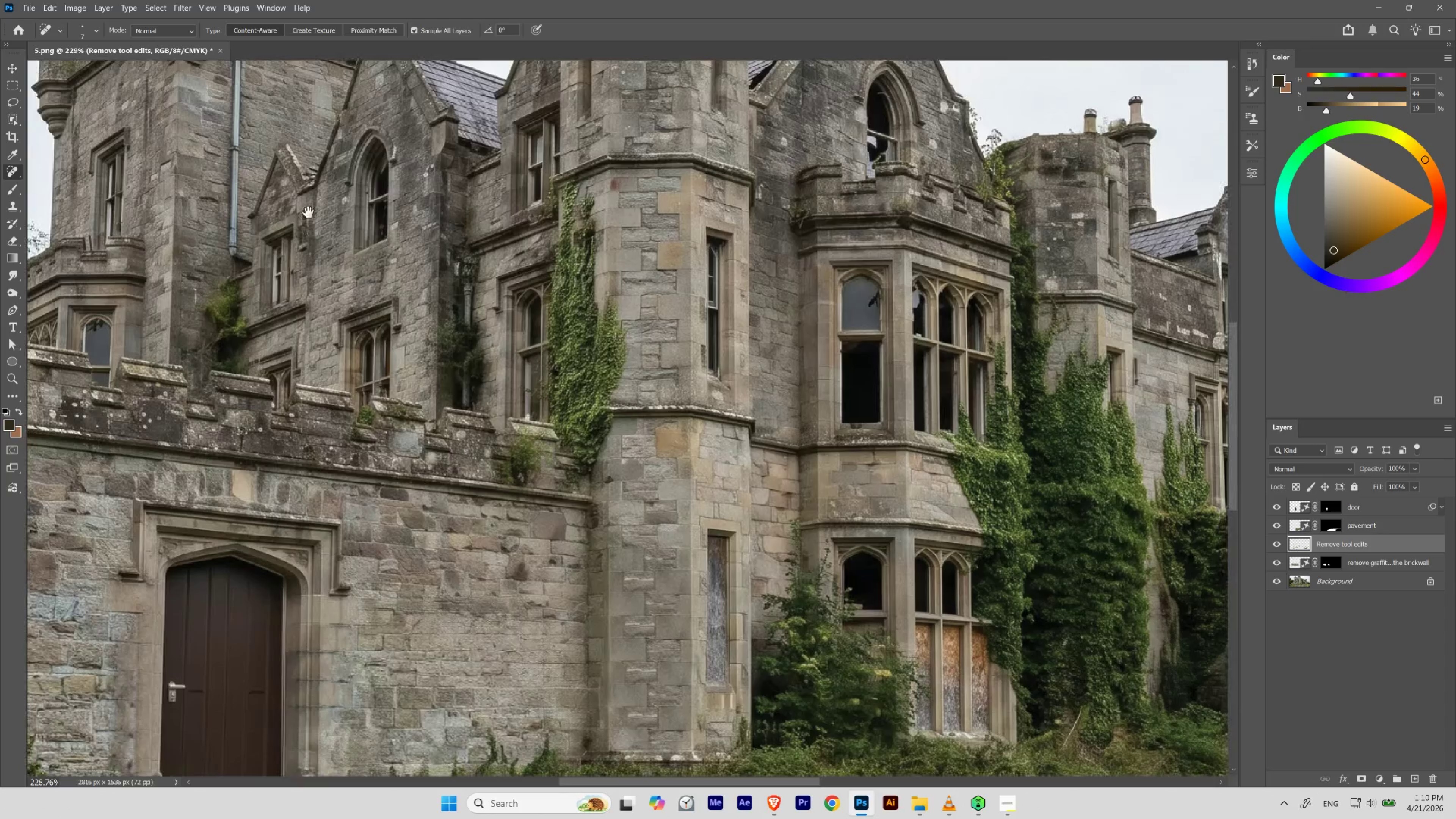 
left_click_drag(start_coordinate=[342, 194], to_coordinate=[357, 243])
 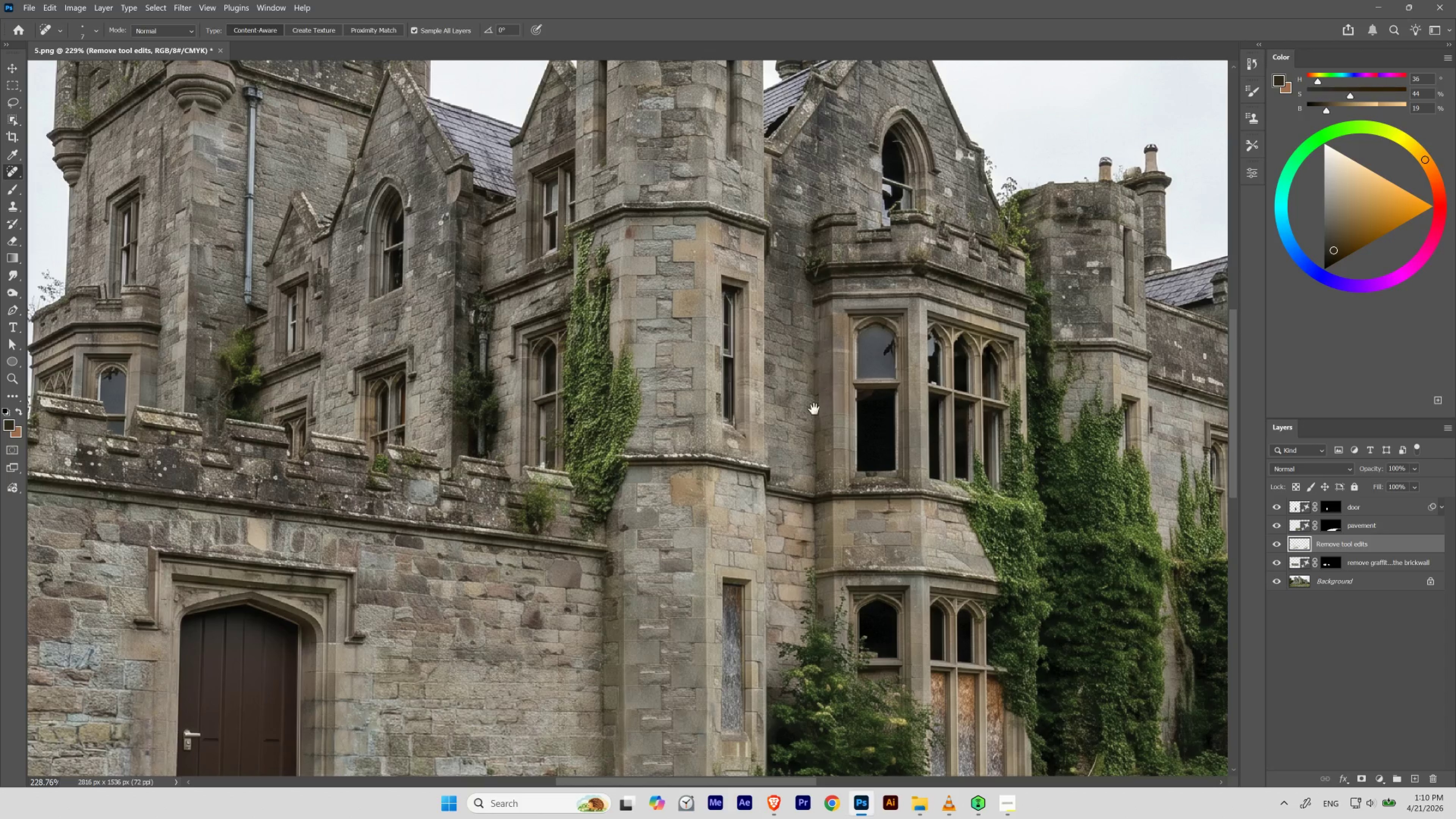 
left_click_drag(start_coordinate=[797, 403], to_coordinate=[462, 381])
 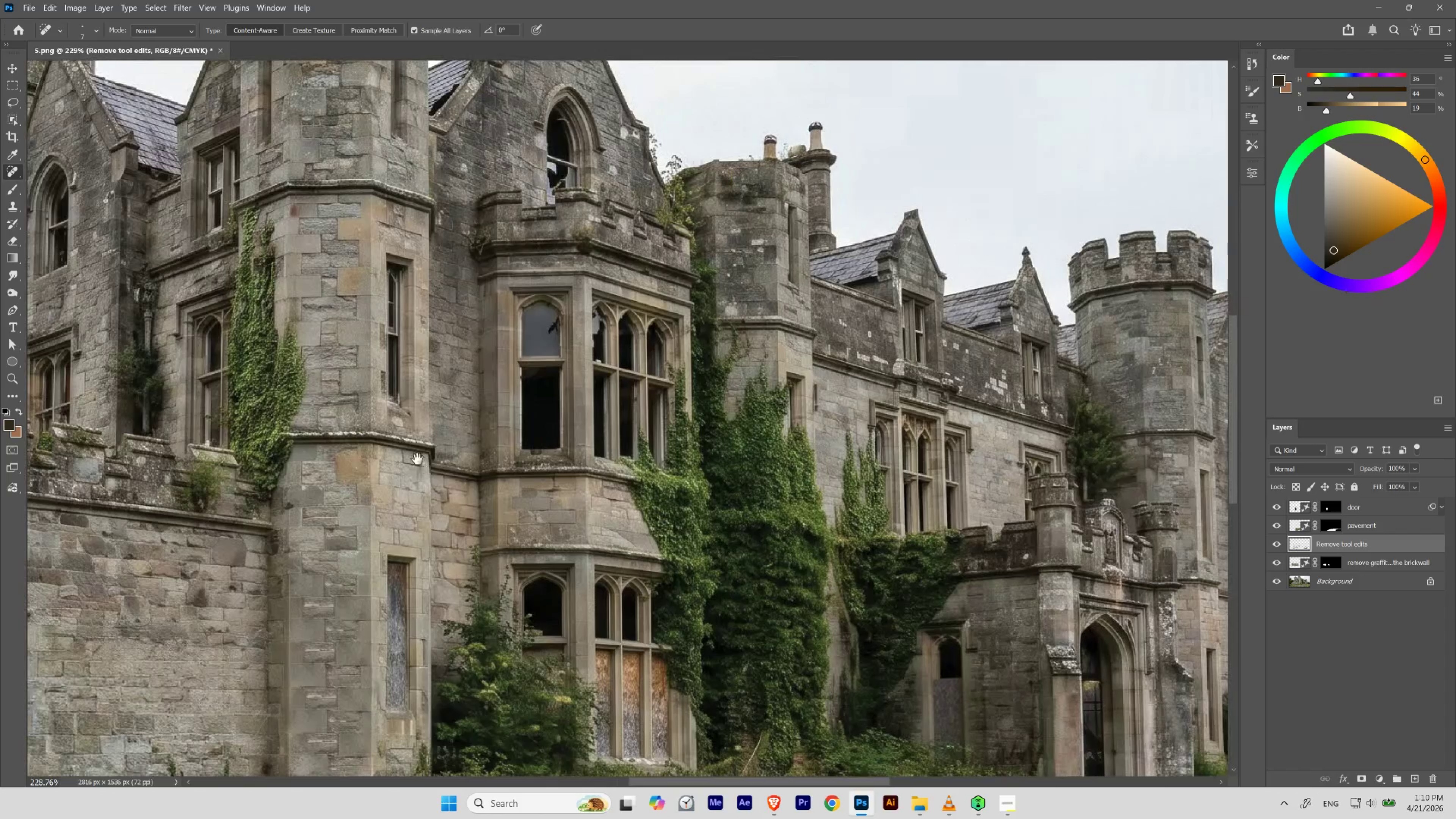 
left_click_drag(start_coordinate=[660, 234], to_coordinate=[665, 307])
 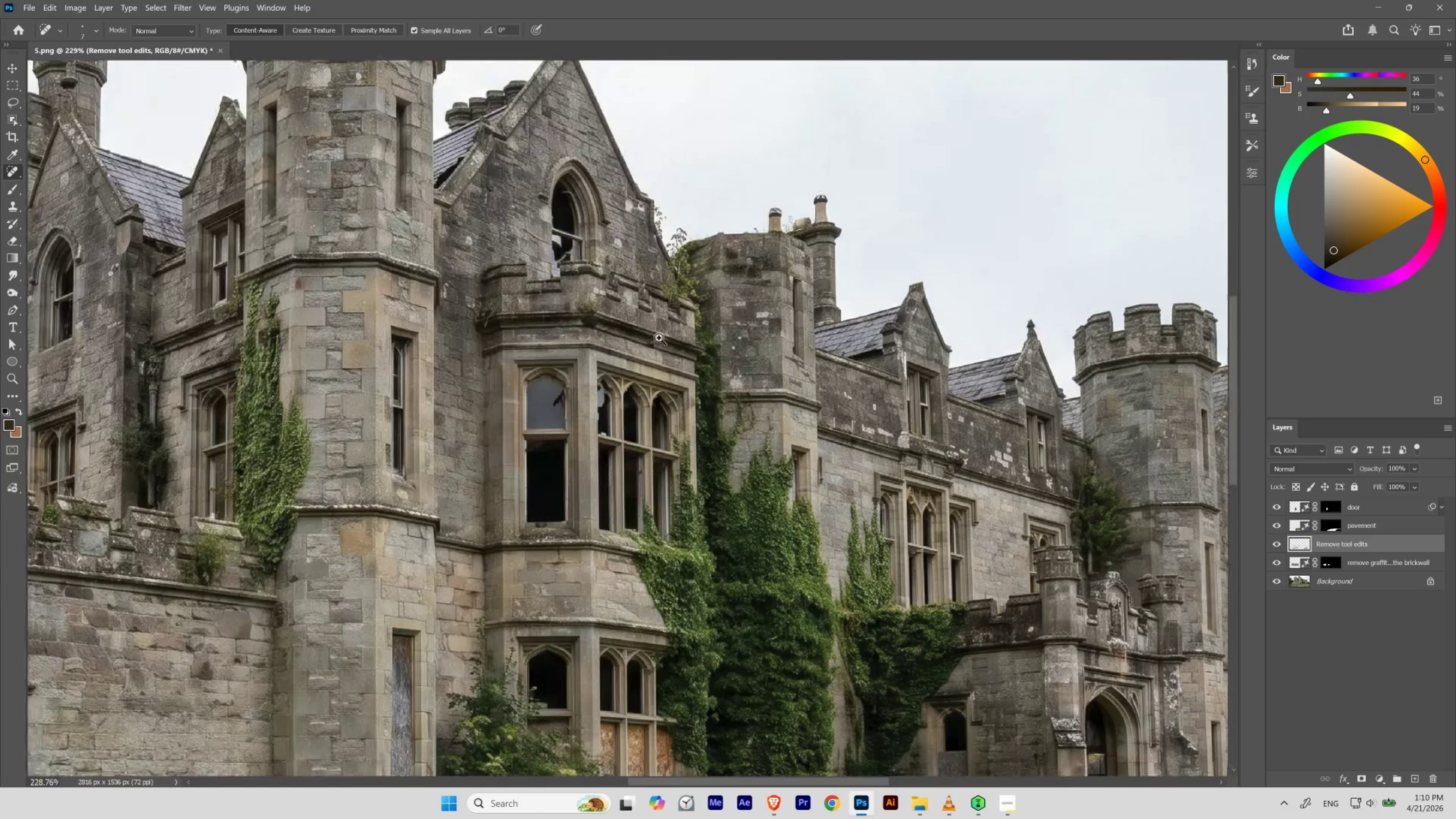 
hold_key(key=ControlLeft, duration=0.48)
left_click_drag(start_coordinate=[659, 336], to_coordinate=[645, 351])
 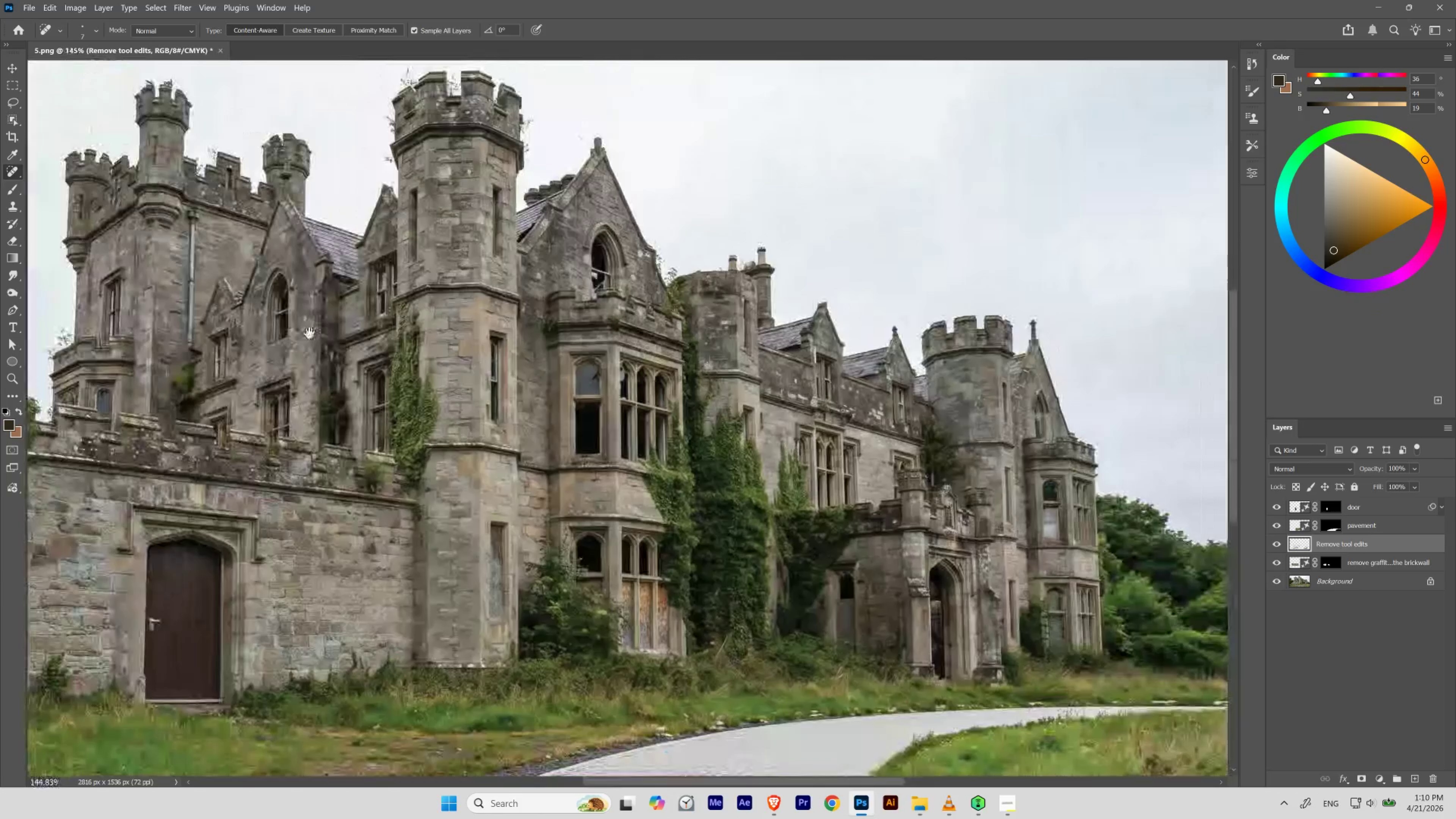 
left_click_drag(start_coordinate=[309, 333], to_coordinate=[455, 323])
 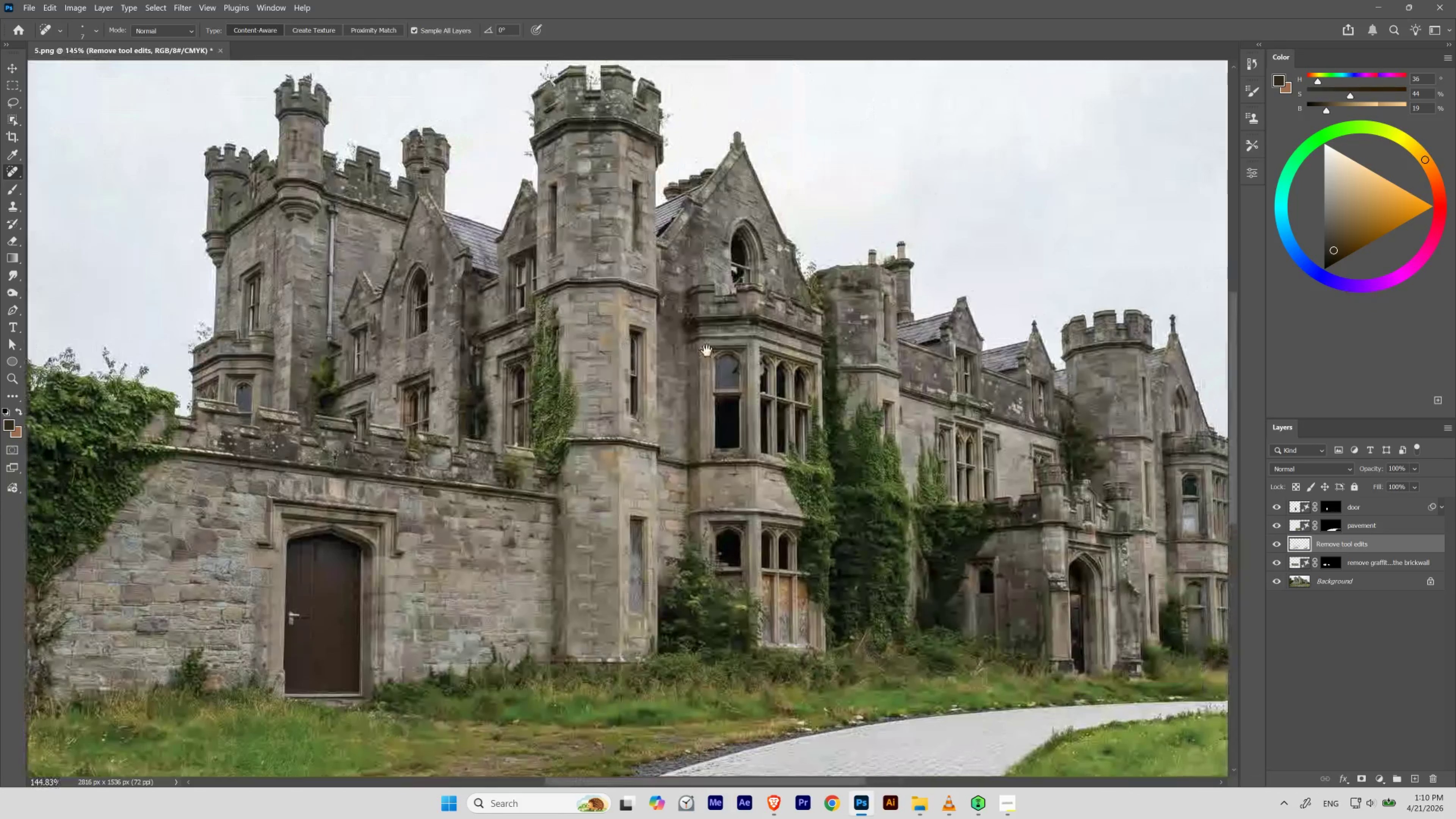 
left_click_drag(start_coordinate=[763, 352], to_coordinate=[464, 352])
 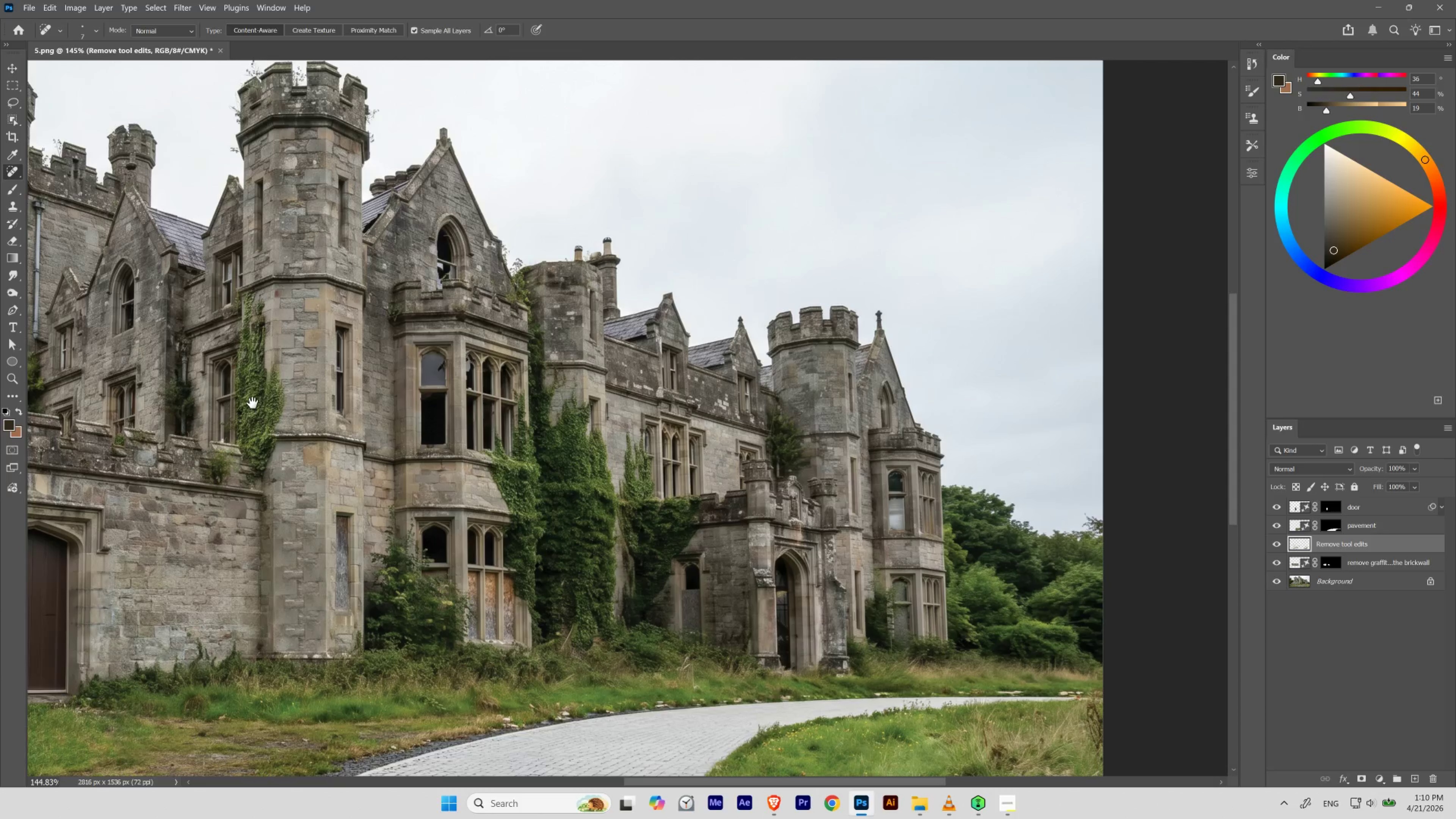 
left_click_drag(start_coordinate=[353, 415], to_coordinate=[409, 313])
 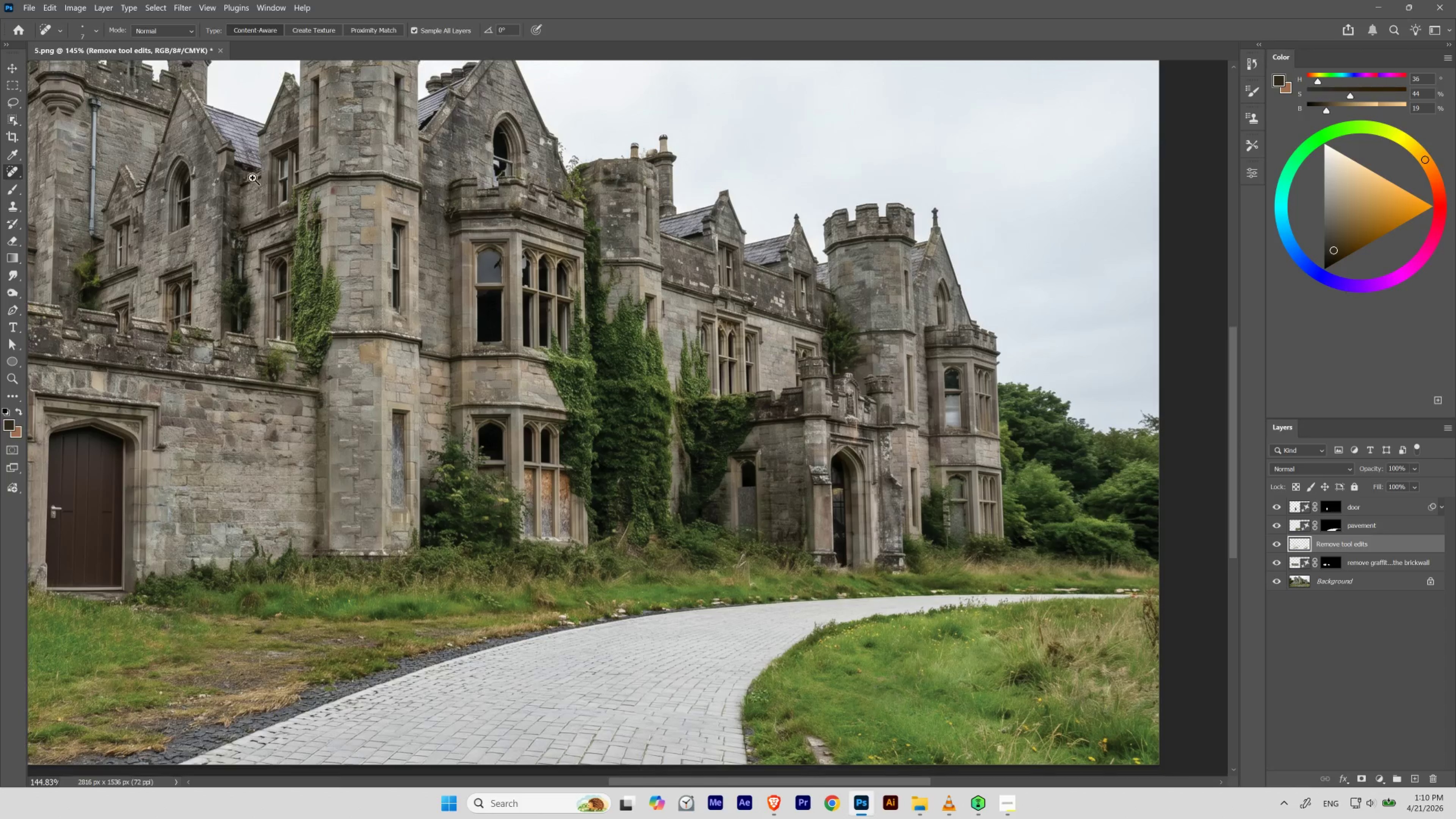 
hold_key(key=ControlLeft, duration=0.95)
left_click_drag(start_coordinate=[244, 183], to_coordinate=[279, 220])
 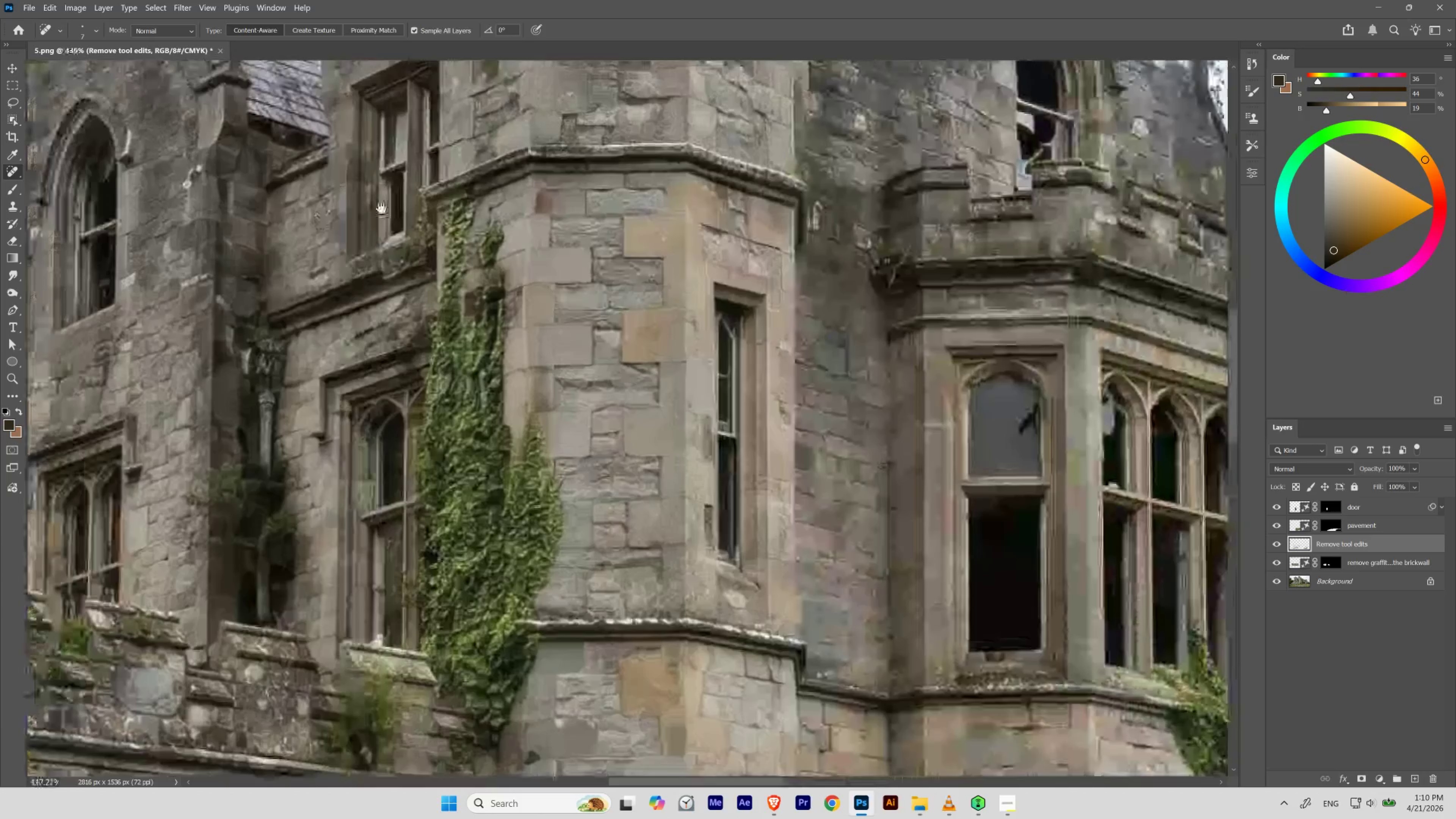 
left_click_drag(start_coordinate=[331, 217], to_coordinate=[429, 188])
 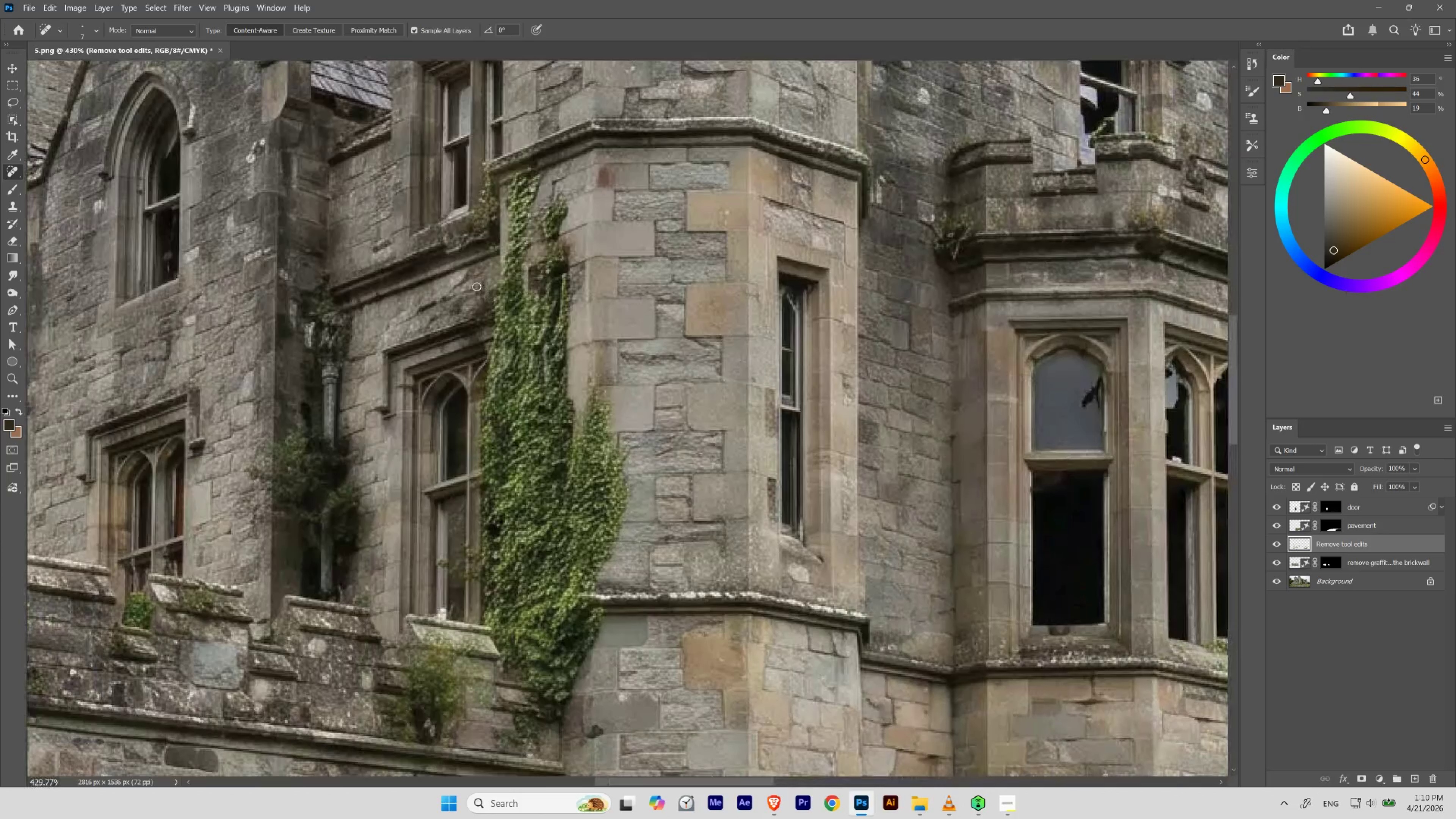 
key(L)
 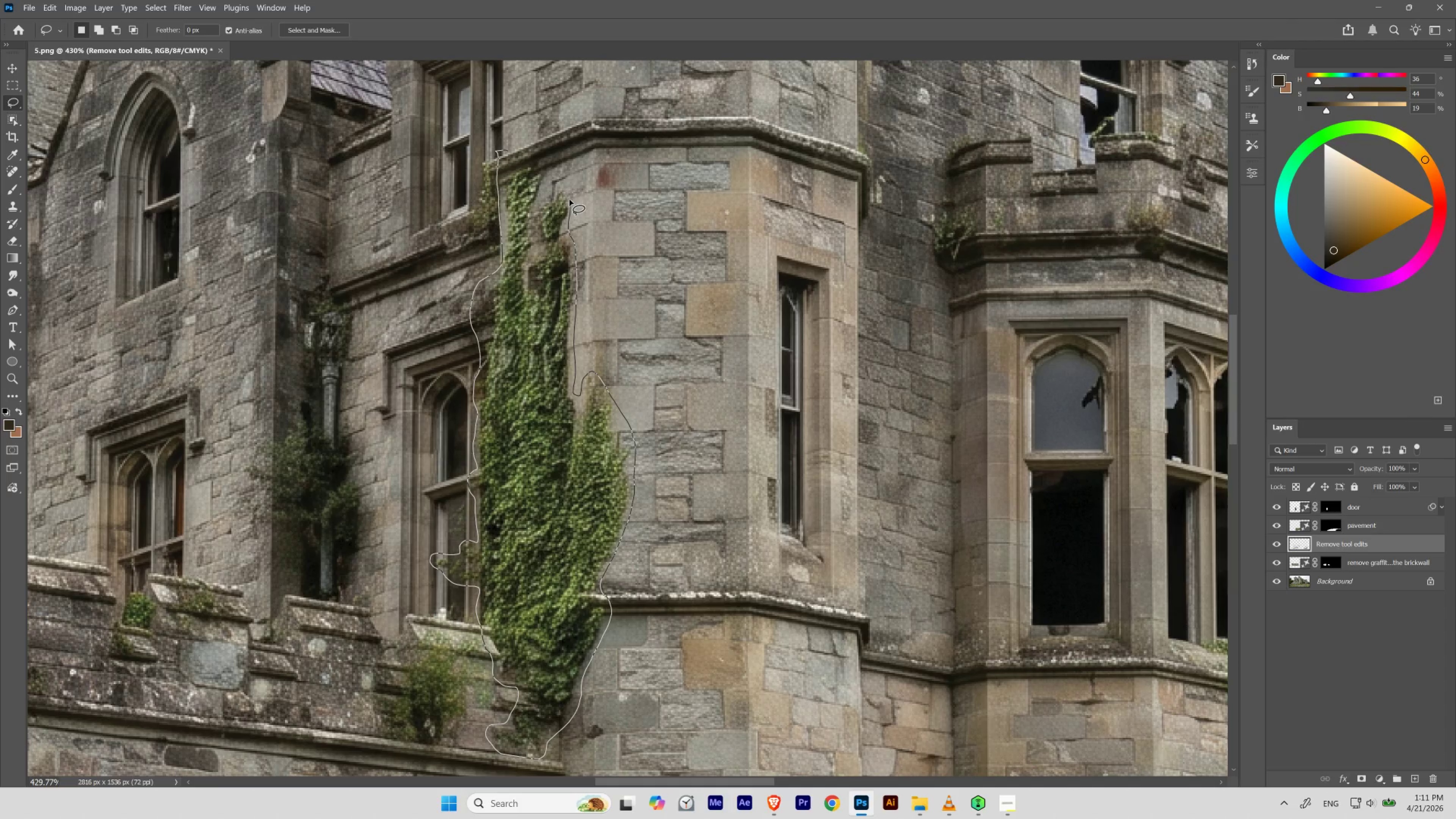 
wait(33.72)
 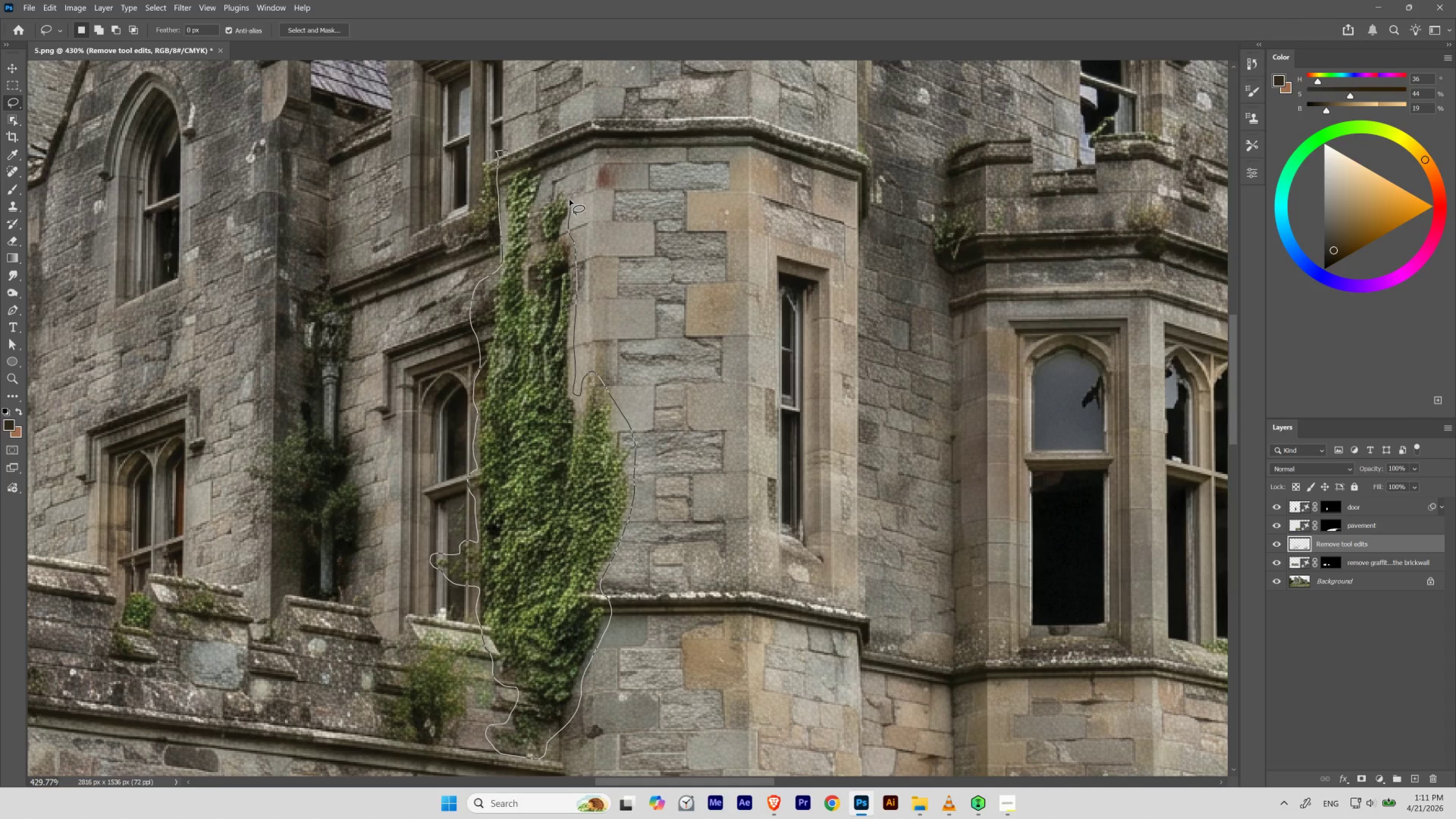 
hold_key(key=ControlLeft, duration=0.8)
 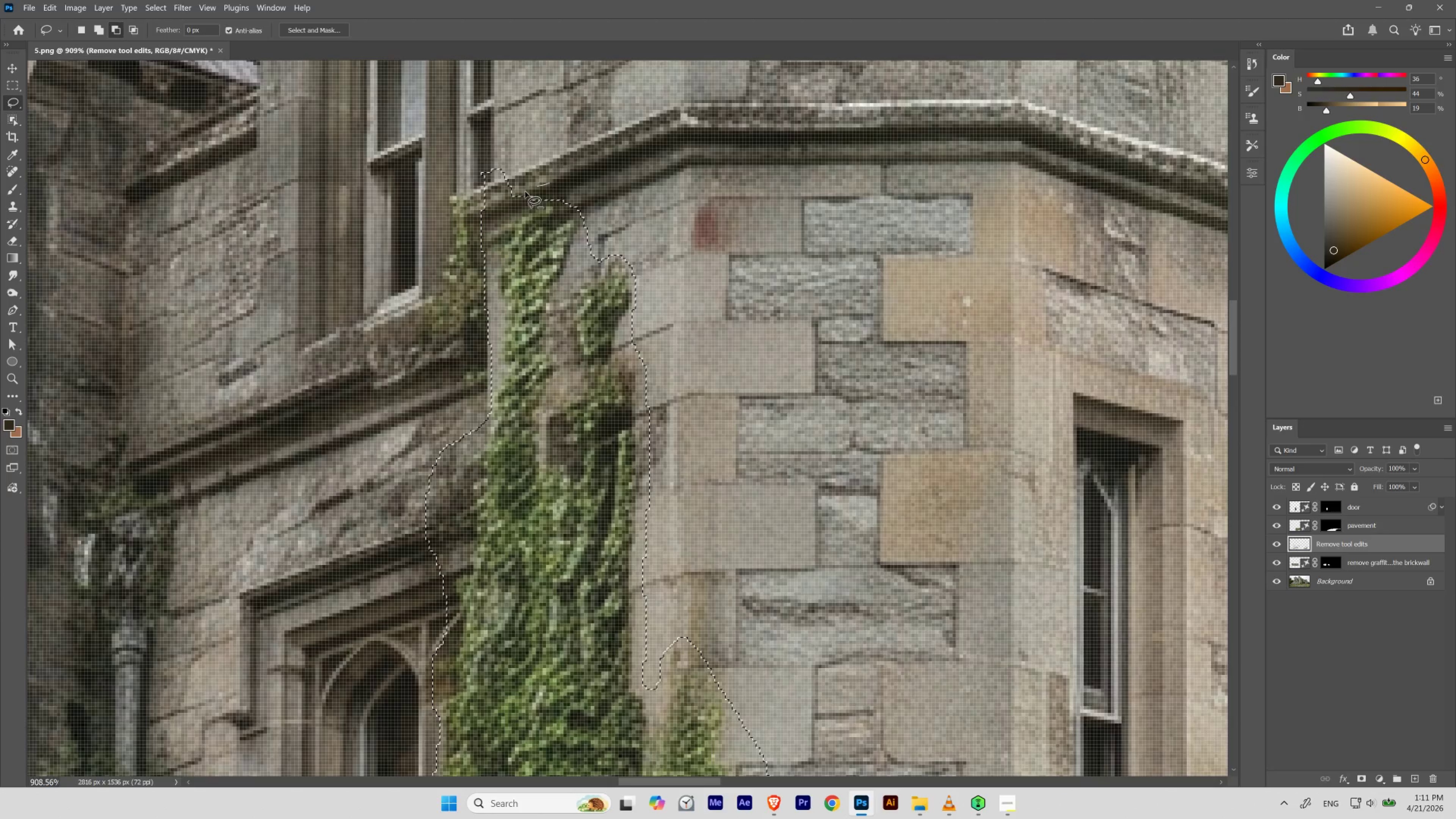 
hold_key(key=Space, duration=0.66)
 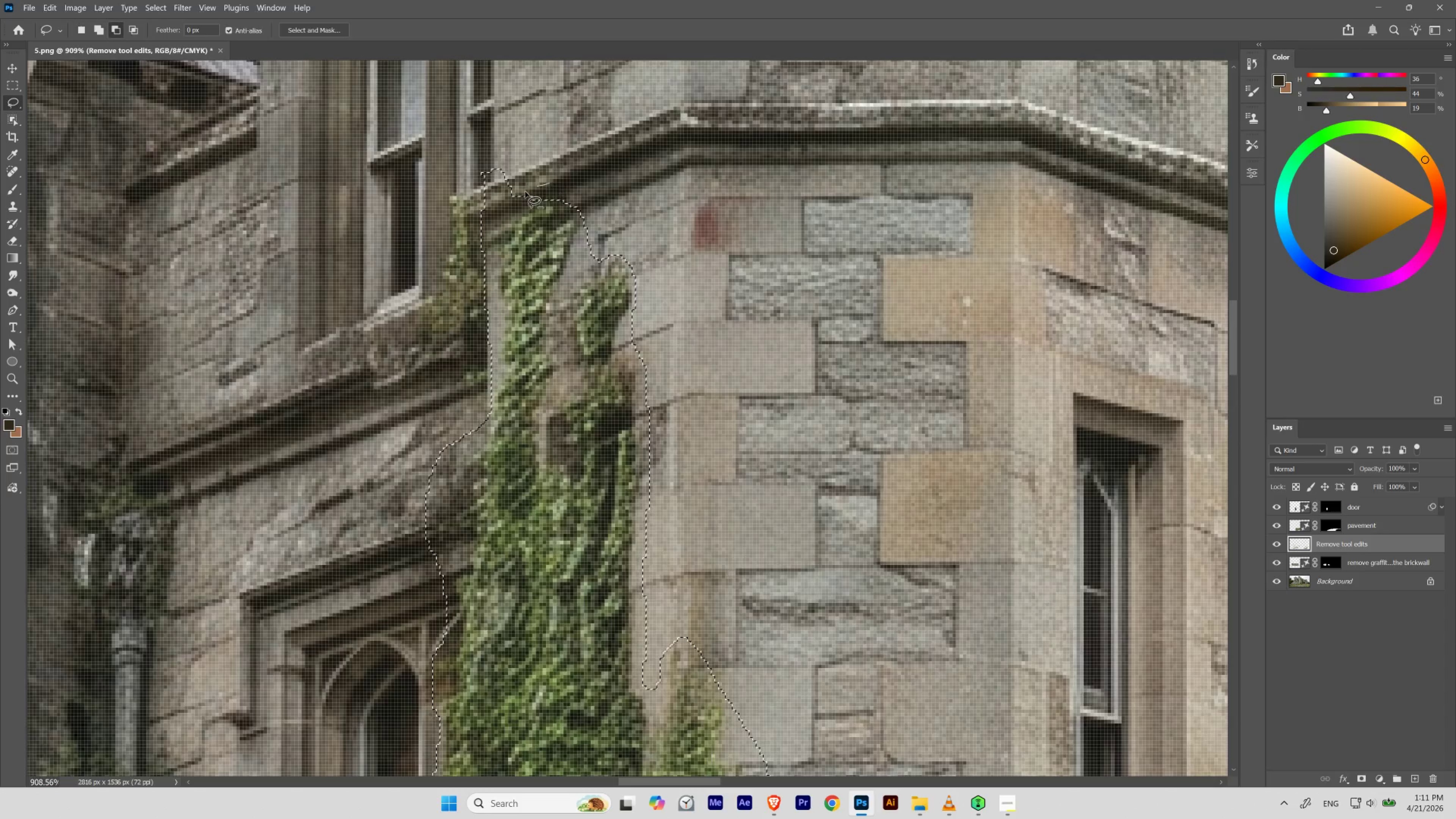 
left_click_drag(start_coordinate=[511, 132], to_coordinate=[540, 176])
 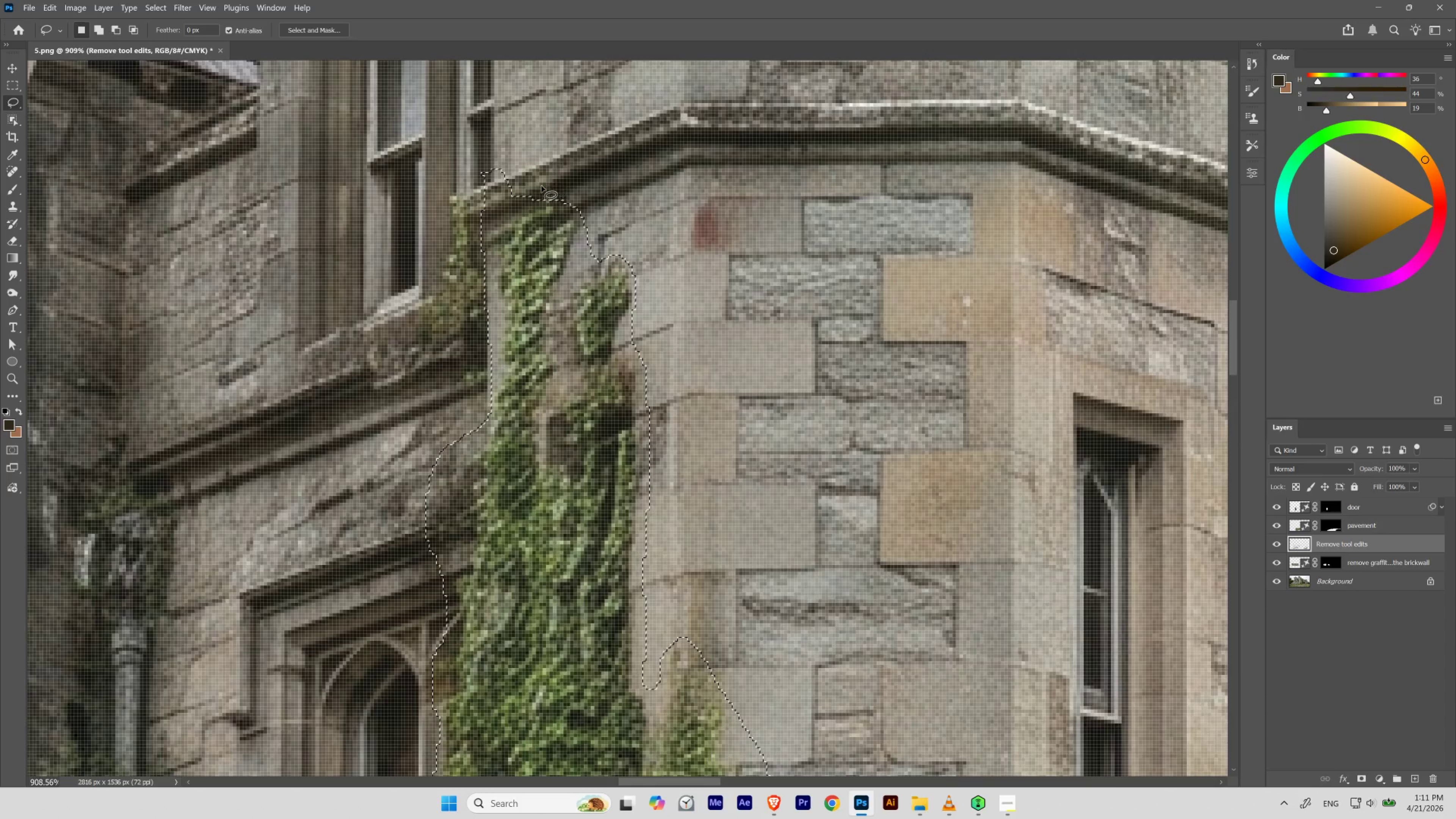 
hold_key(key=AltLeft, duration=1.85)
 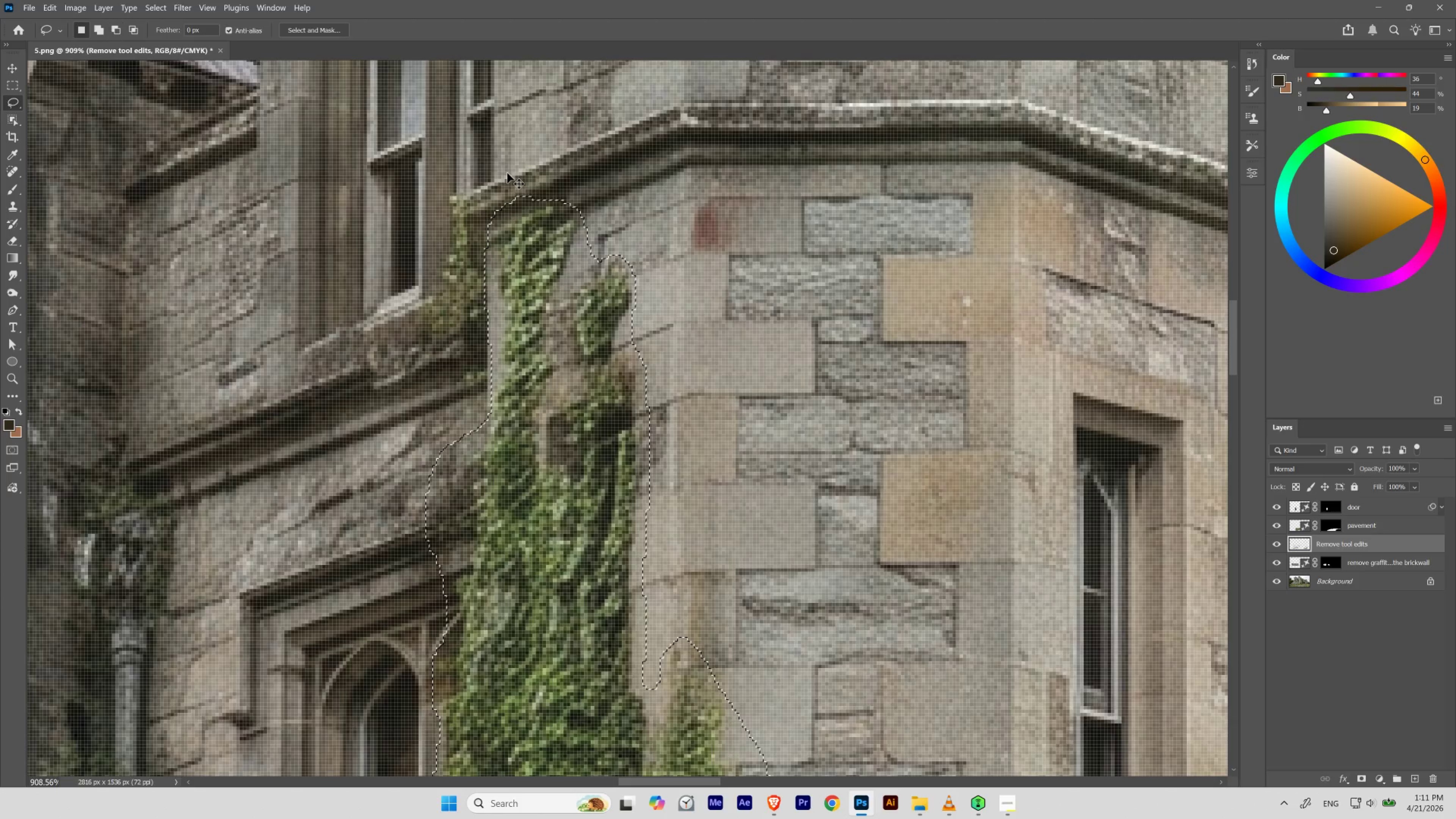 
hold_key(key=ControlLeft, duration=0.62)
 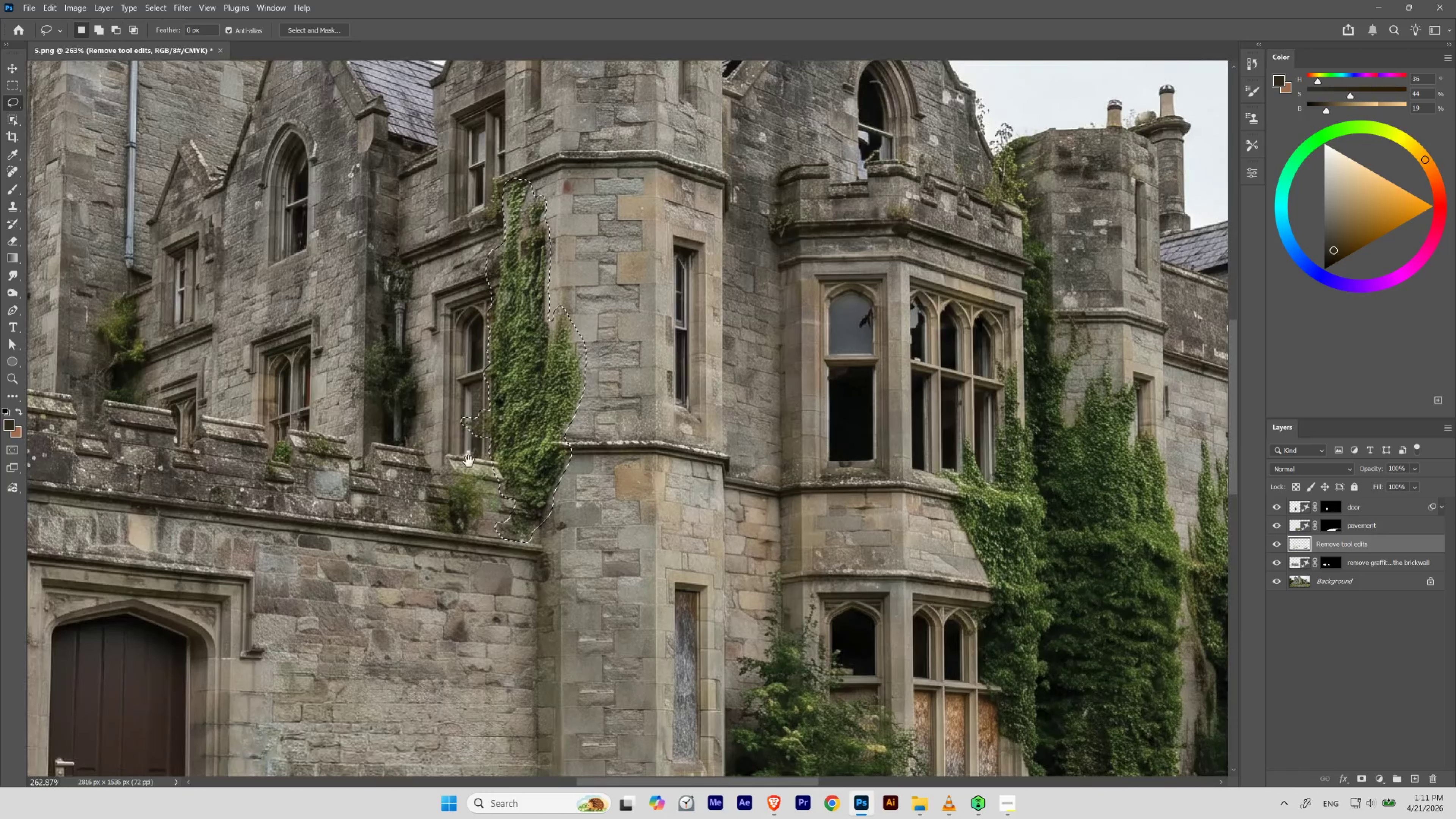 
hold_key(key=Space, duration=1.52)
 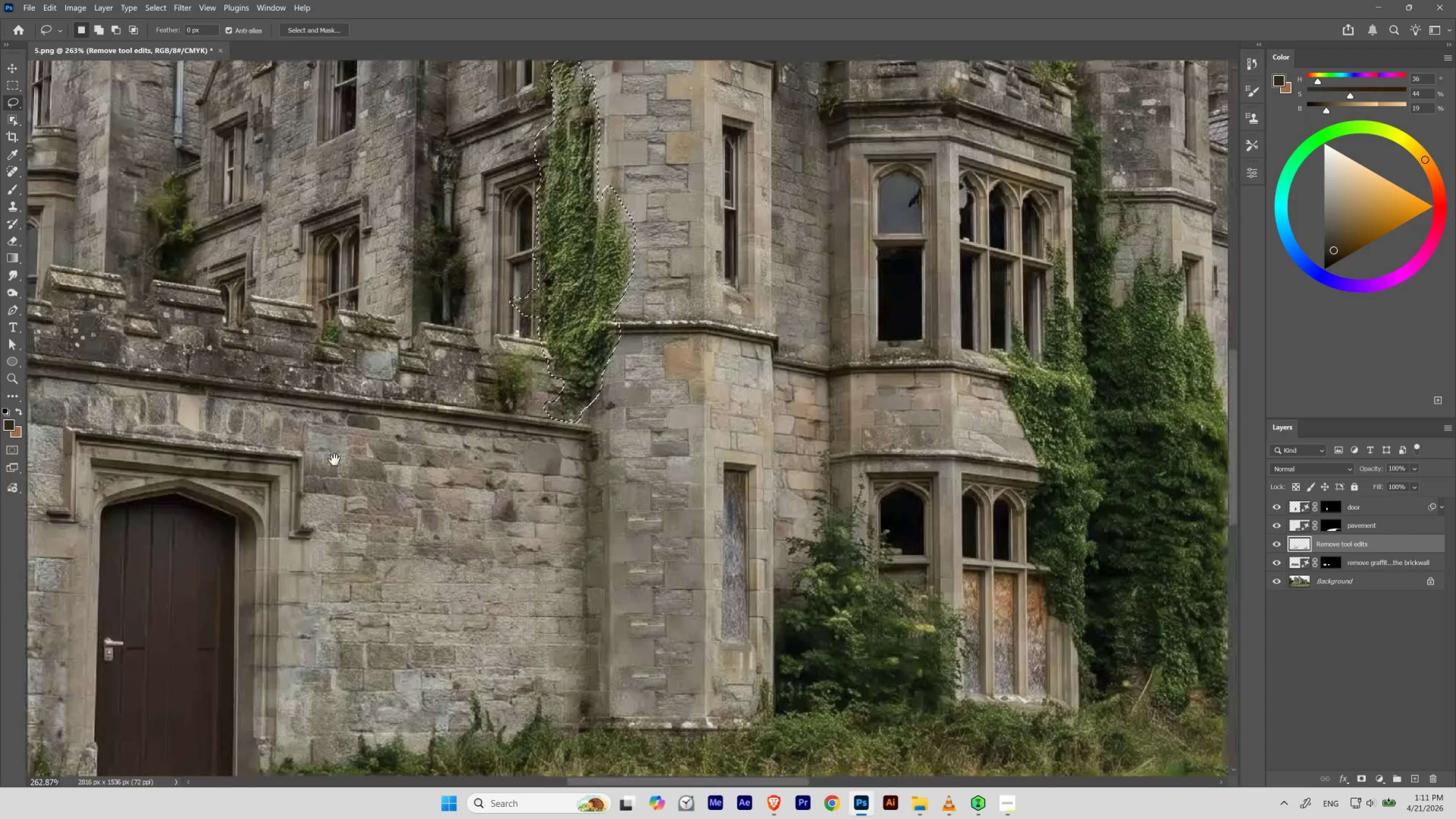 
left_click_drag(start_coordinate=[510, 170], to_coordinate=[471, 214])
 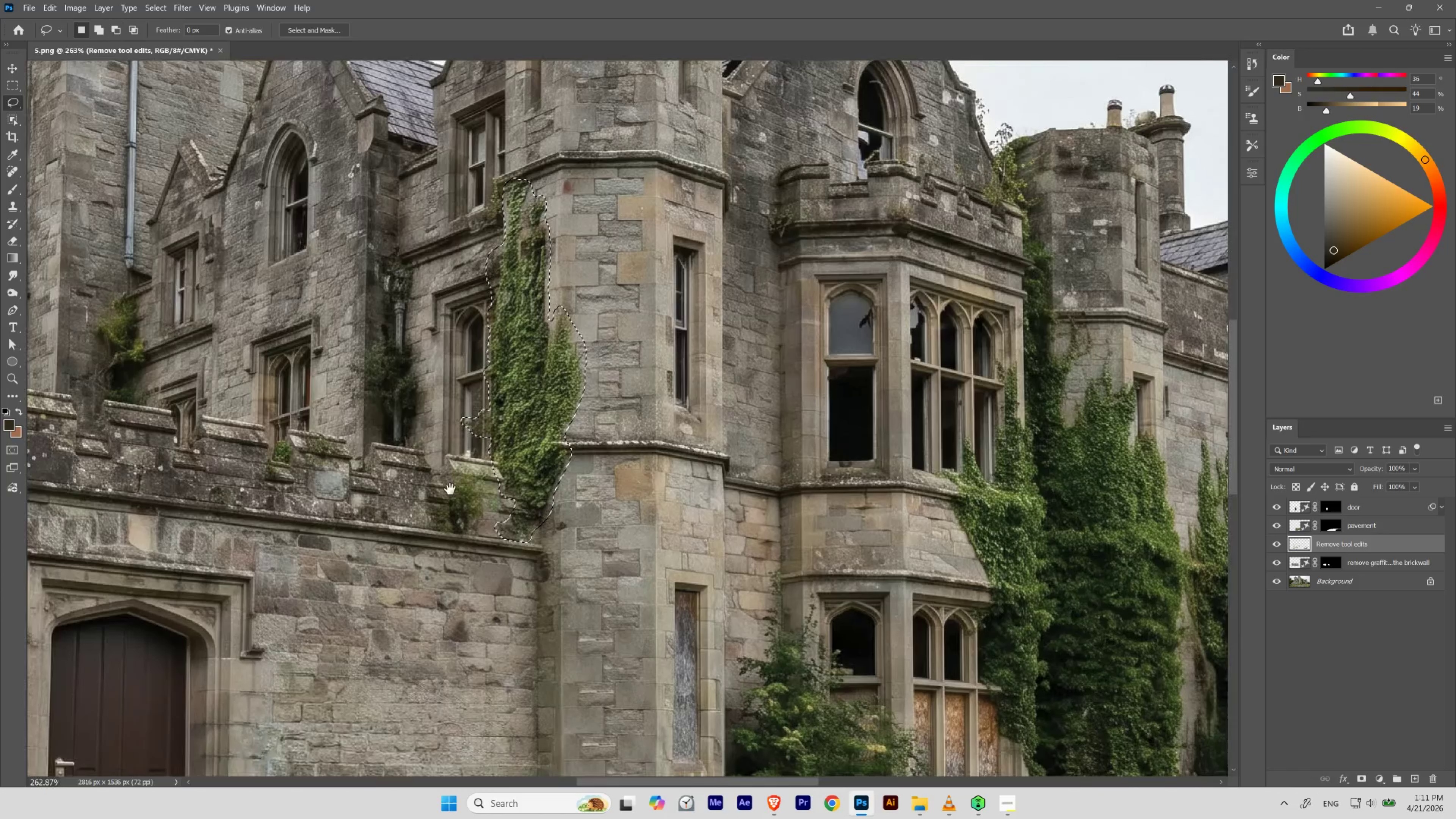 
left_click_drag(start_coordinate=[469, 461], to_coordinate=[517, 341])
 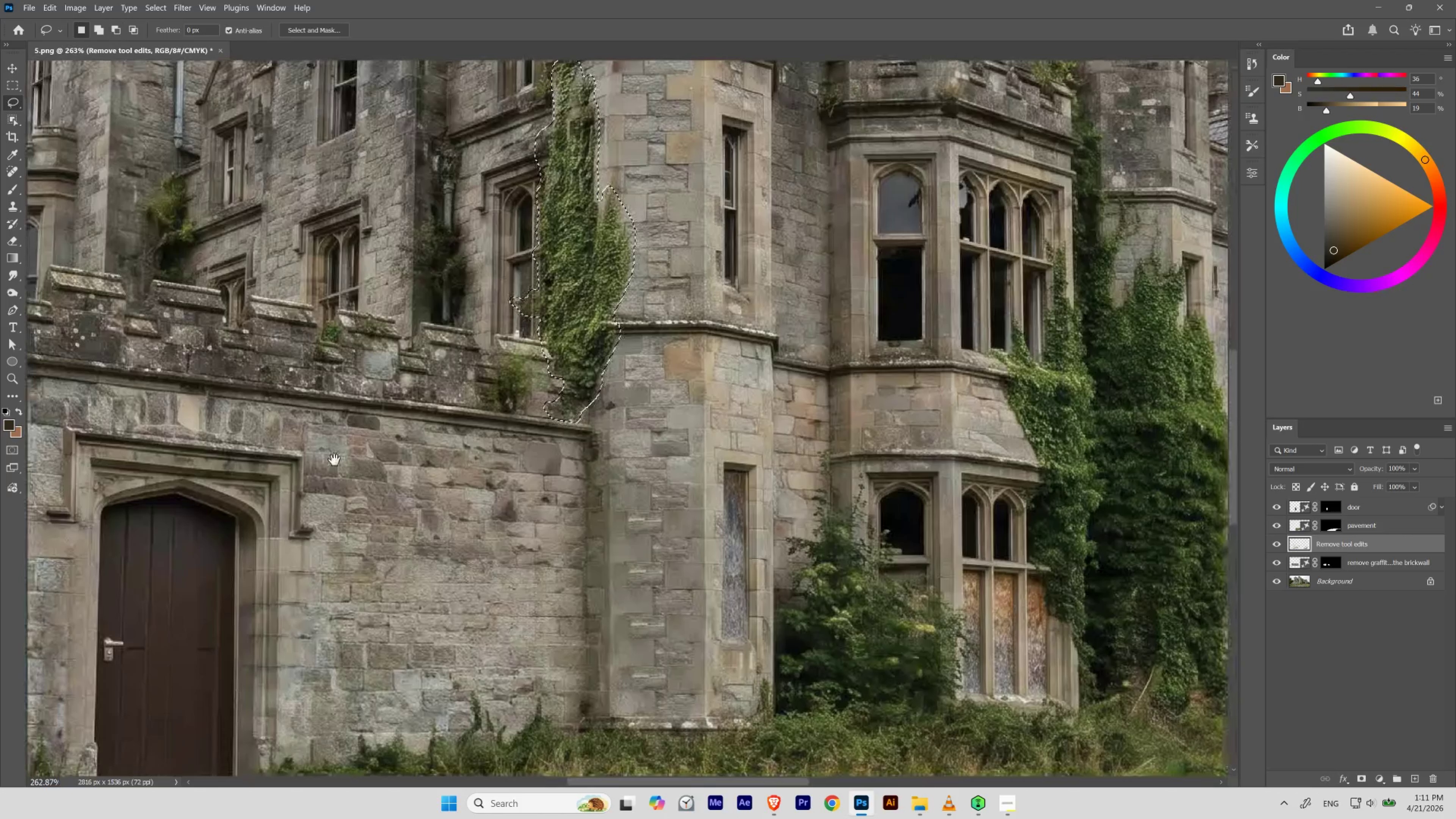 
hold_key(key=Space, duration=7.14)
 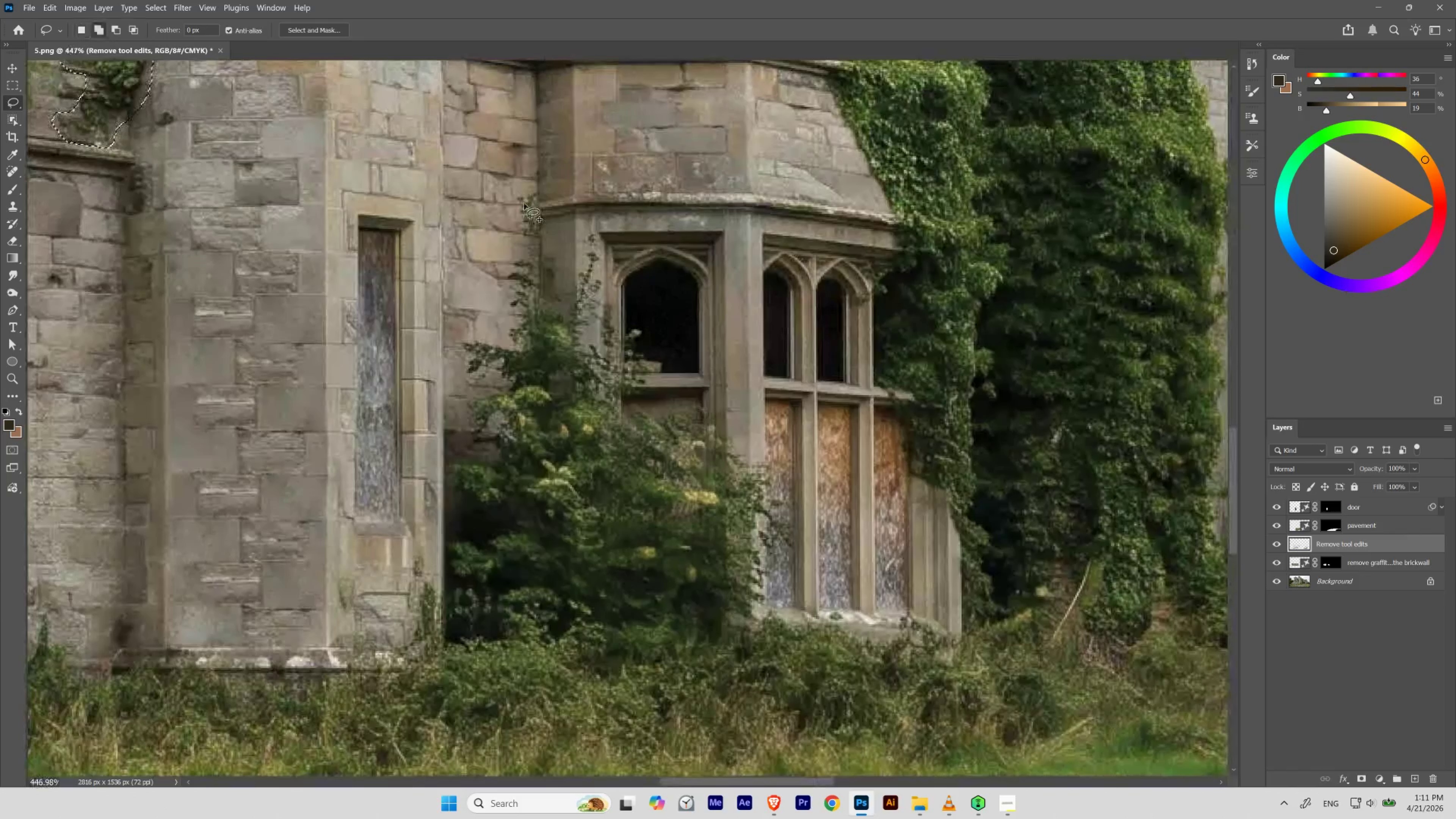 
hold_key(key=ControlLeft, duration=1.15)
left_click_drag(start_coordinate=[484, 365], to_coordinate=[487, 399])
 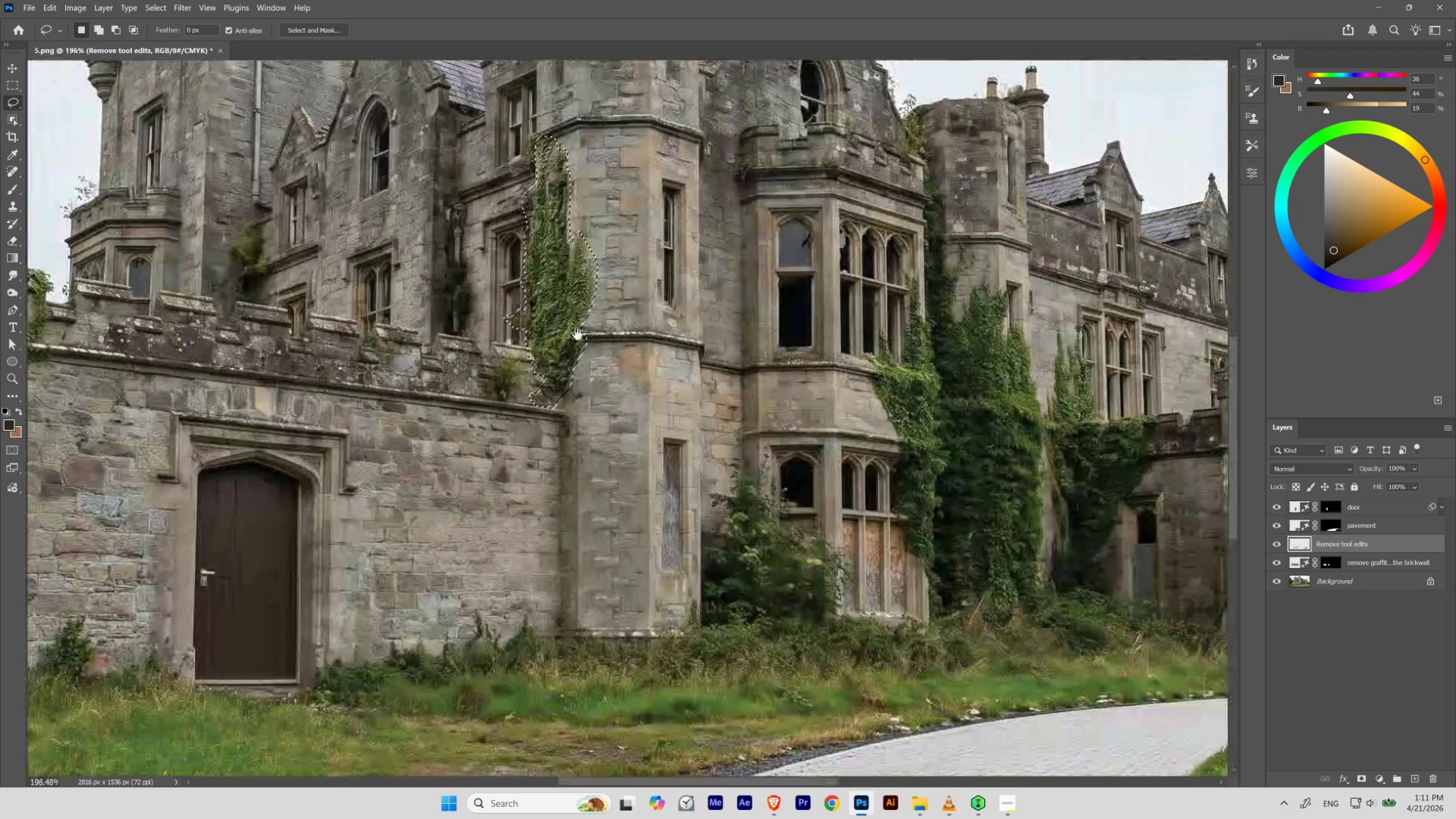 
left_click_drag(start_coordinate=[781, 395], to_coordinate=[585, 303])
 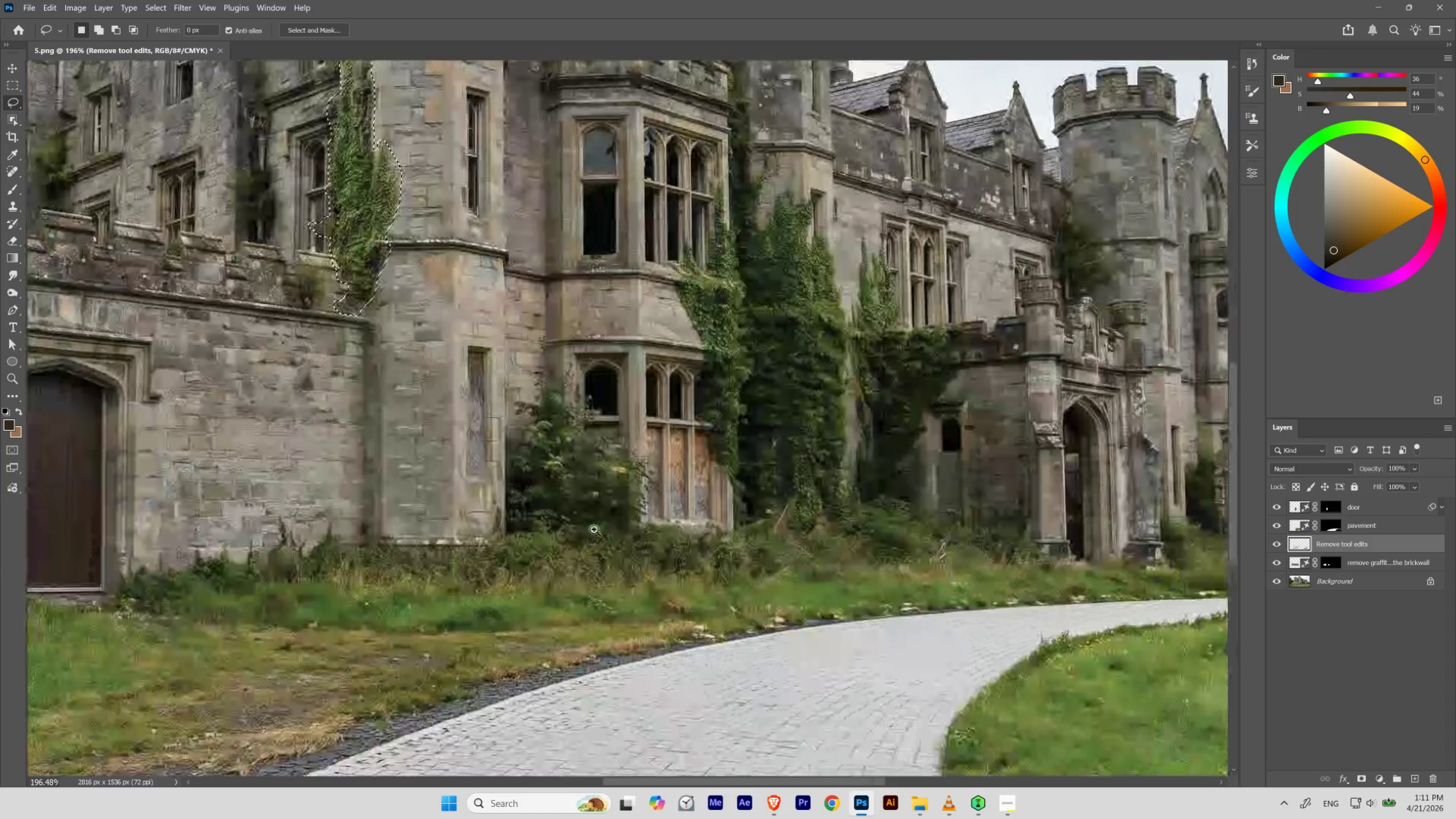 
hold_key(key=ControlLeft, duration=0.75)
left_click_drag(start_coordinate=[567, 459], to_coordinate=[603, 490])
 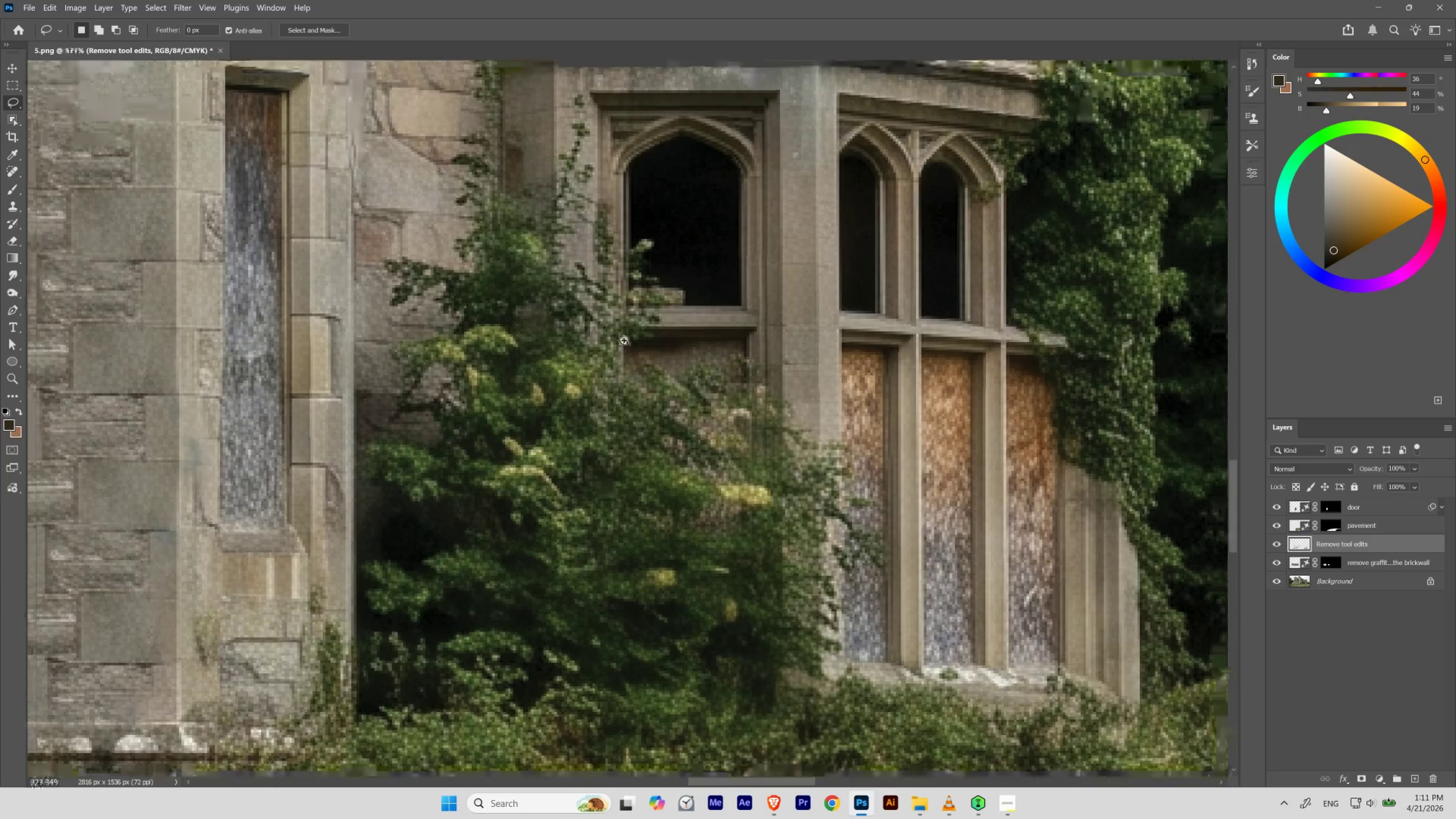 
hold_key(key=ControlLeft, duration=0.51)
left_click_drag(start_coordinate=[629, 337], to_coordinate=[607, 356])
 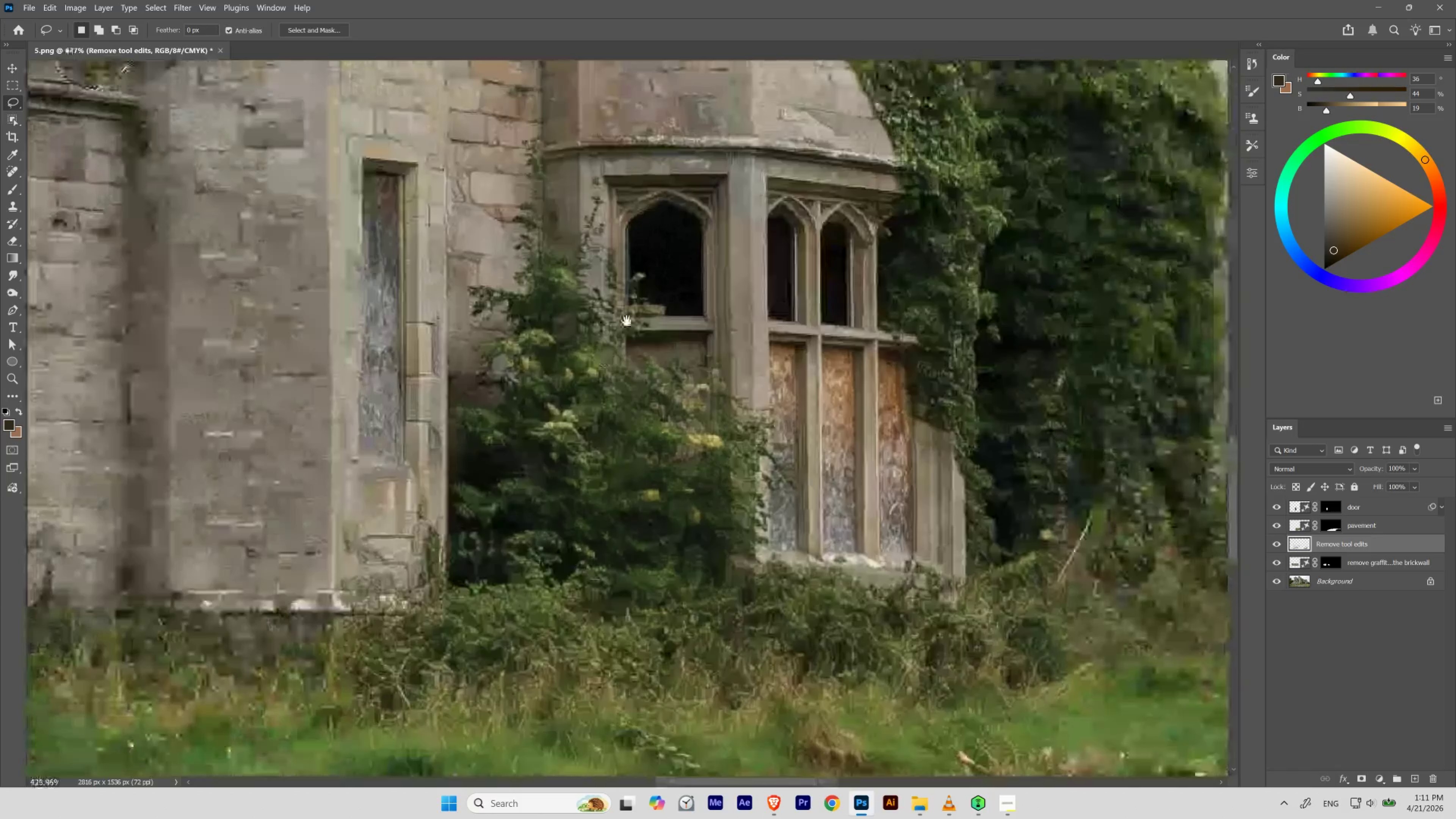 
left_click_drag(start_coordinate=[627, 321], to_coordinate=[622, 377])
 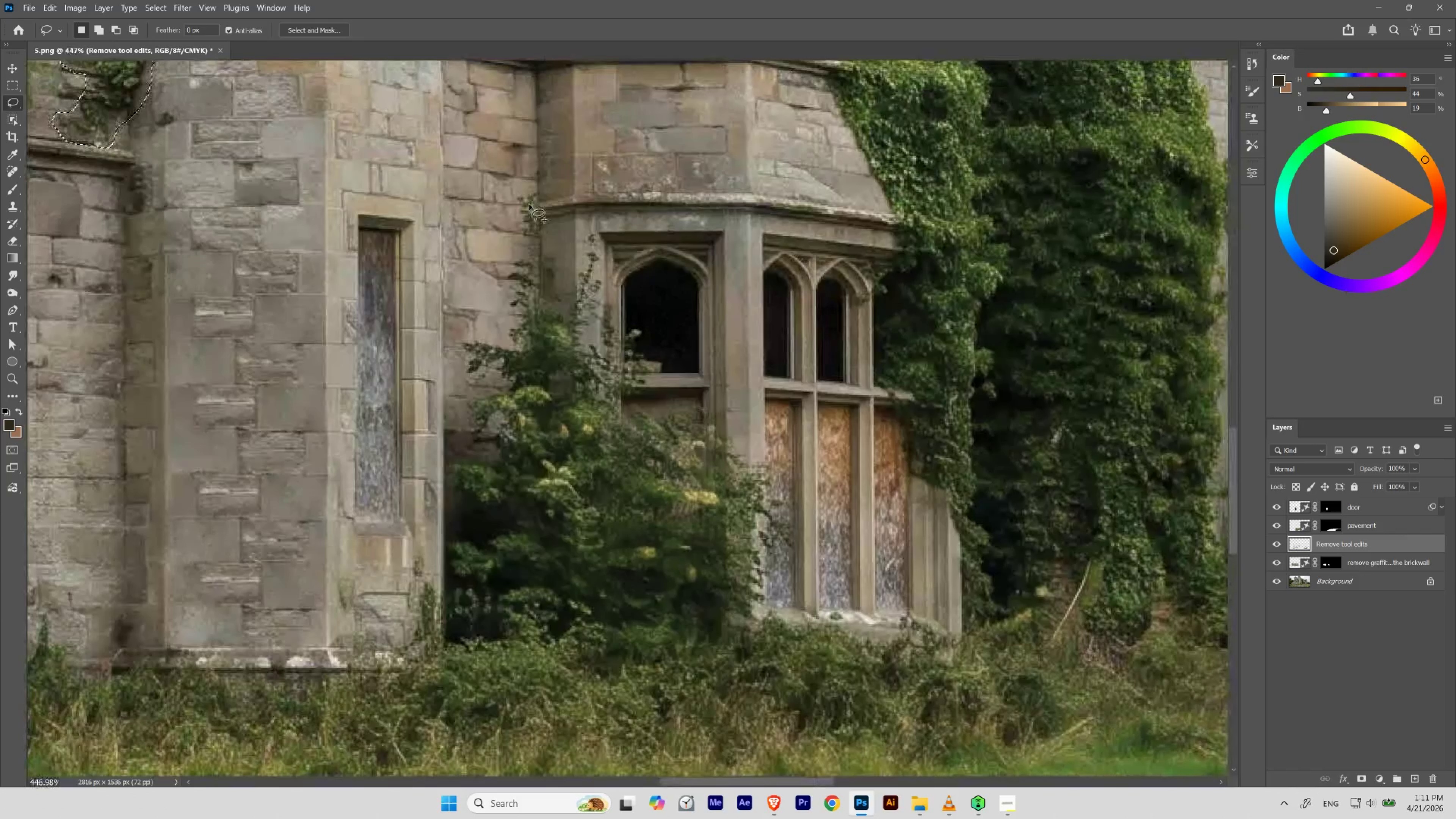 
hold_key(key=ShiftLeft, duration=0.95)
 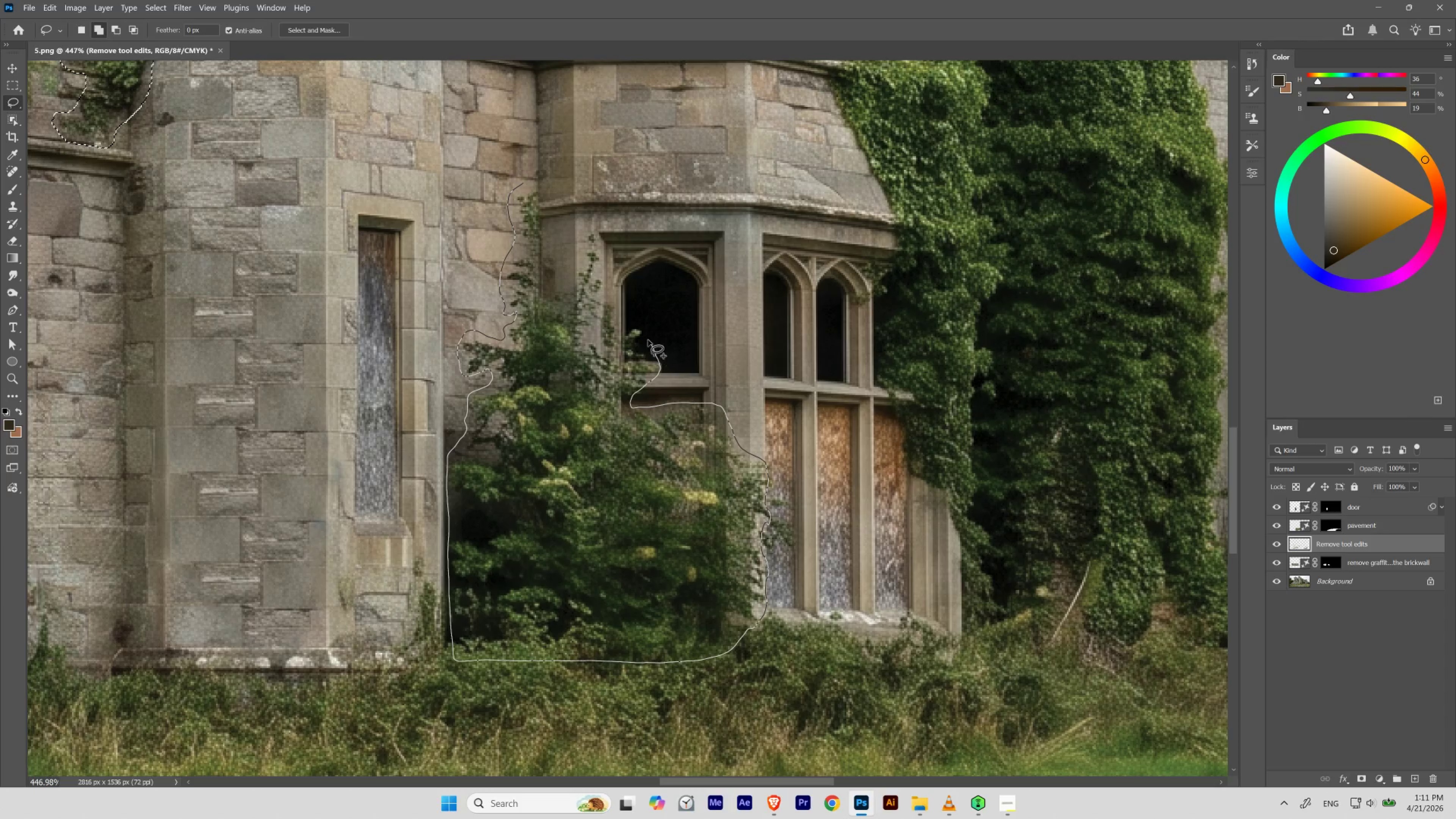 
wait(28.34)
 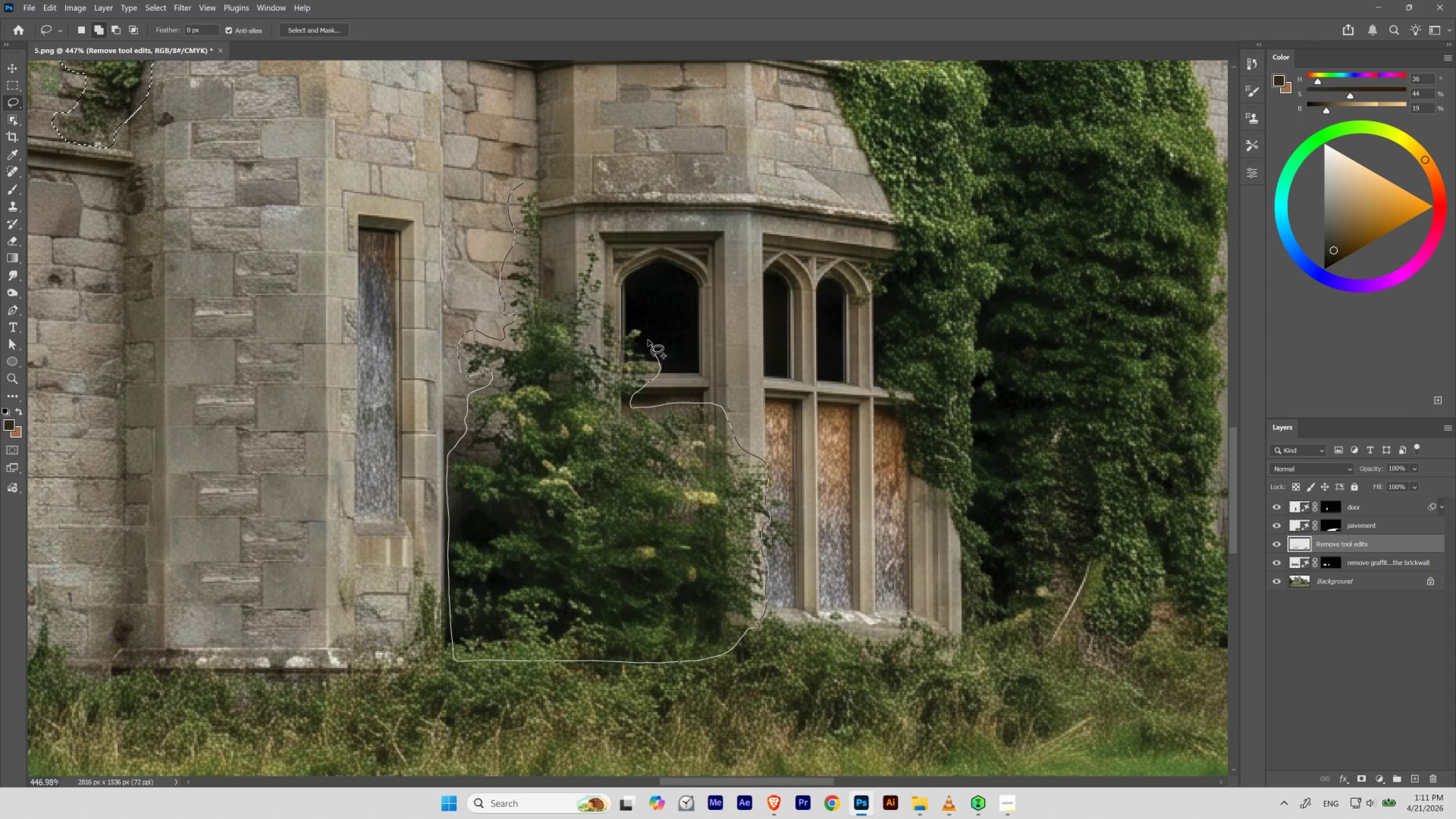 
hold_key(key=ControlLeft, duration=0.6)
 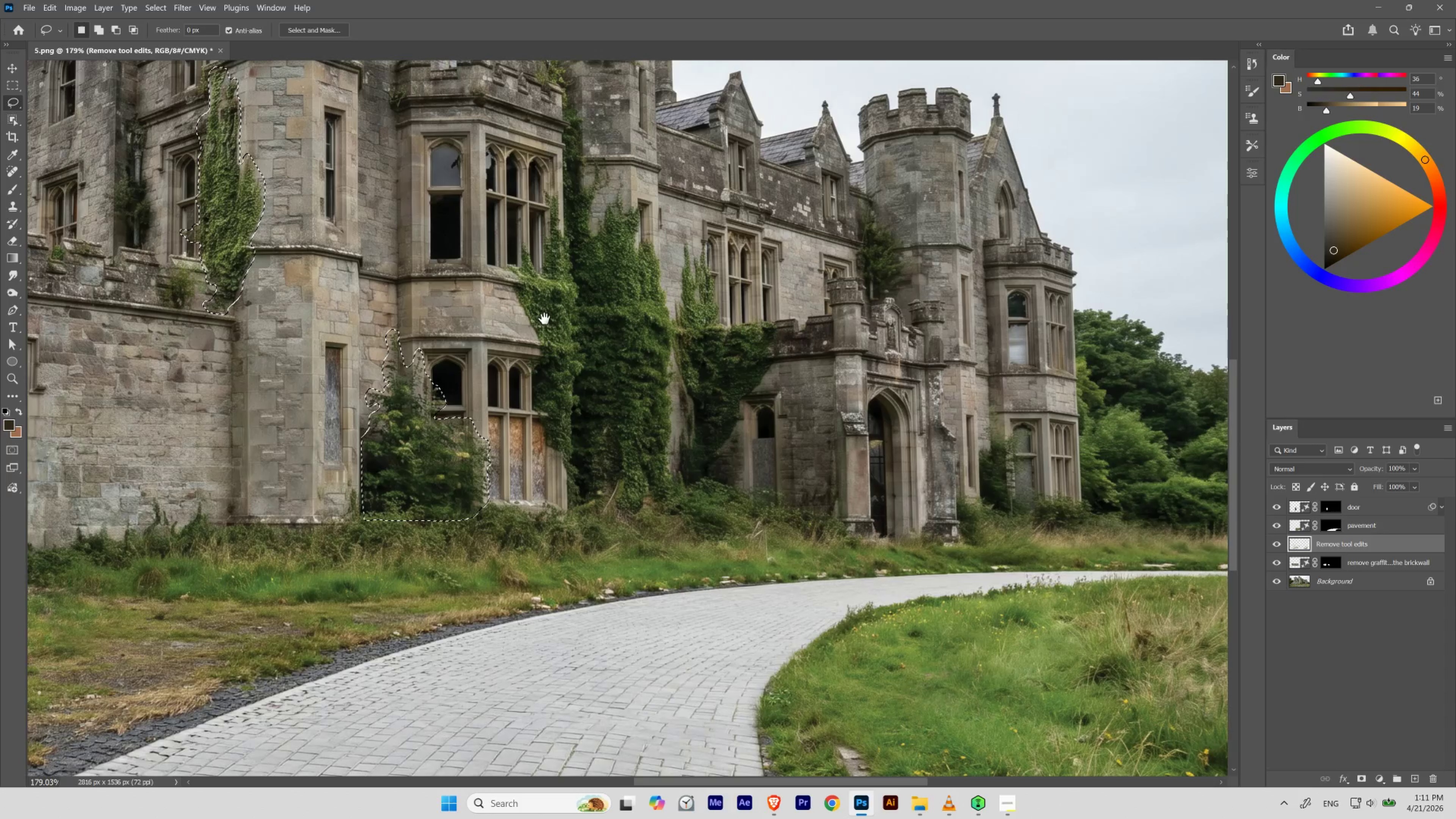 
hold_key(key=Space, duration=1.52)
 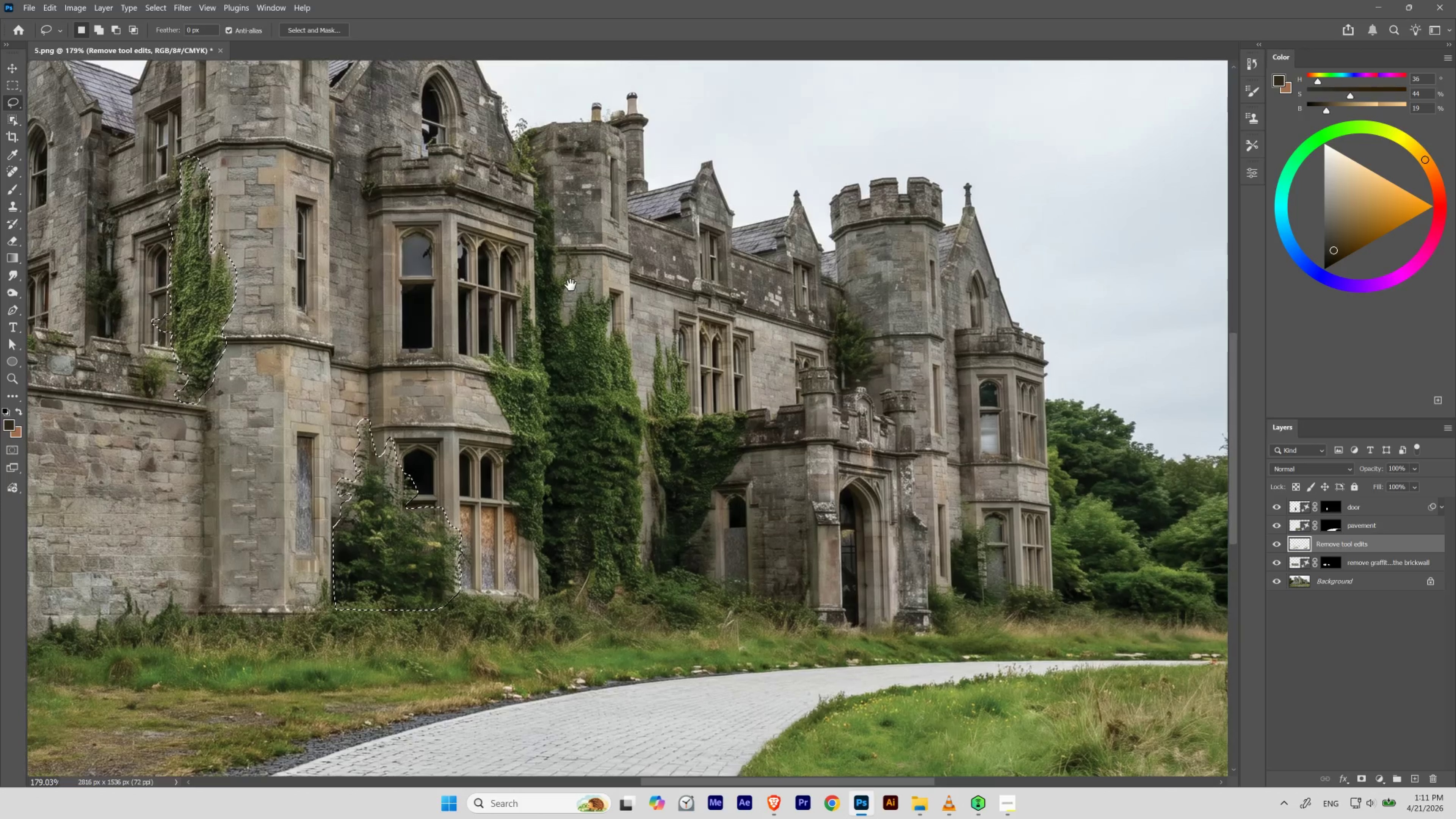 
left_click_drag(start_coordinate=[557, 211], to_coordinate=[517, 232])
 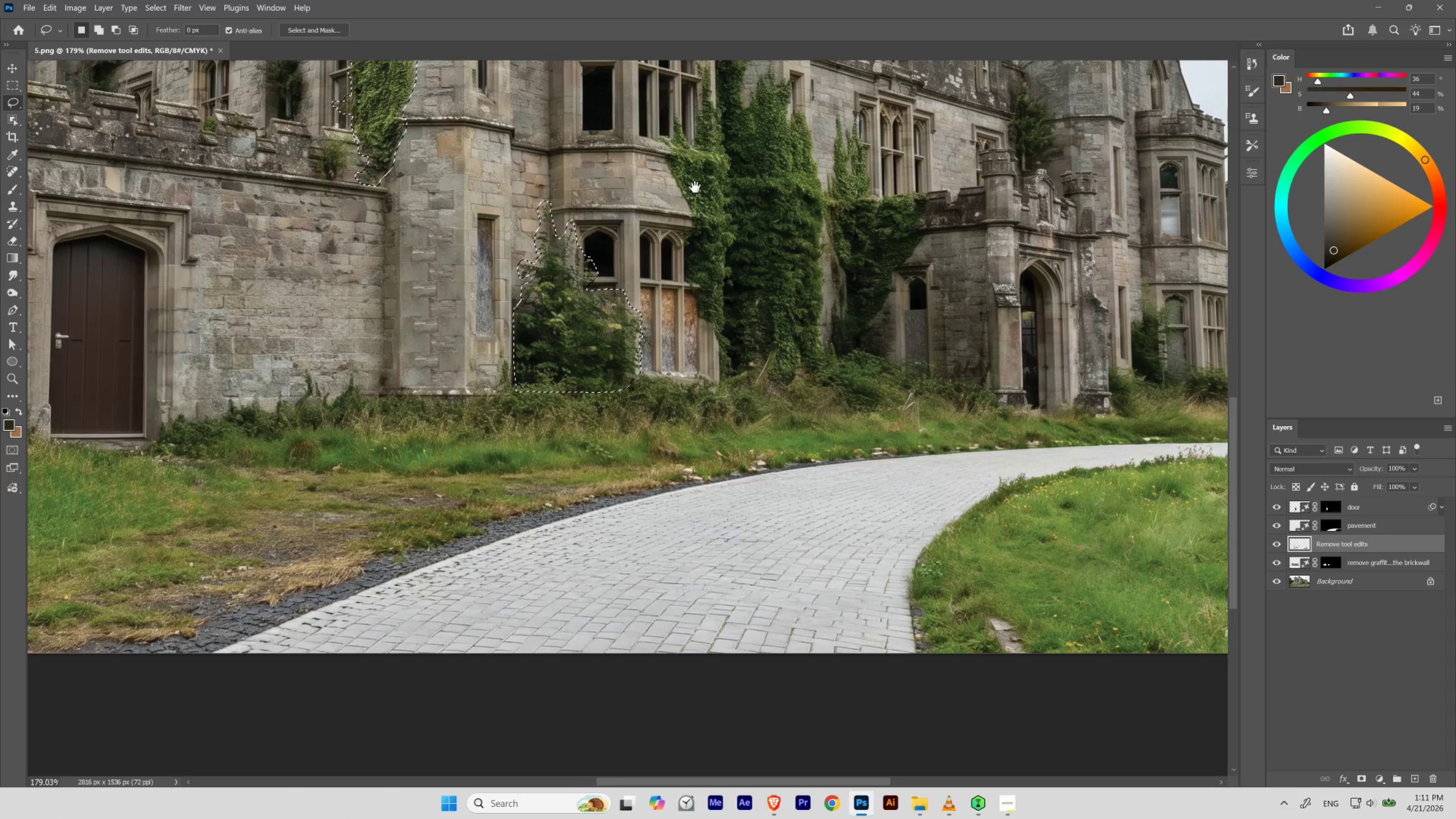 
left_click_drag(start_coordinate=[697, 190], to_coordinate=[540, 318])
 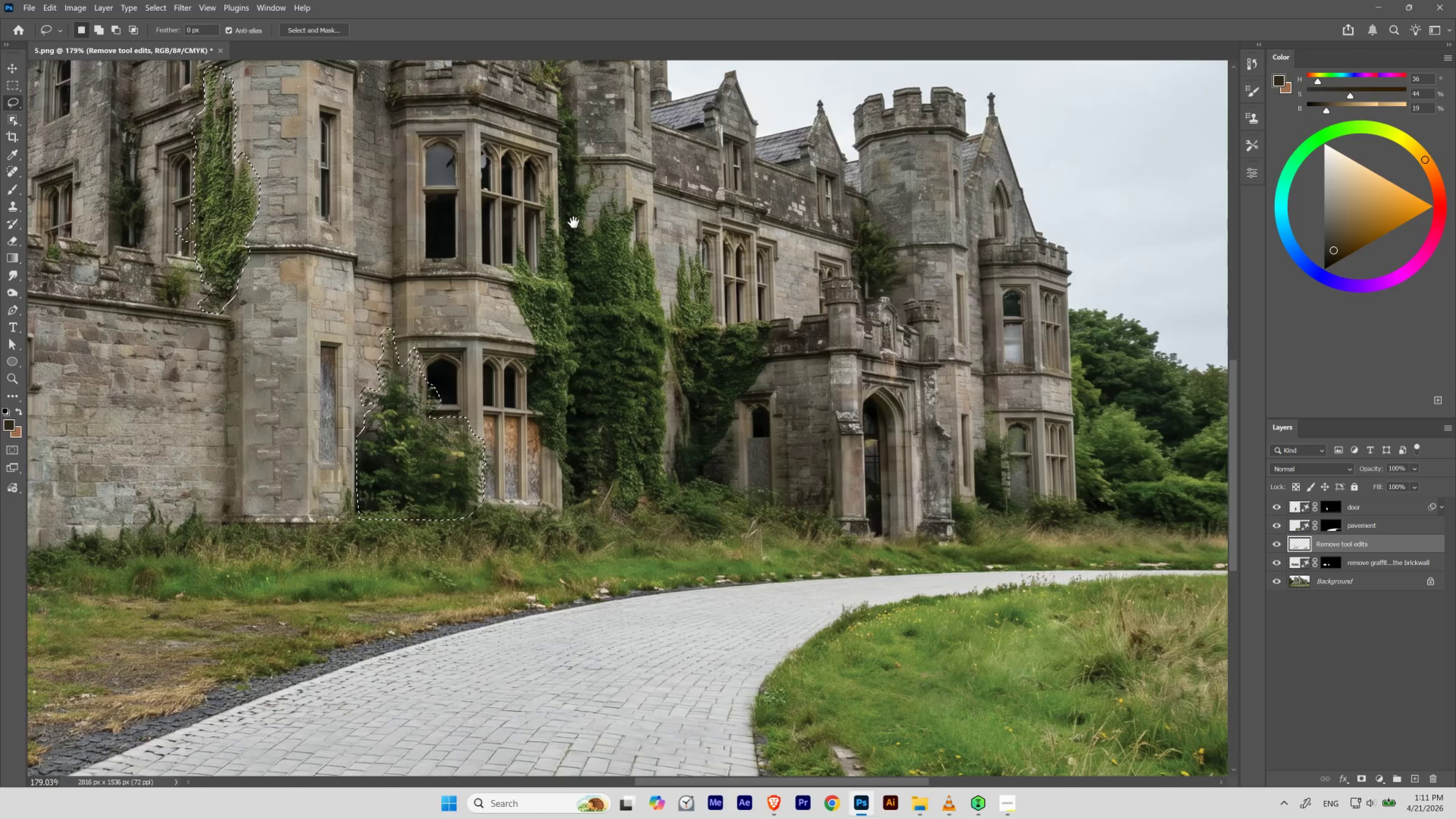 
hold_key(key=Space, duration=1.51)
 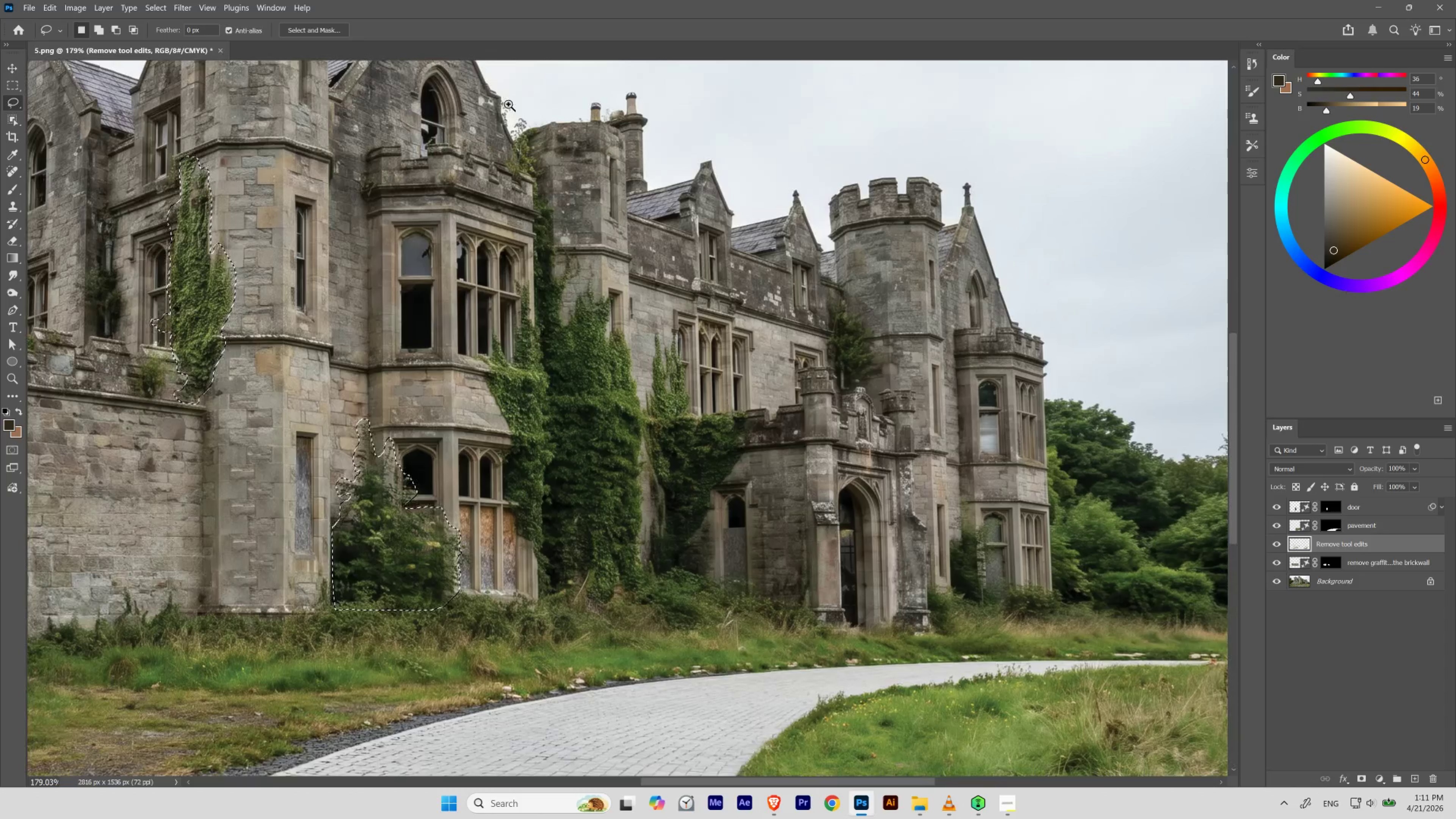 
left_click_drag(start_coordinate=[594, 195], to_coordinate=[570, 285])
 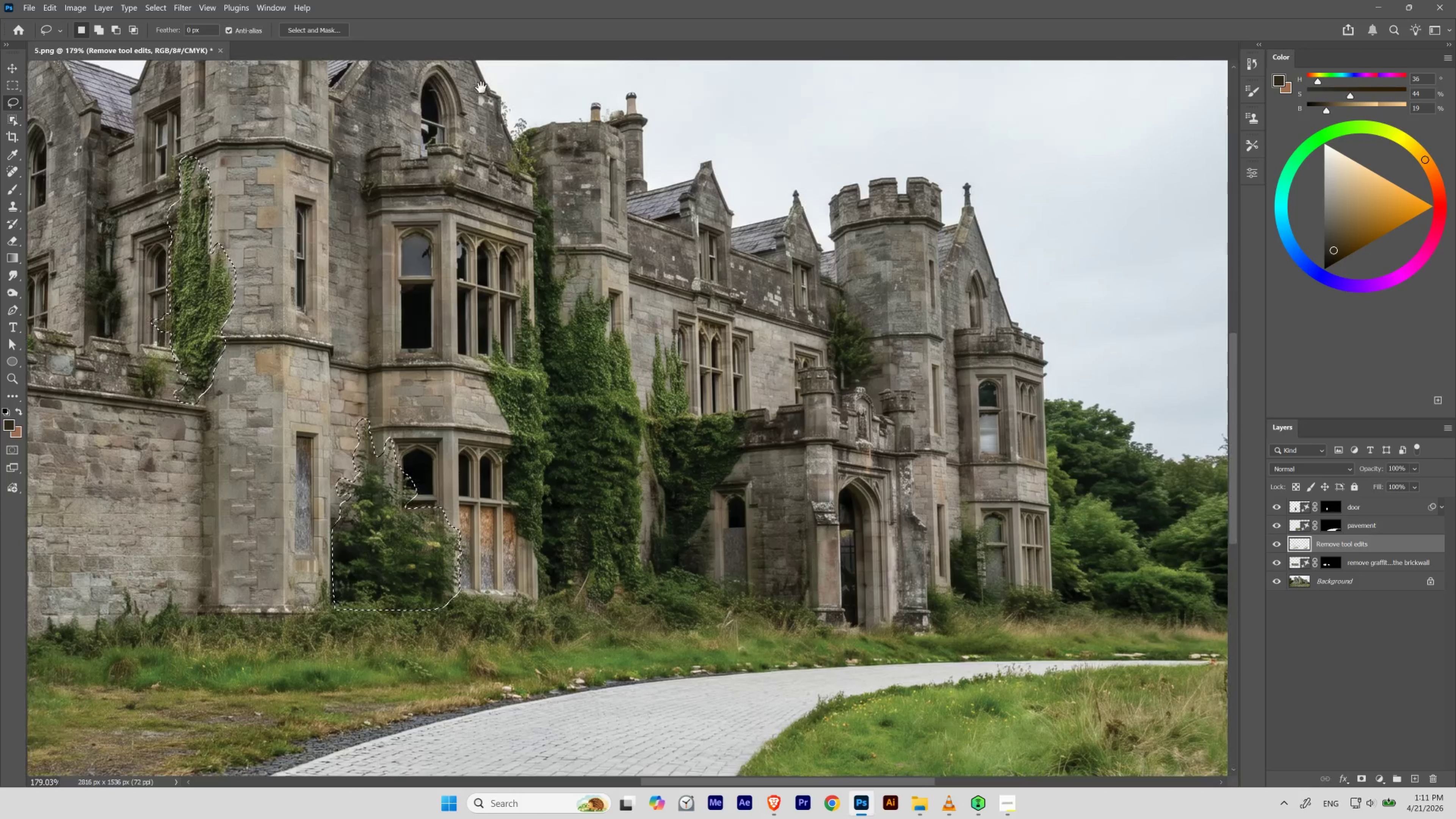 
hold_key(key=Space, duration=2.76)
 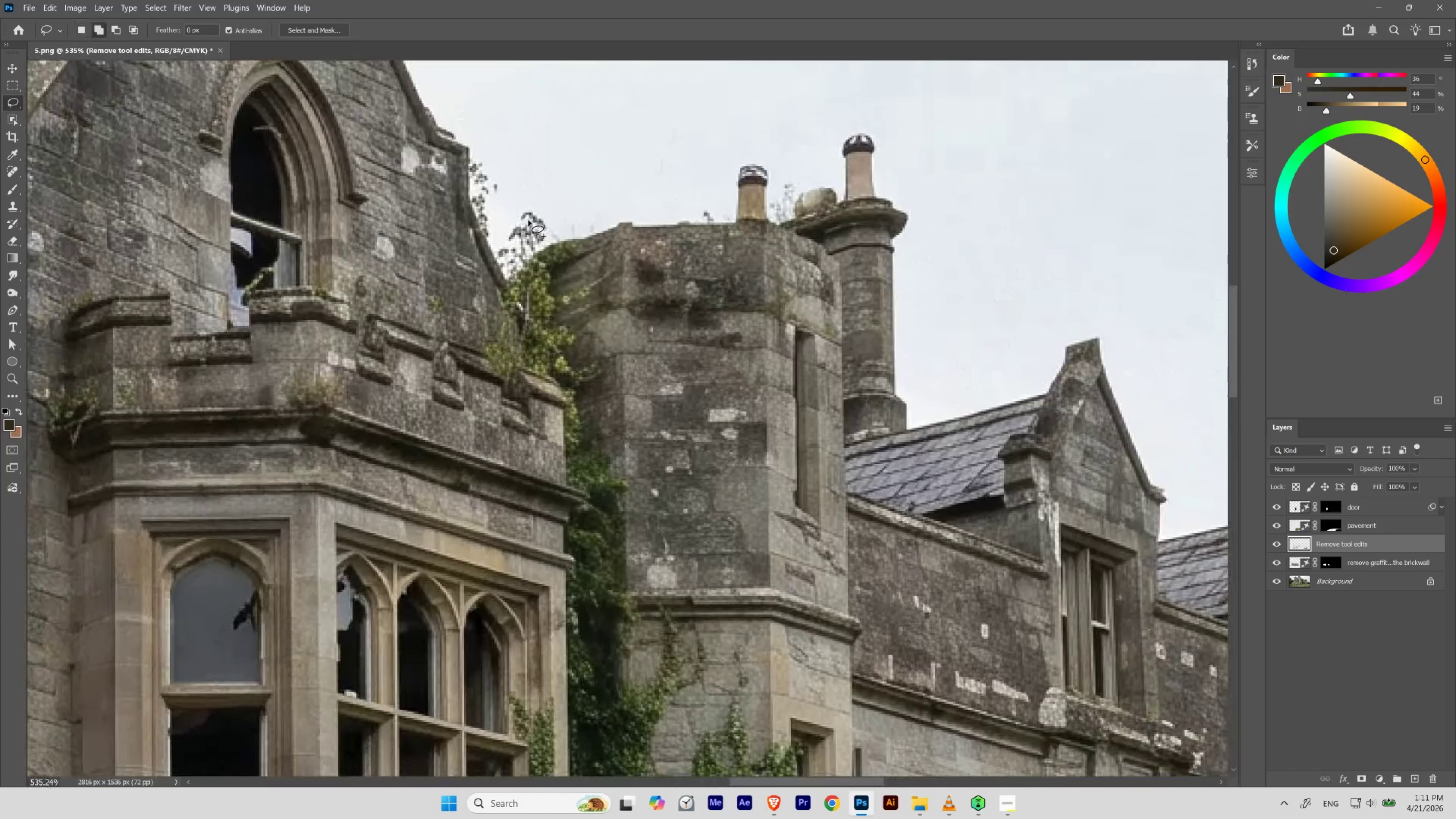 
hold_key(key=ControlLeft, duration=1.49)
left_click_drag(start_coordinate=[517, 79], to_coordinate=[551, 182])
 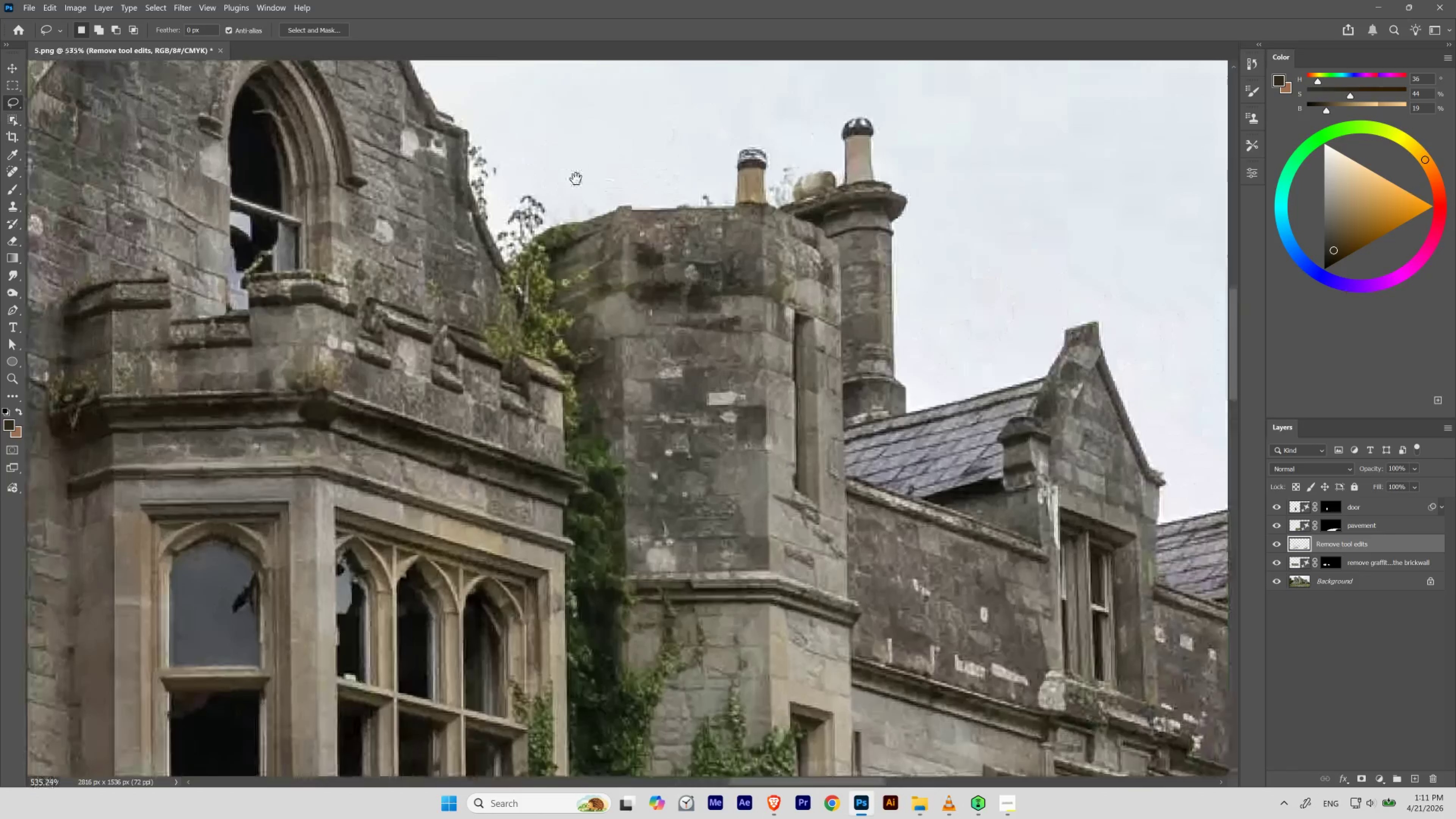 
left_click_drag(start_coordinate=[578, 172], to_coordinate=[579, 189])
 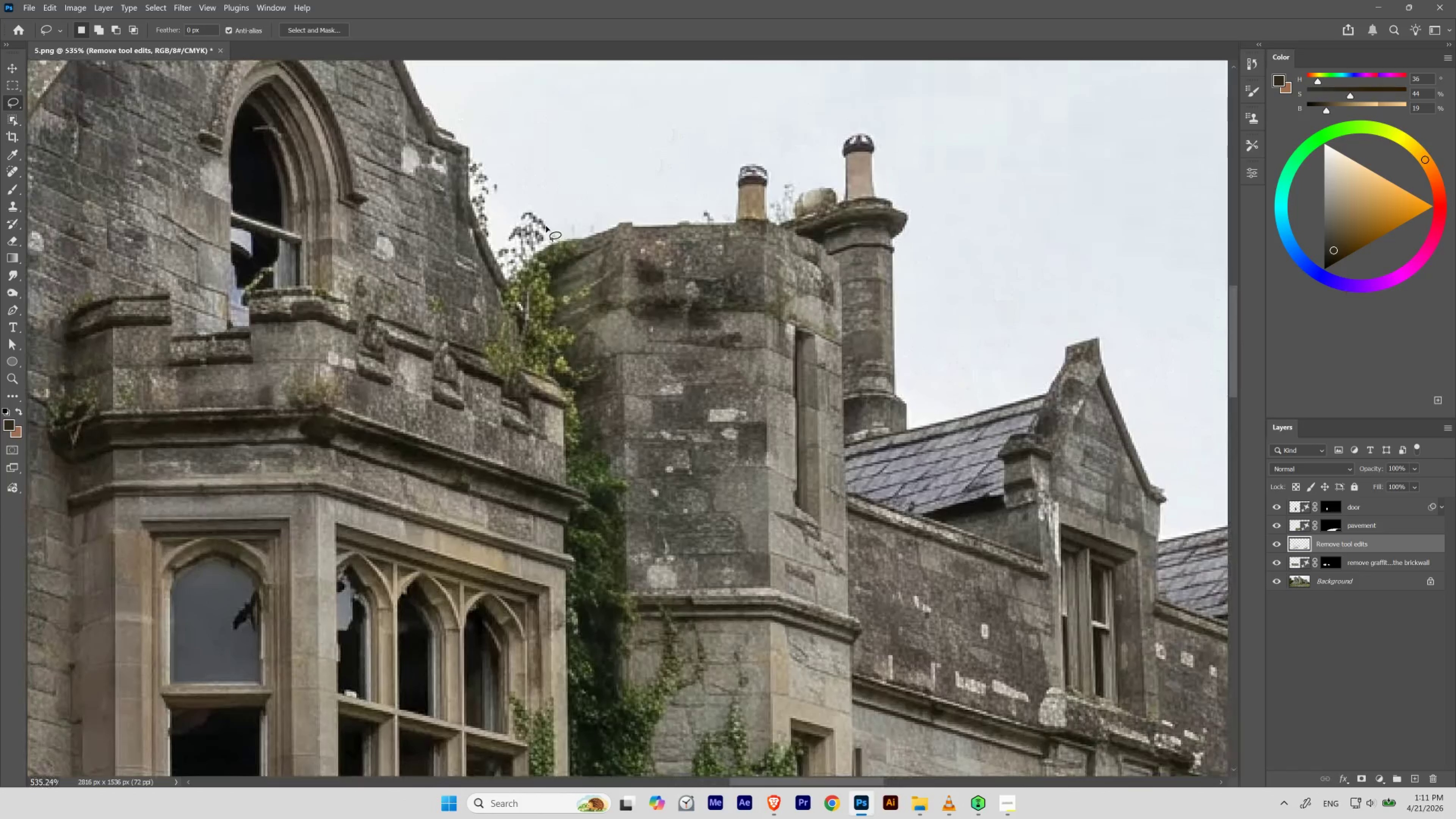 
hold_key(key=ShiftLeft, duration=0.9)
 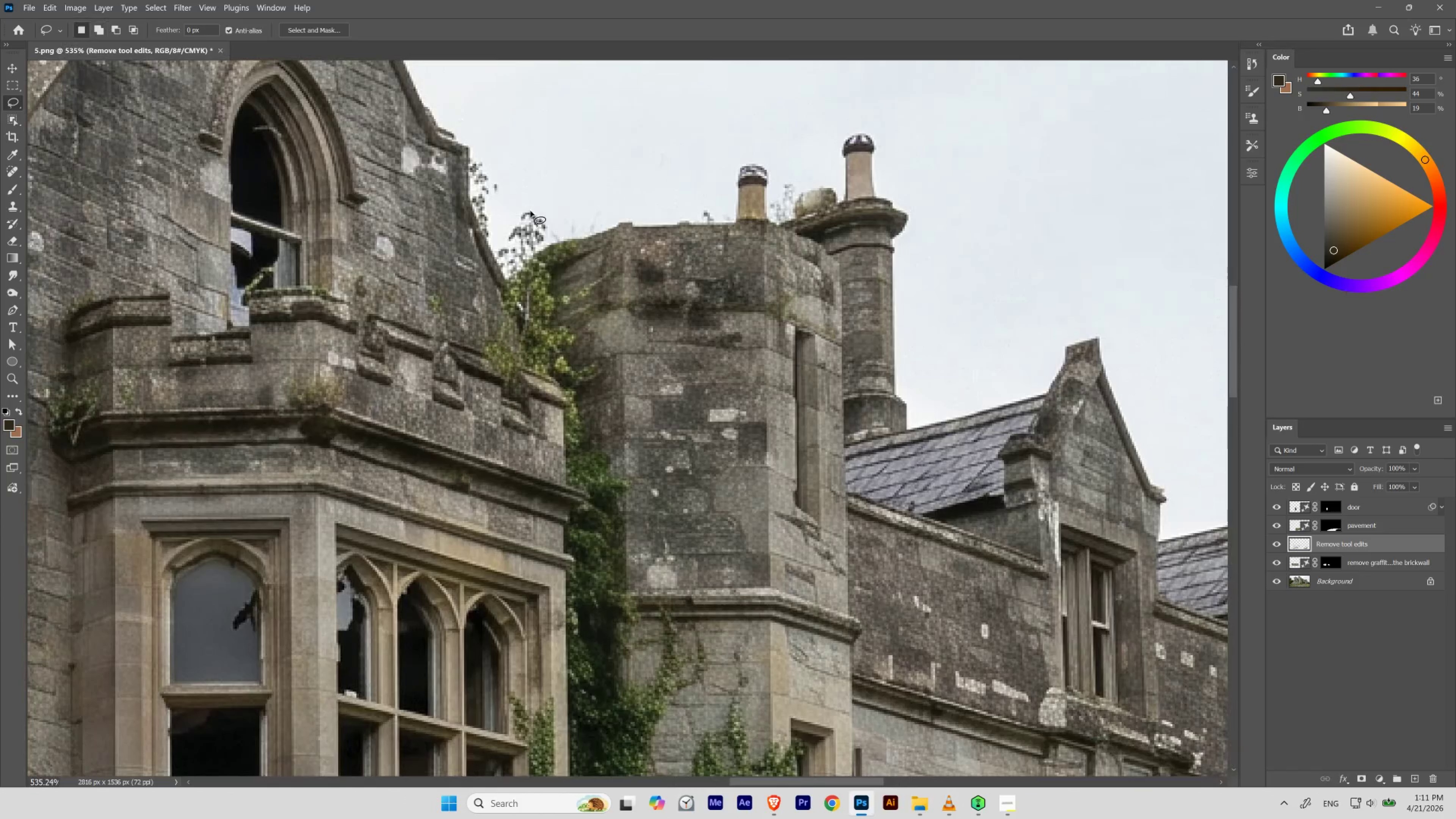 
hold_key(key=Space, duration=0.46)
 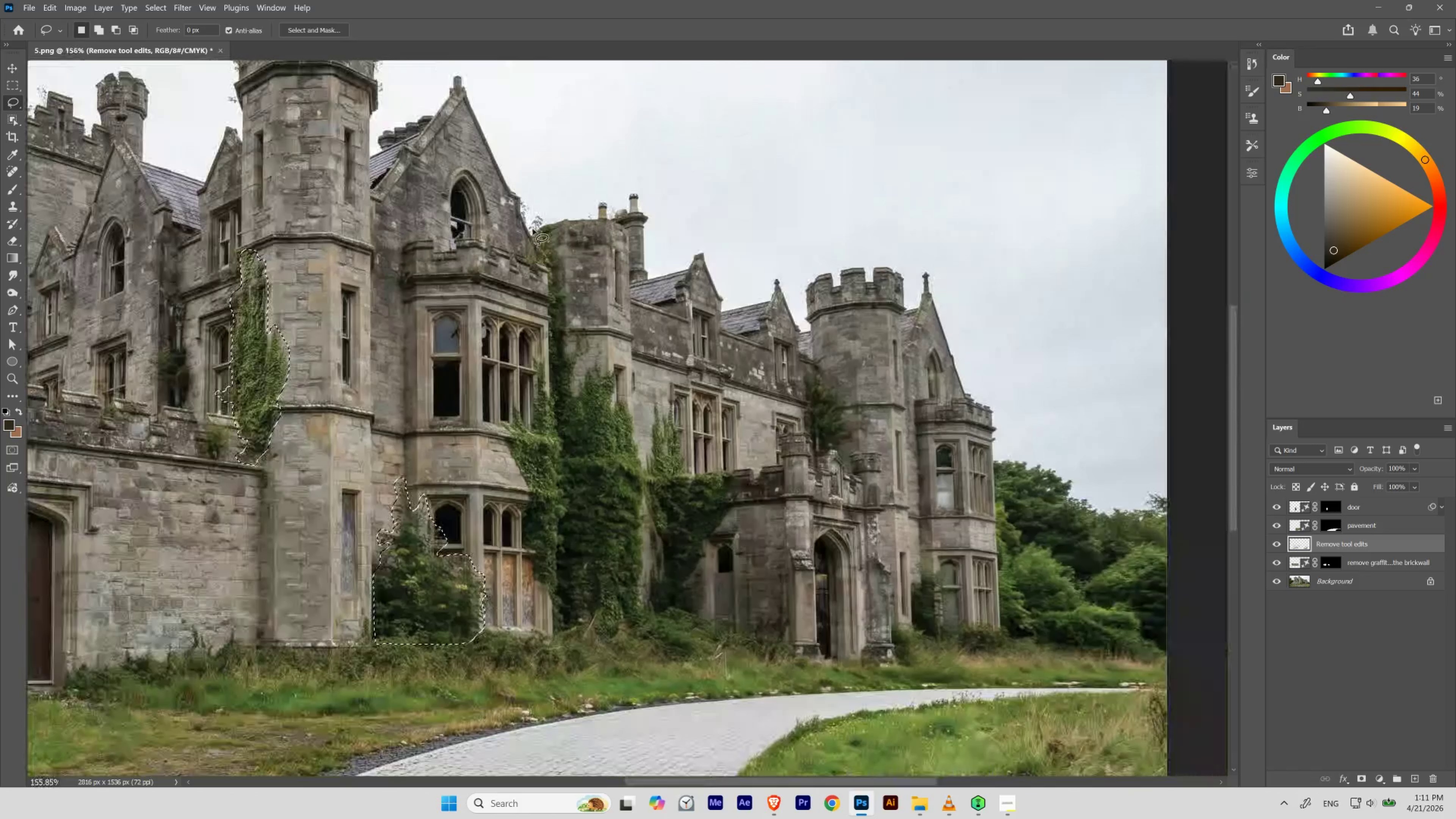 
left_click_drag(start_coordinate=[541, 218], to_coordinate=[485, 267])
 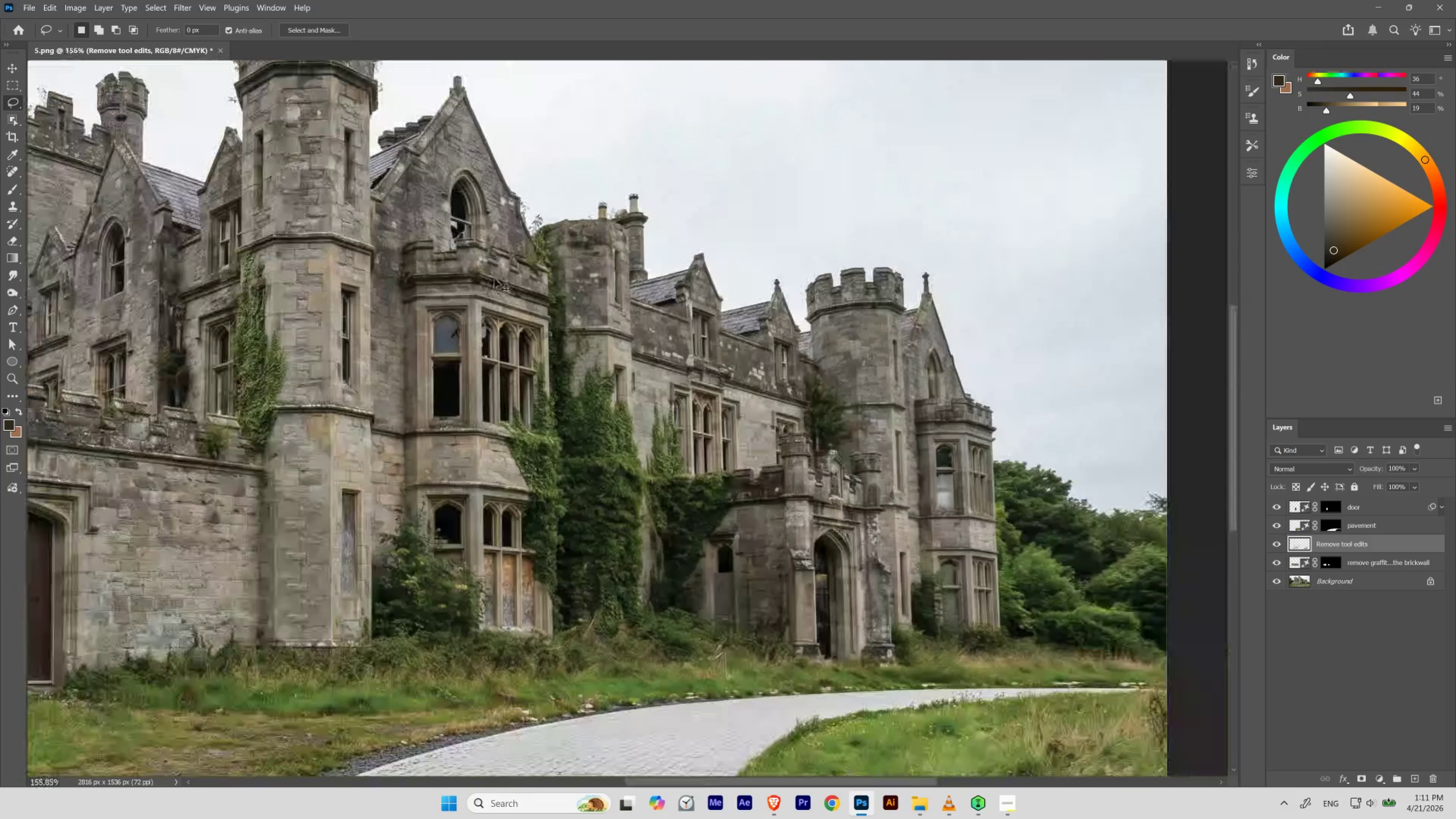 
key(Control+Z)
 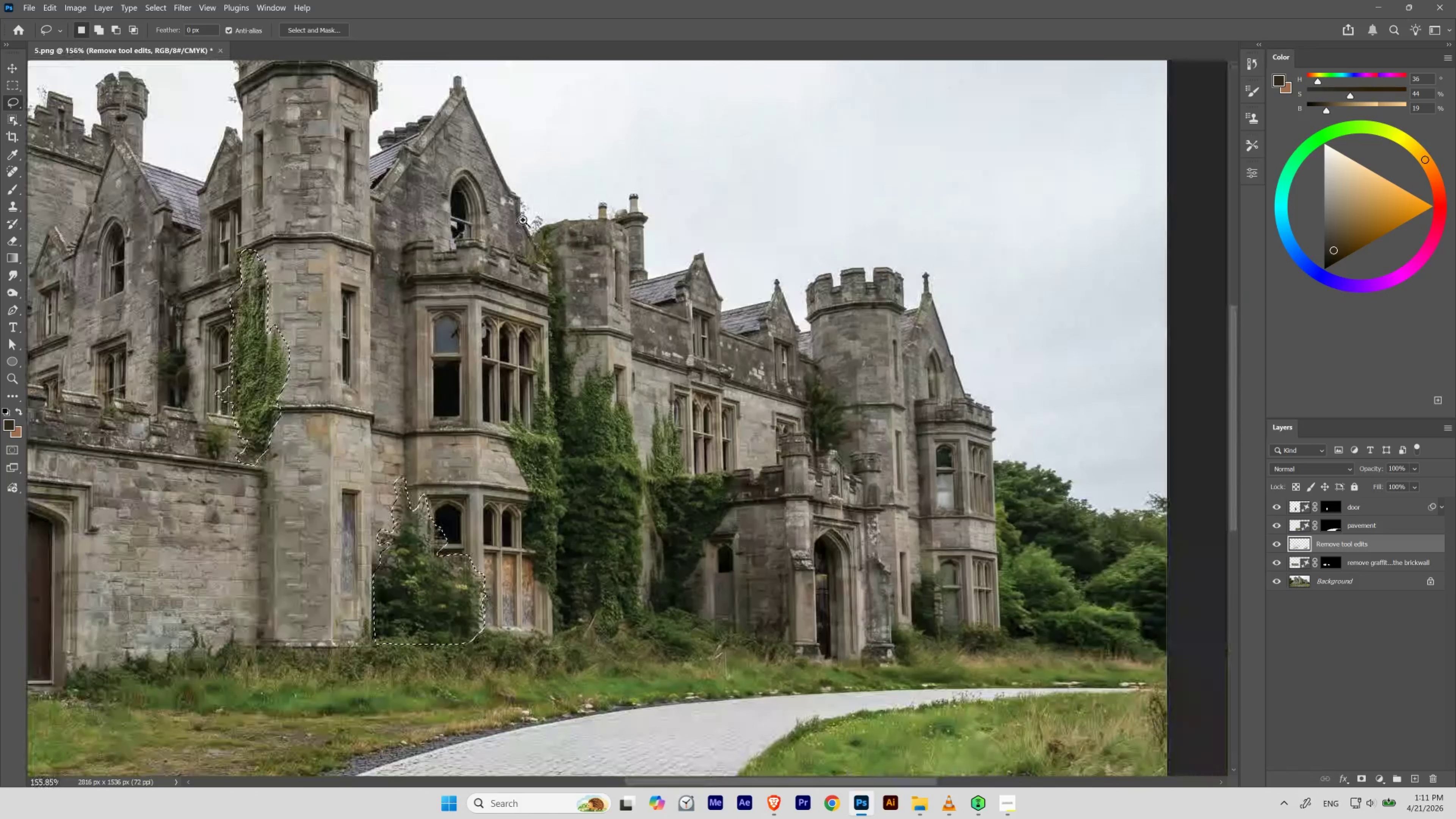 
hold_key(key=ControlLeft, duration=0.86)
 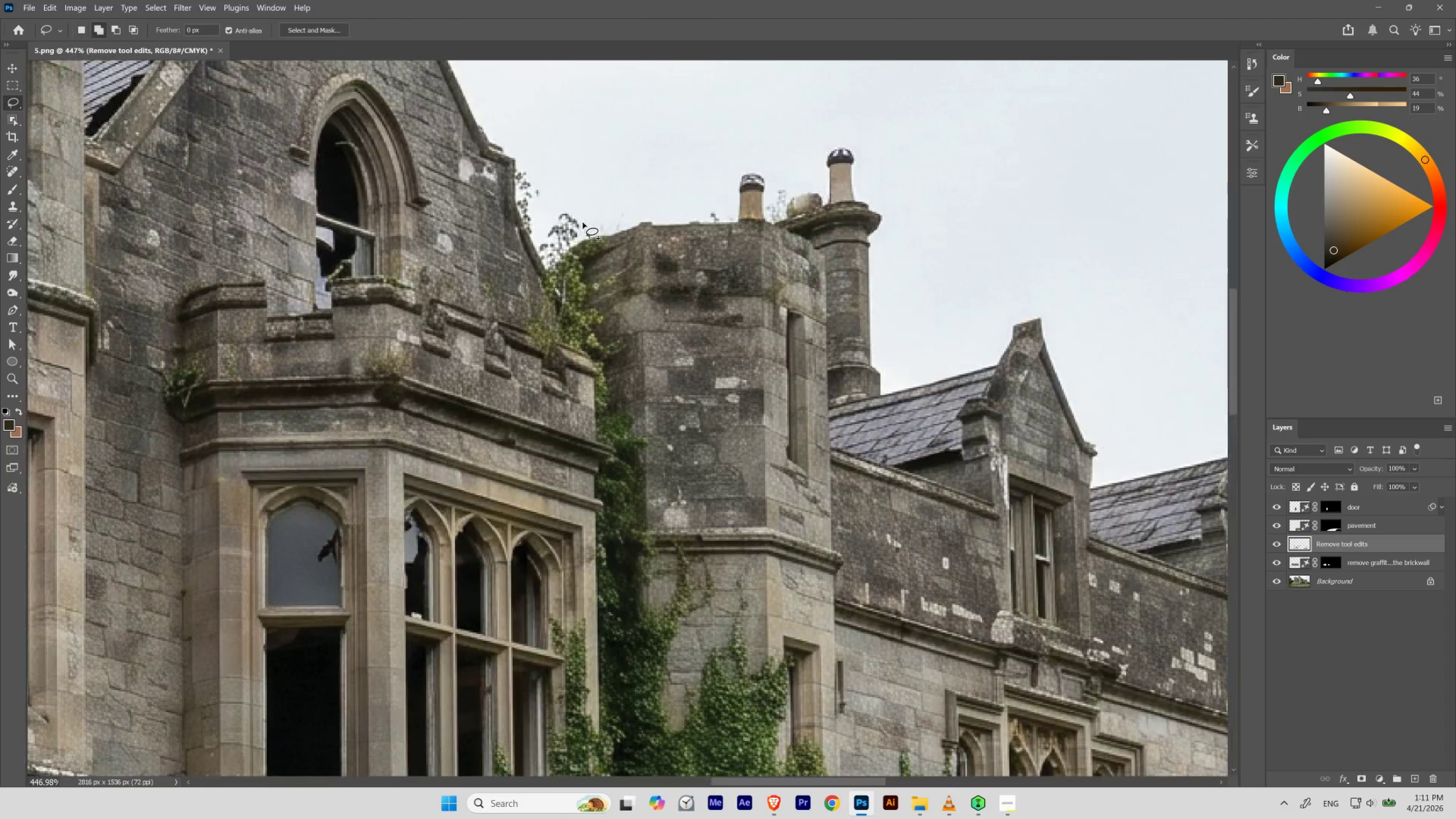 
hold_key(key=Space, duration=0.82)
 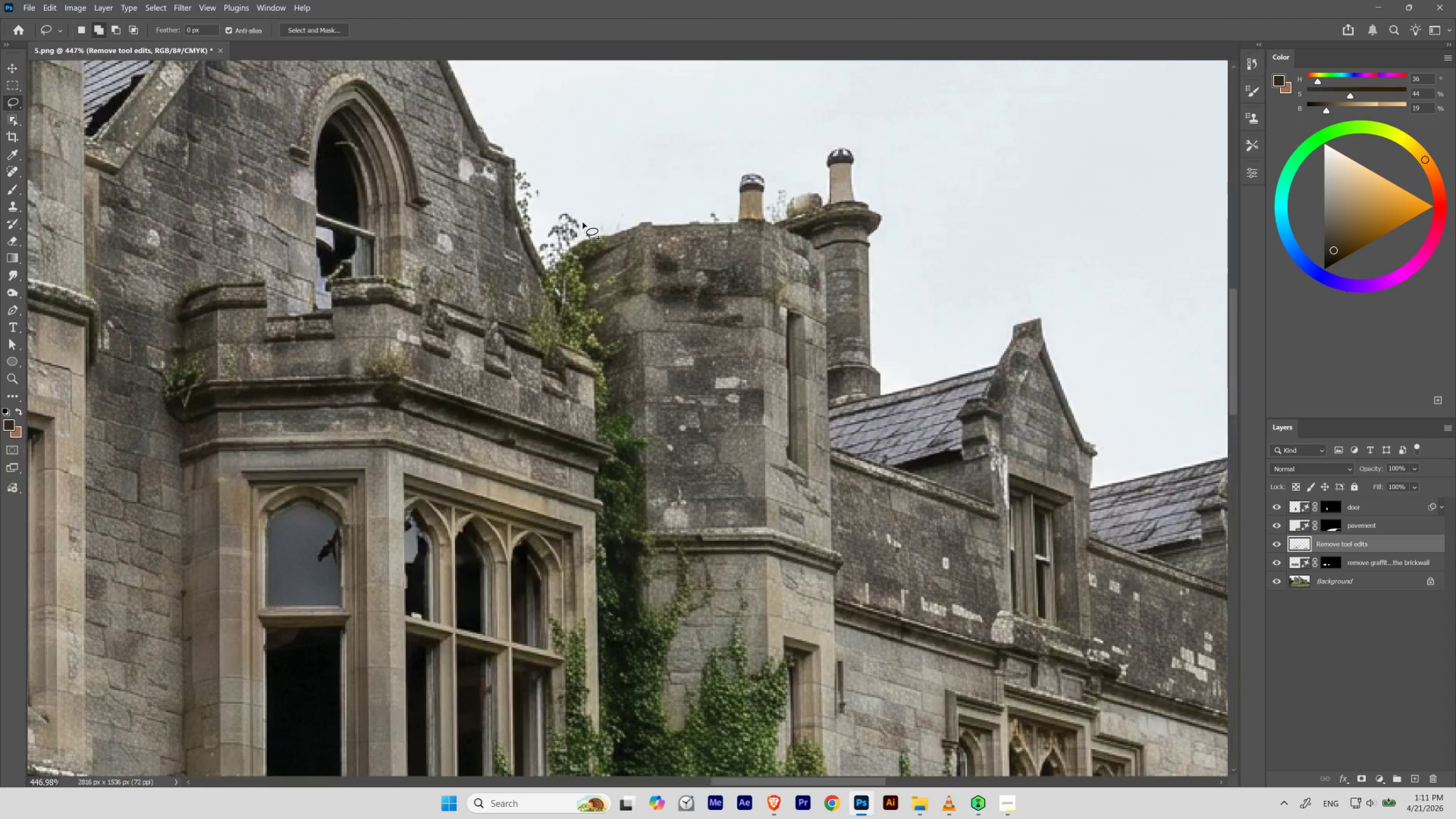 
left_click_drag(start_coordinate=[523, 218], to_coordinate=[558, 269])
 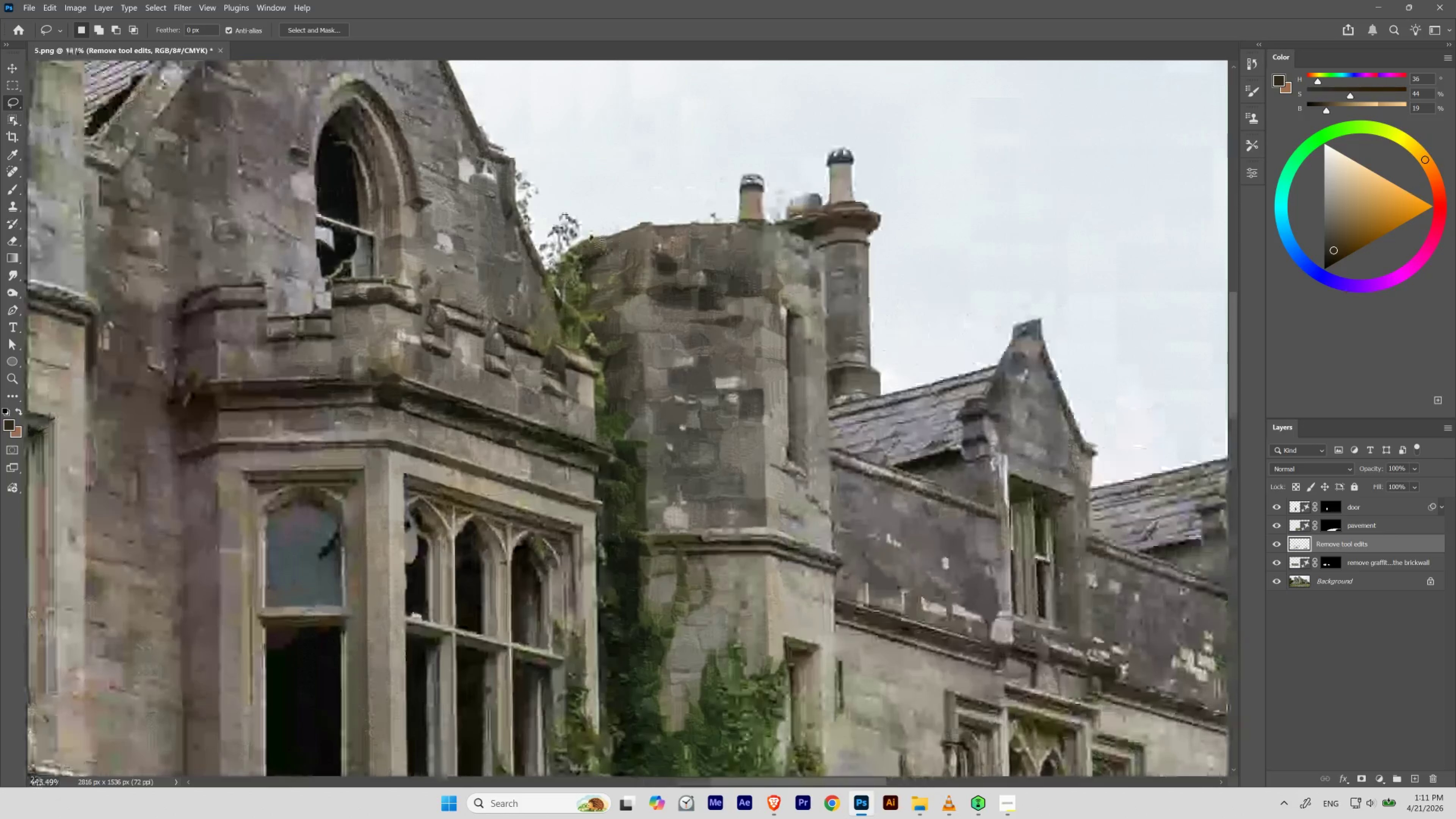 
hold_key(key=ShiftLeft, duration=1.18)
 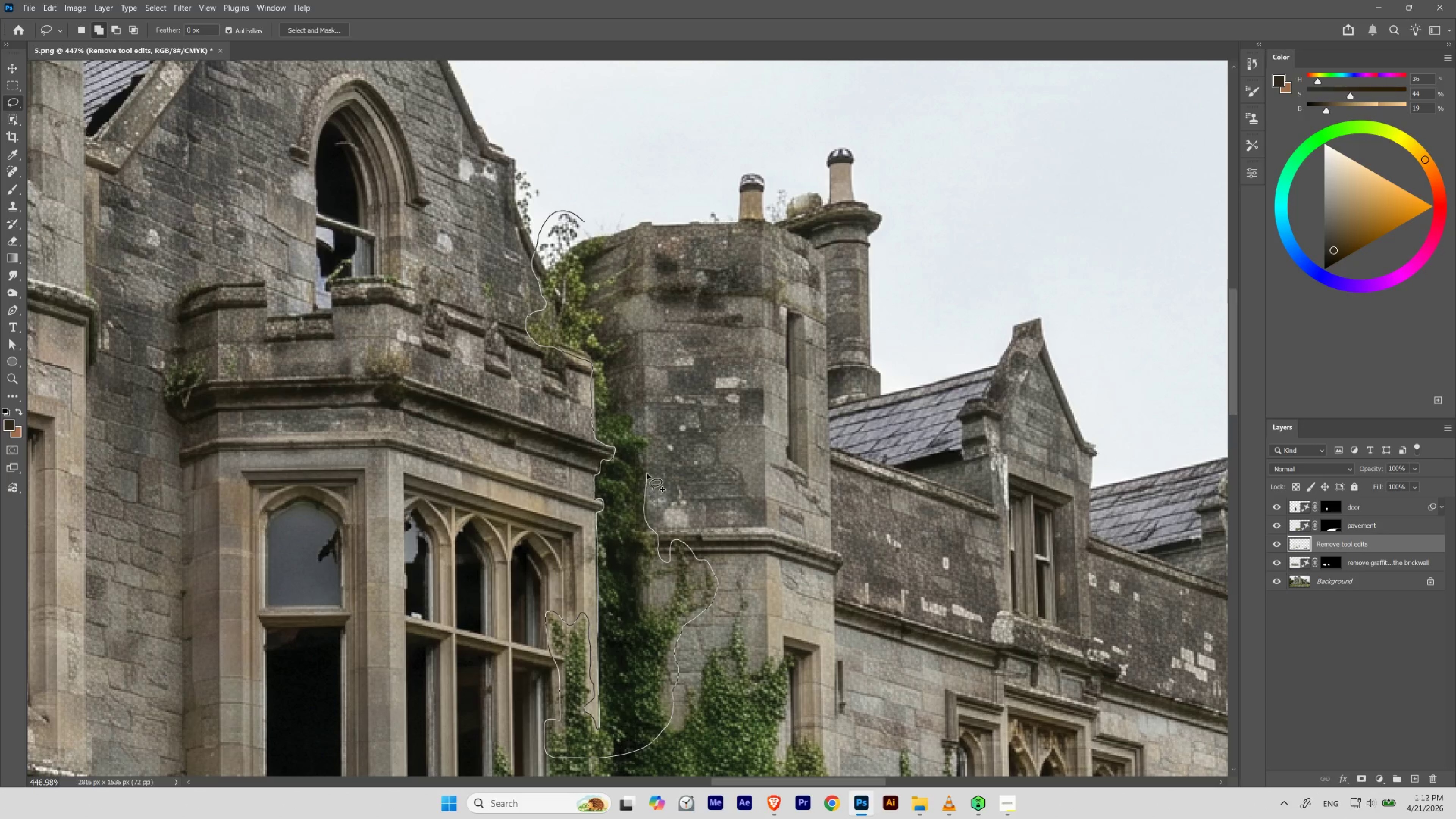 
wait(36.34)
 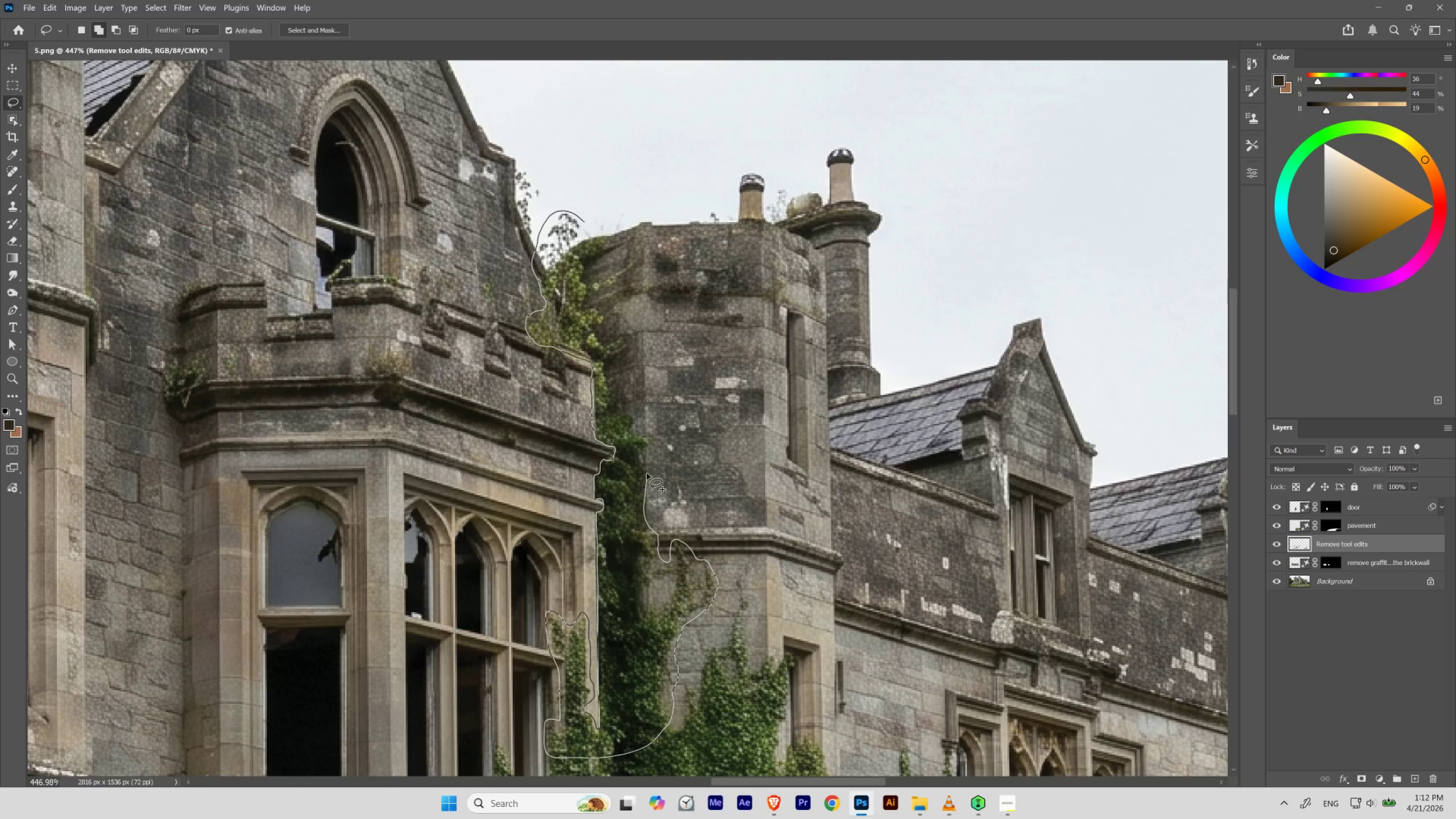 
hold_key(key=ControlLeft, duration=0.49)
 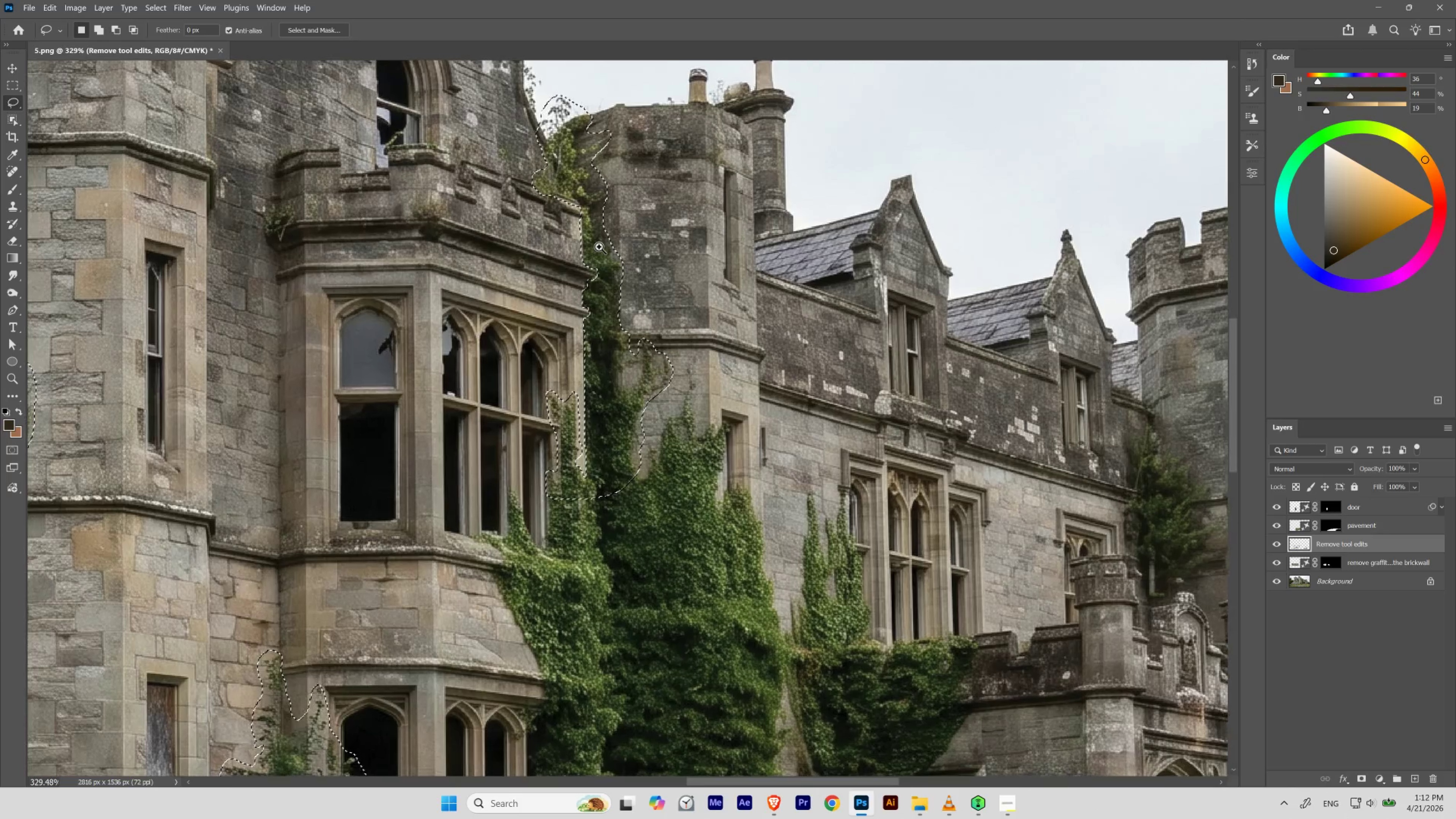 
hold_key(key=Space, duration=3.18)
 